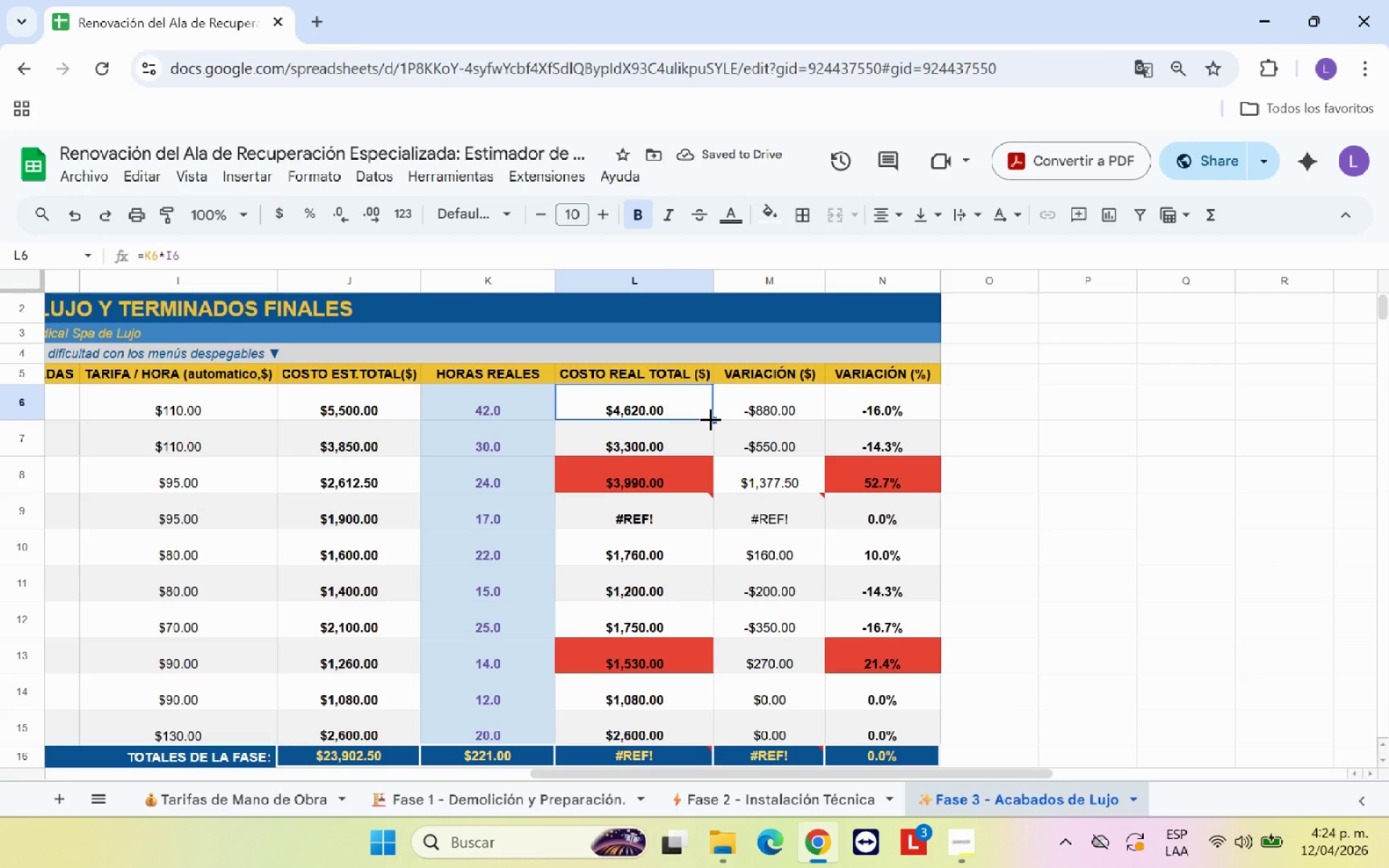 
left_click_drag(start_coordinate=[710, 419], to_coordinate=[709, 734])
 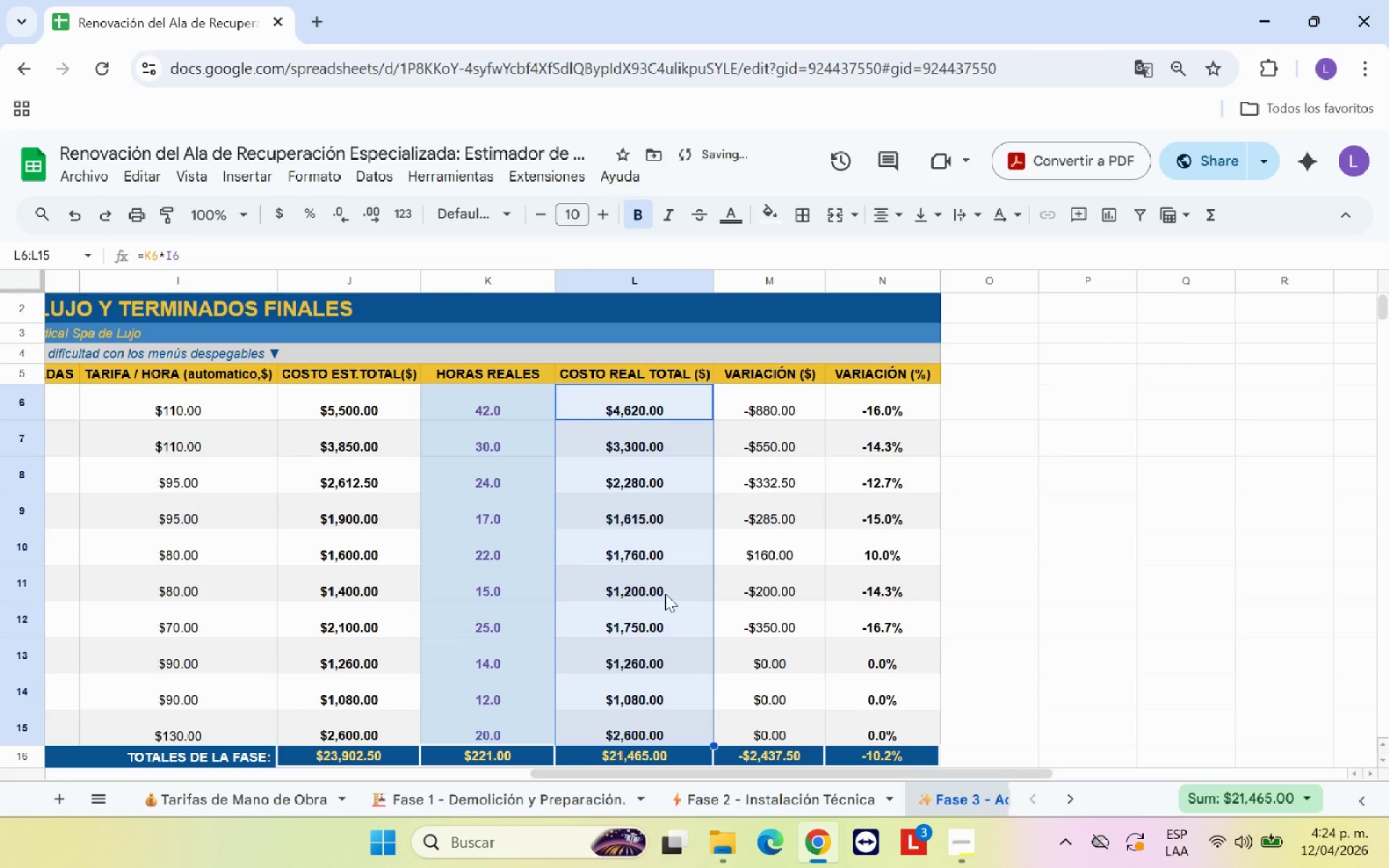 
left_click([663, 588])
 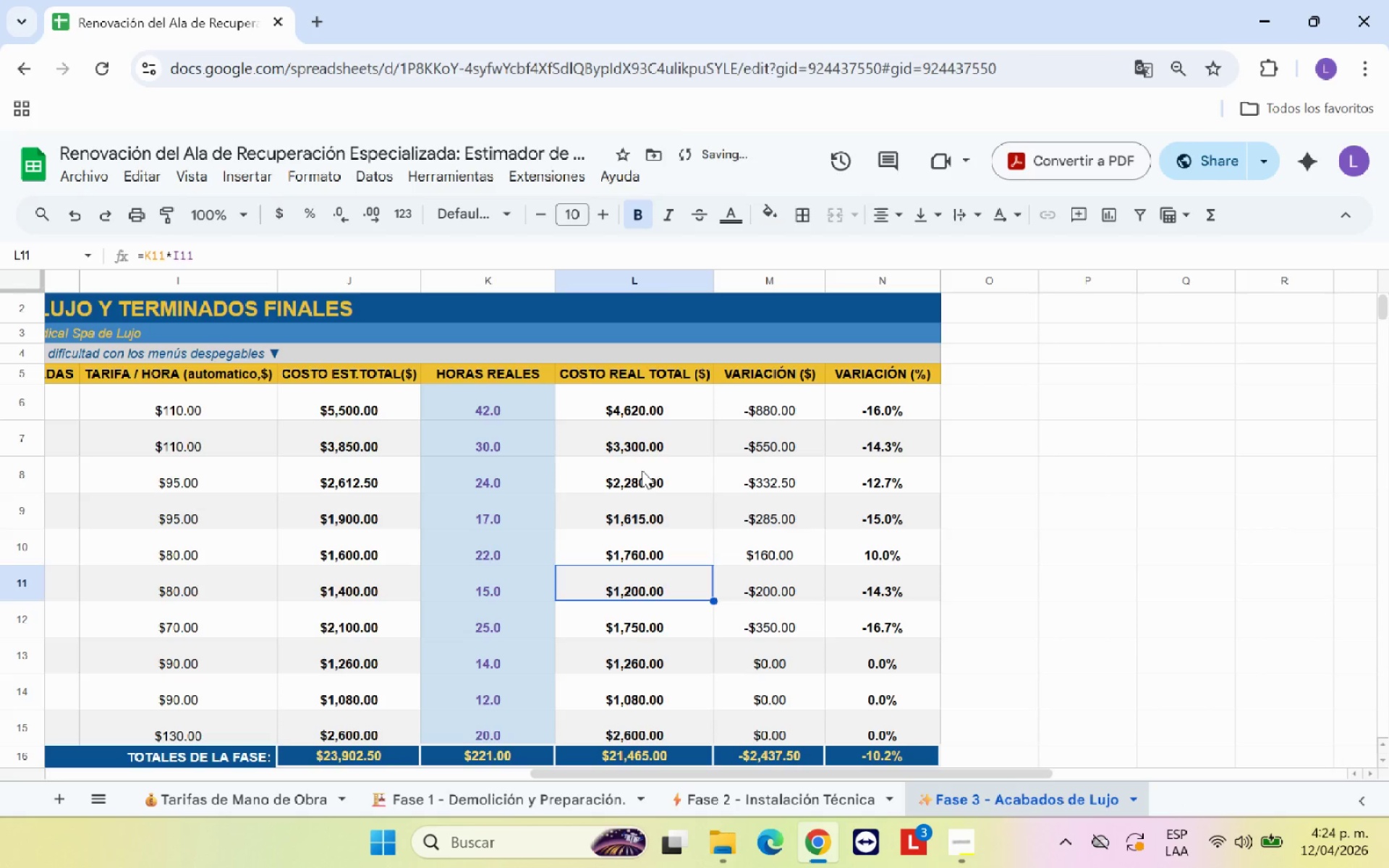 
left_click([645, 448])
 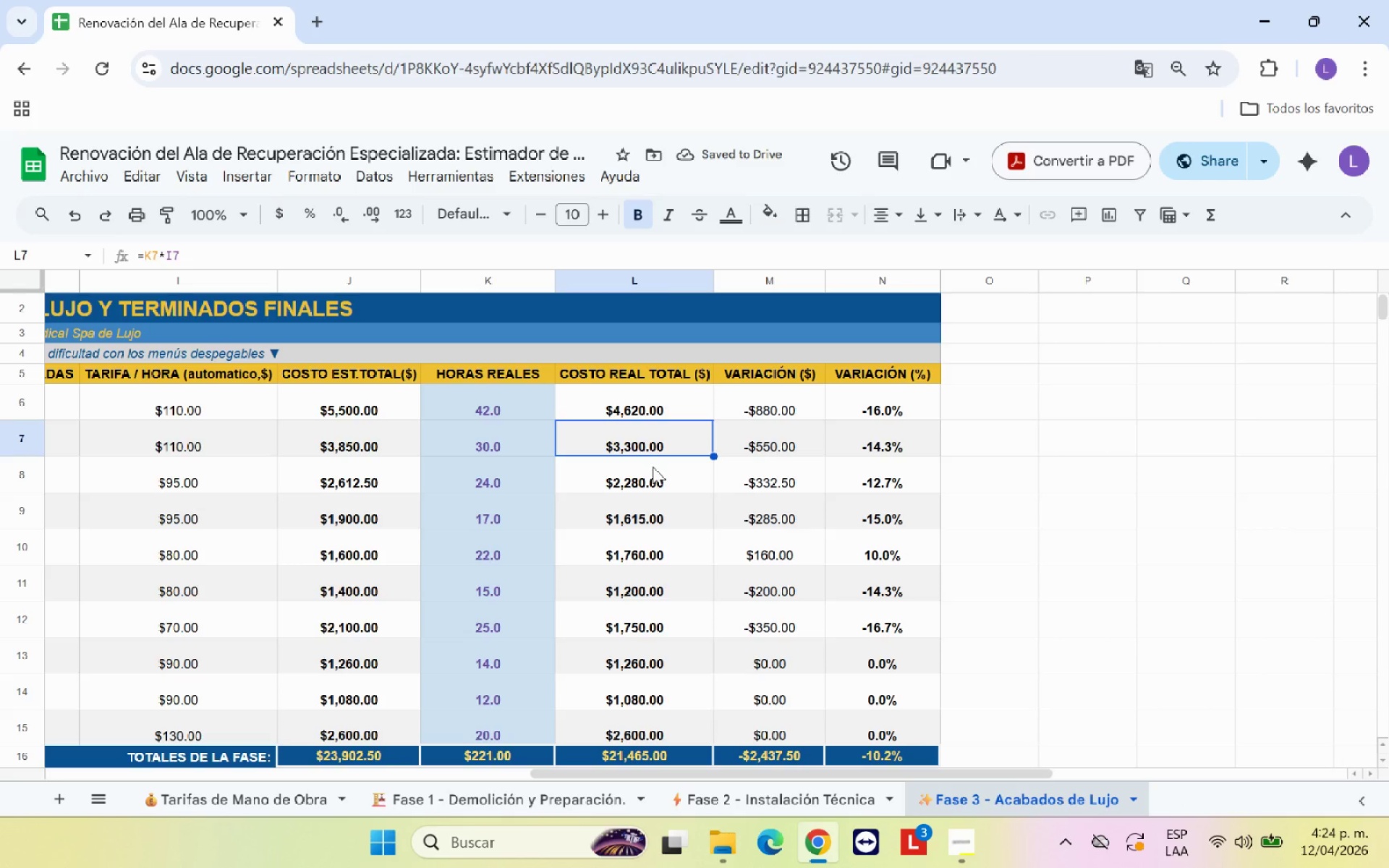 
left_click([654, 469])
 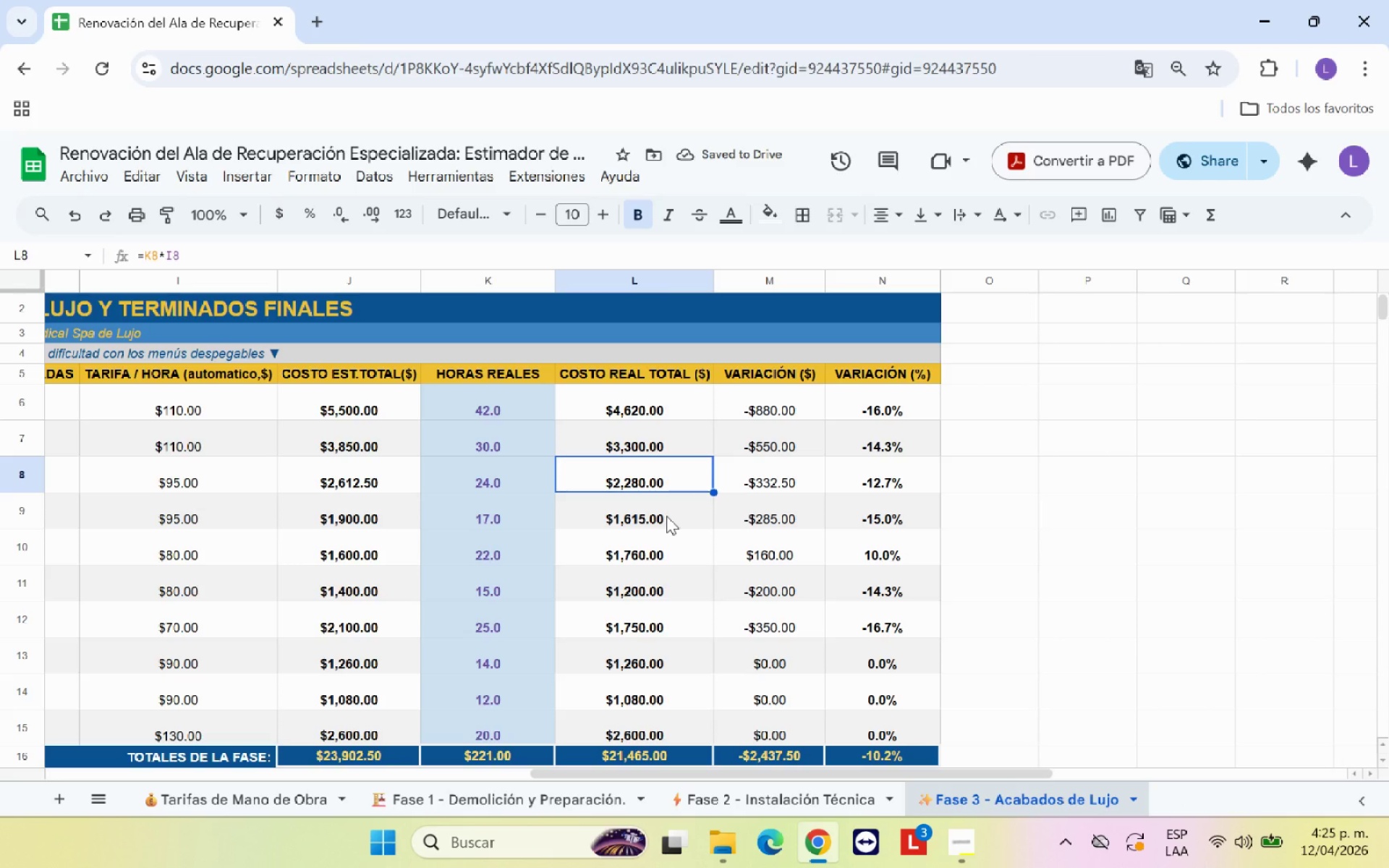 
left_click([666, 516])
 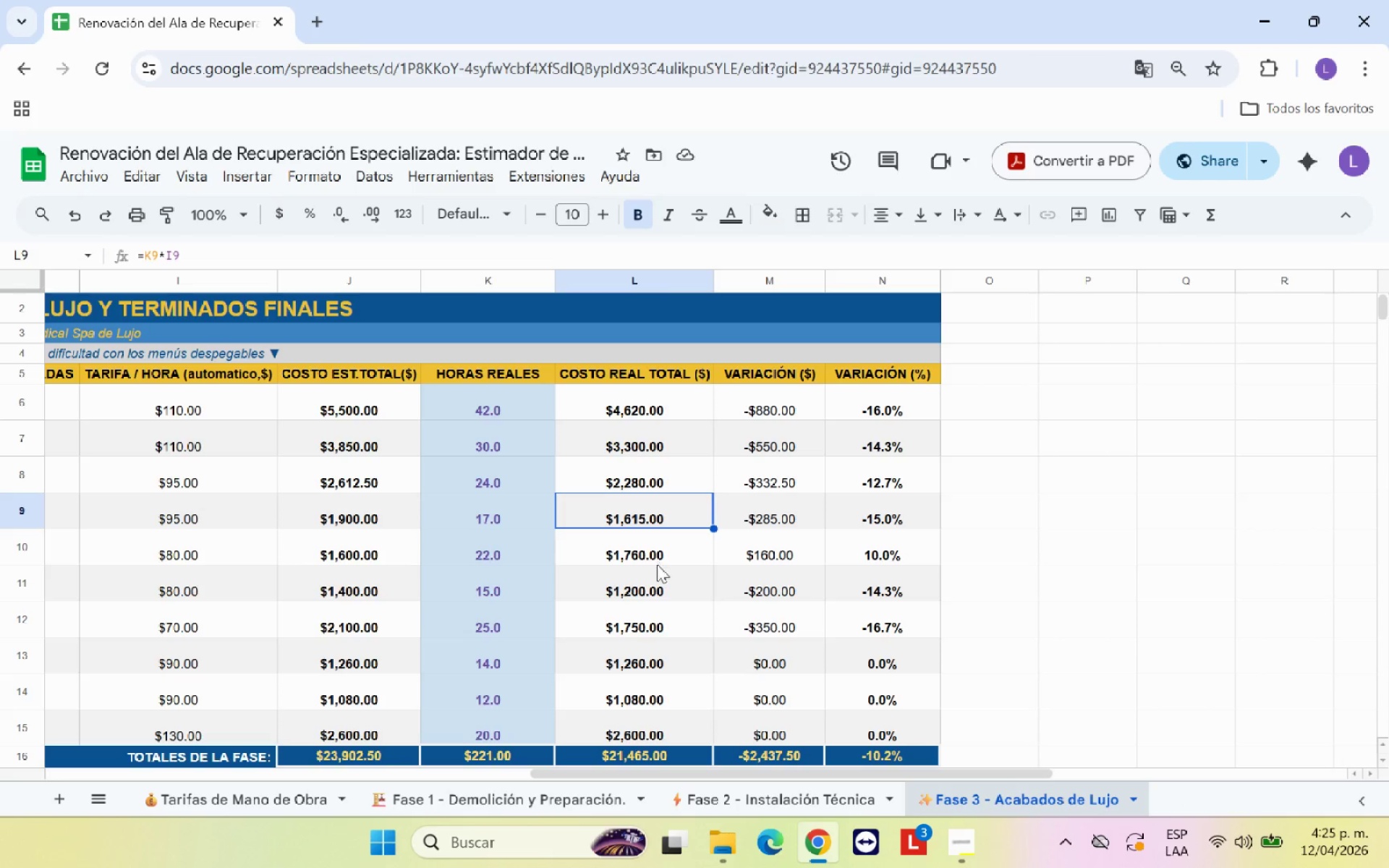 
left_click([658, 558])
 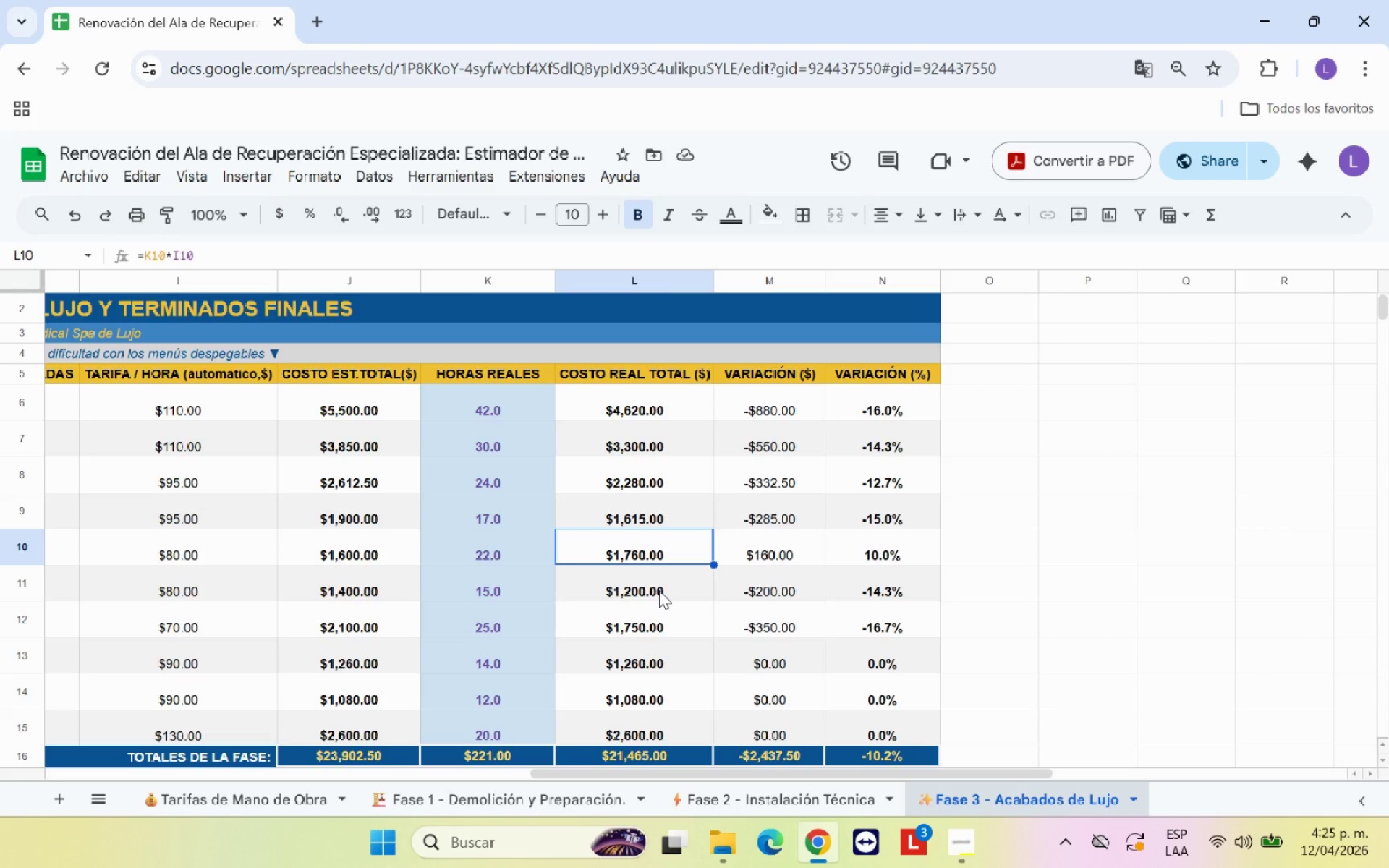 
left_click([659, 590])
 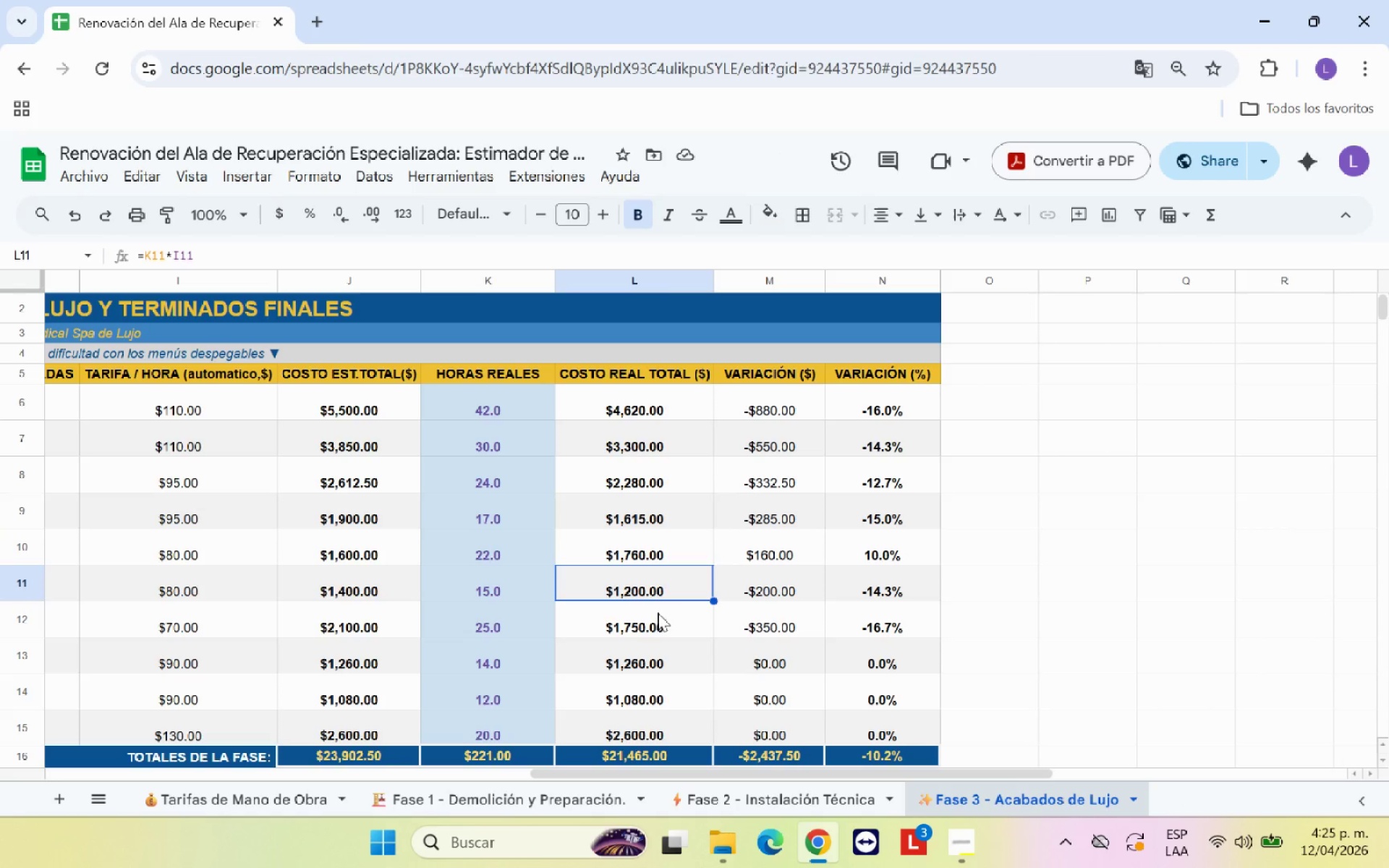 
left_click([655, 624])
 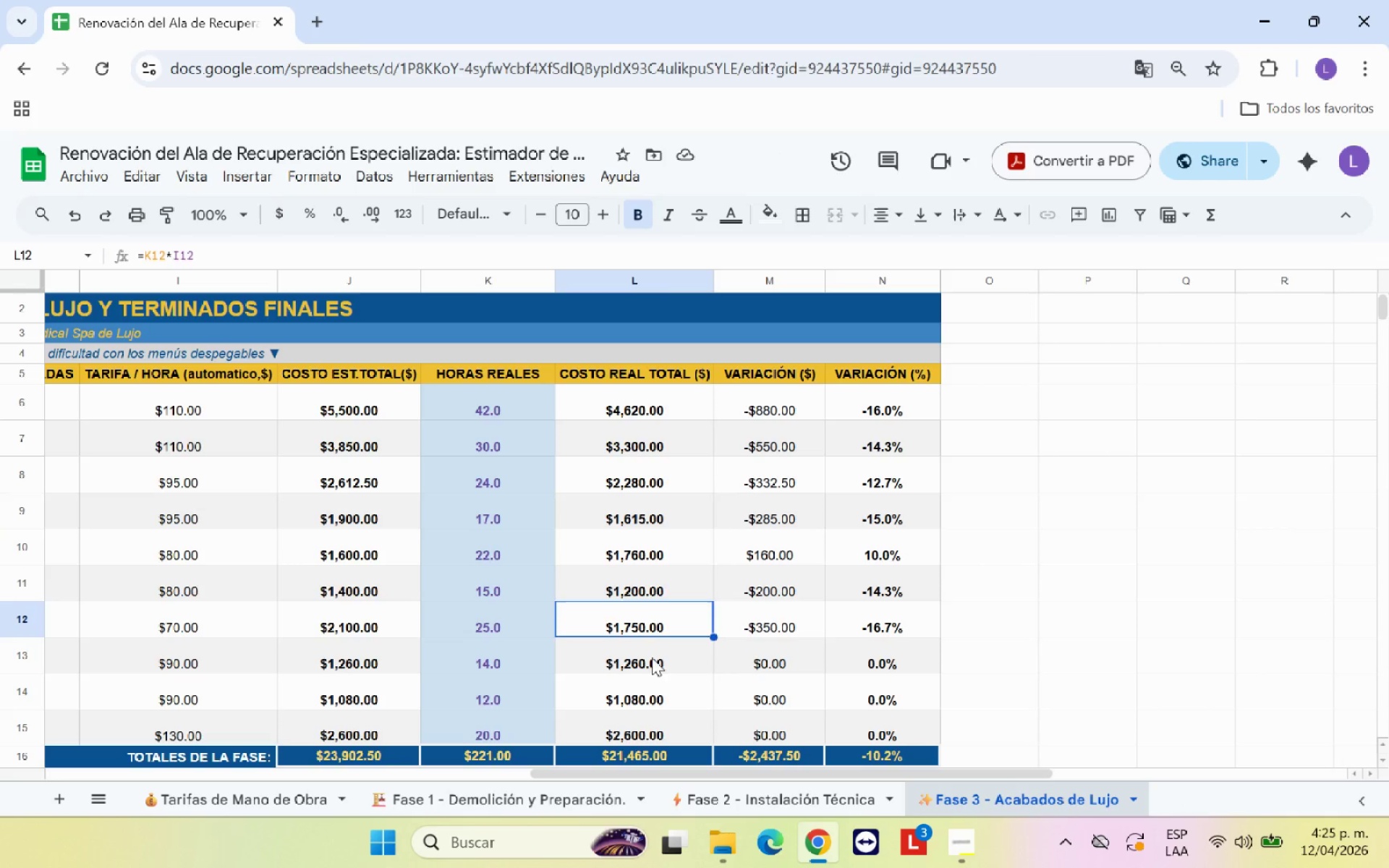 
left_click([655, 654])
 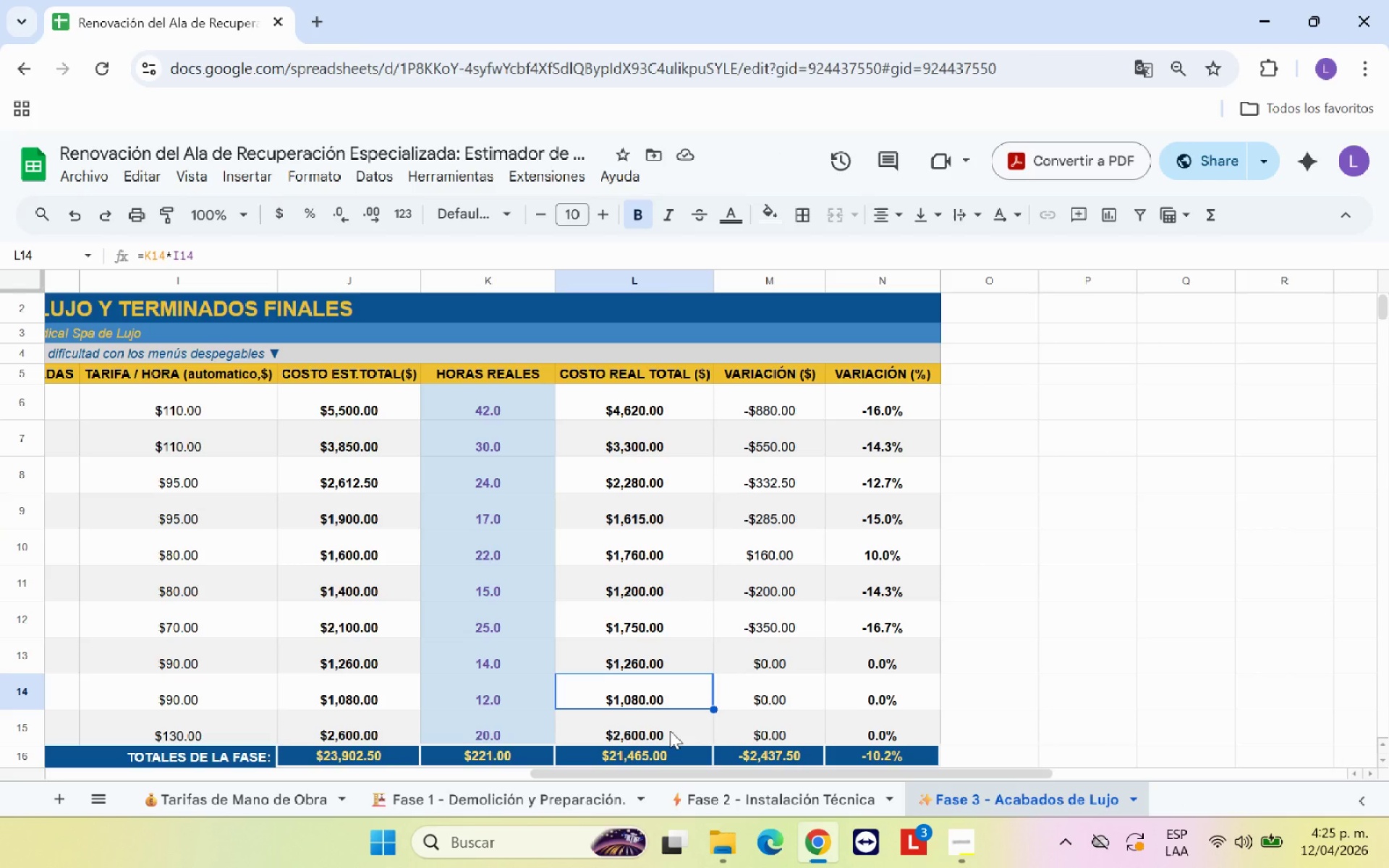 
left_click([670, 731])
 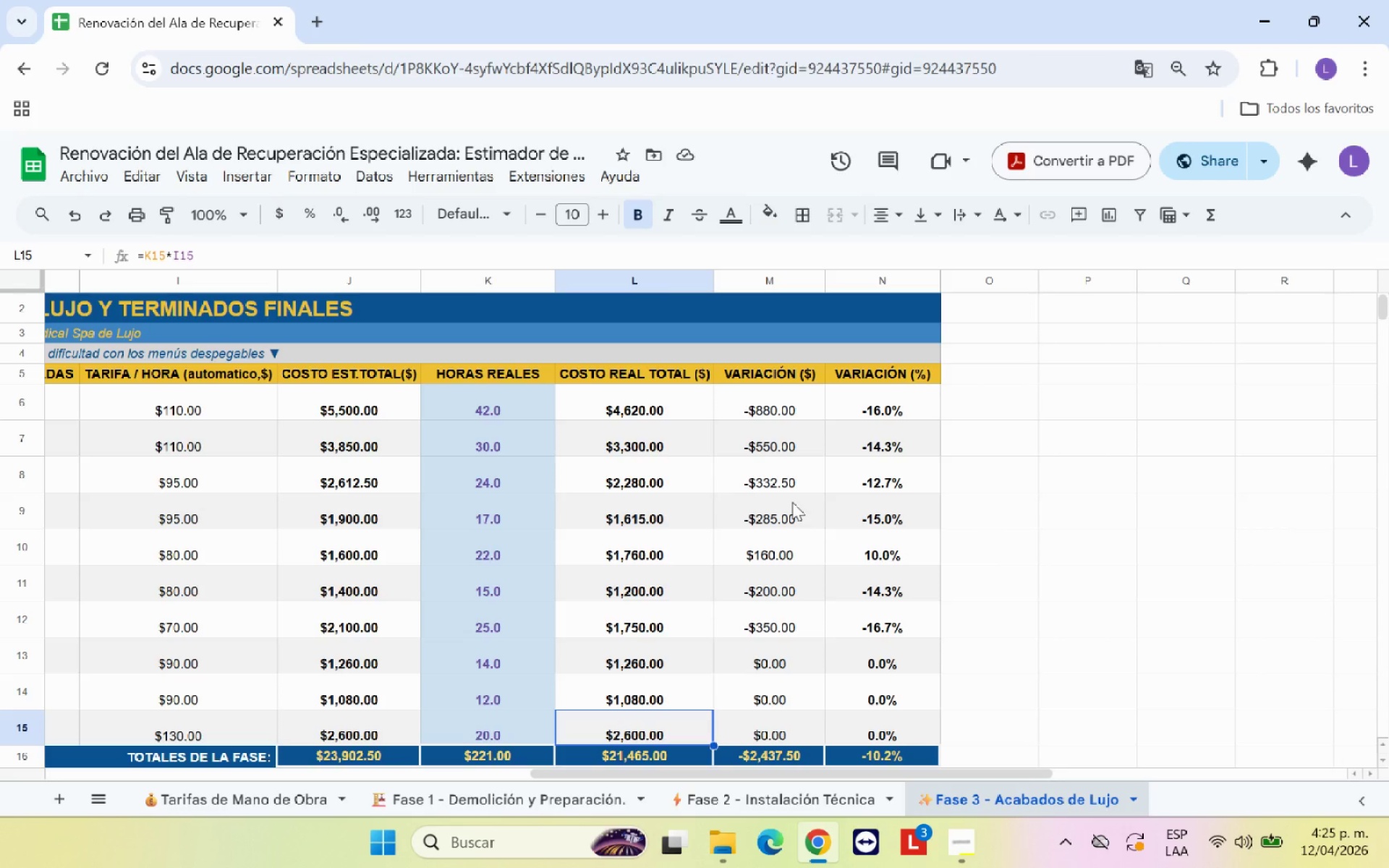 
wait(20.16)
 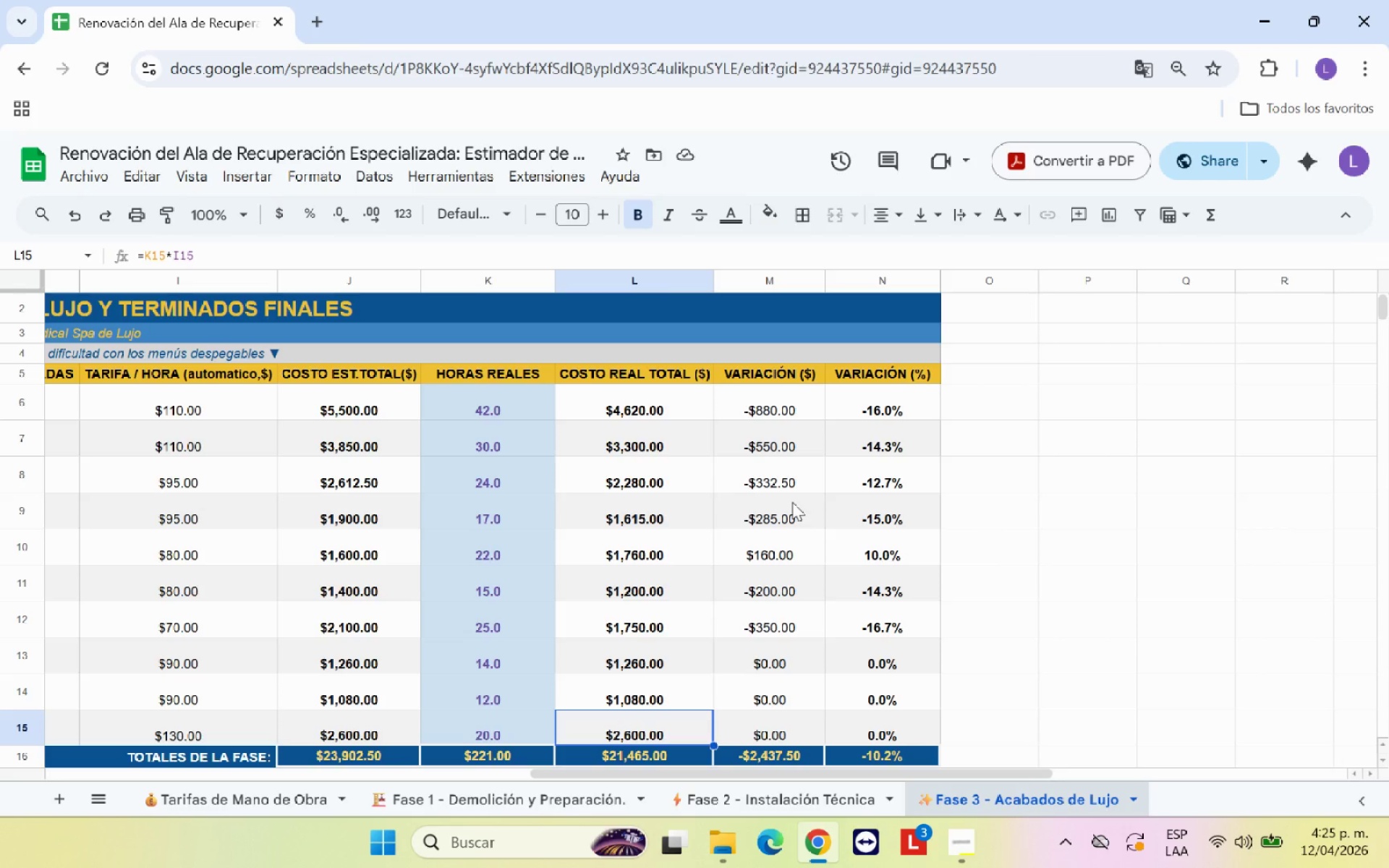 
left_click([786, 435])
 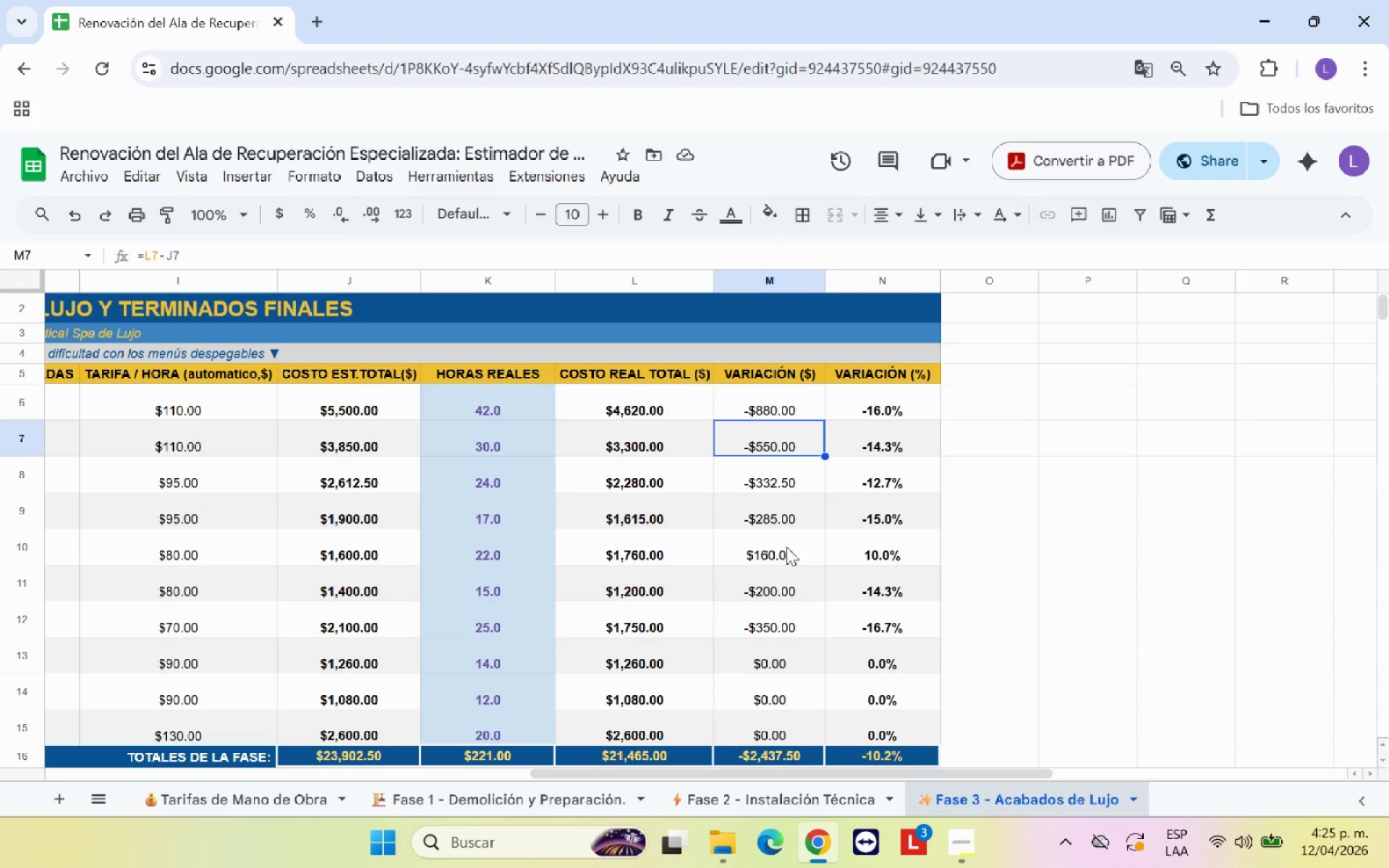 
left_click([786, 547])
 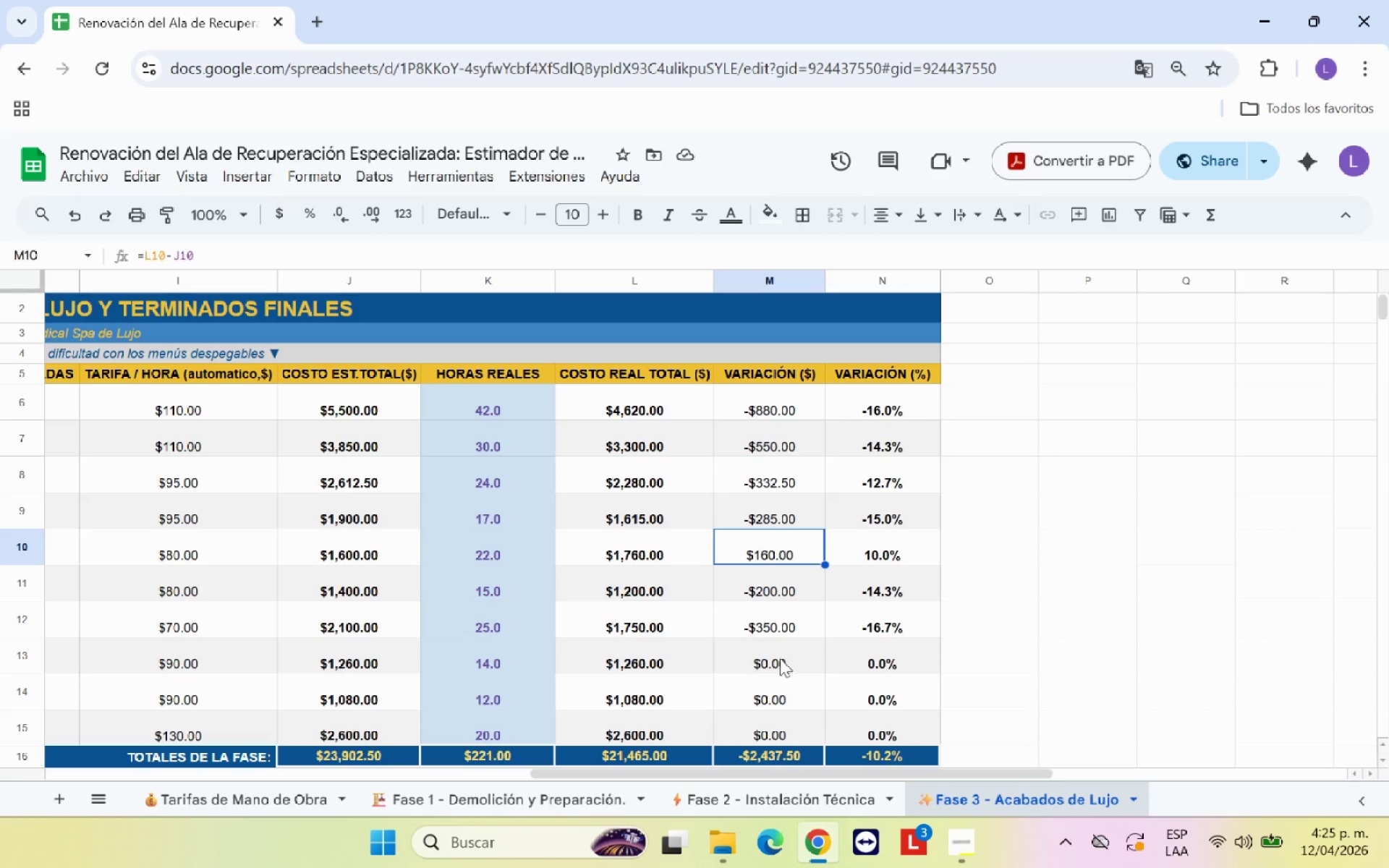 
left_click([783, 656])
 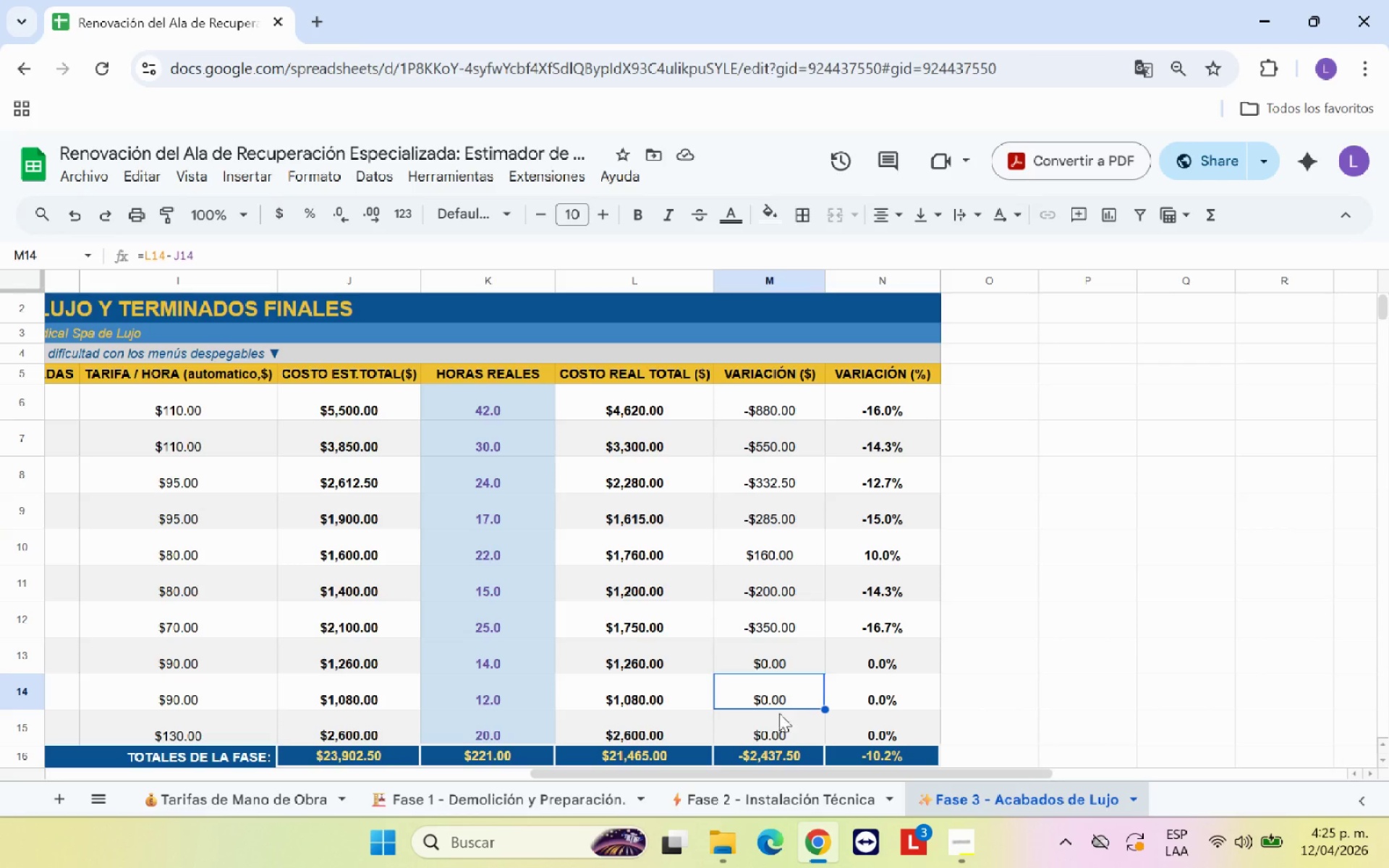 
left_click([778, 725])
 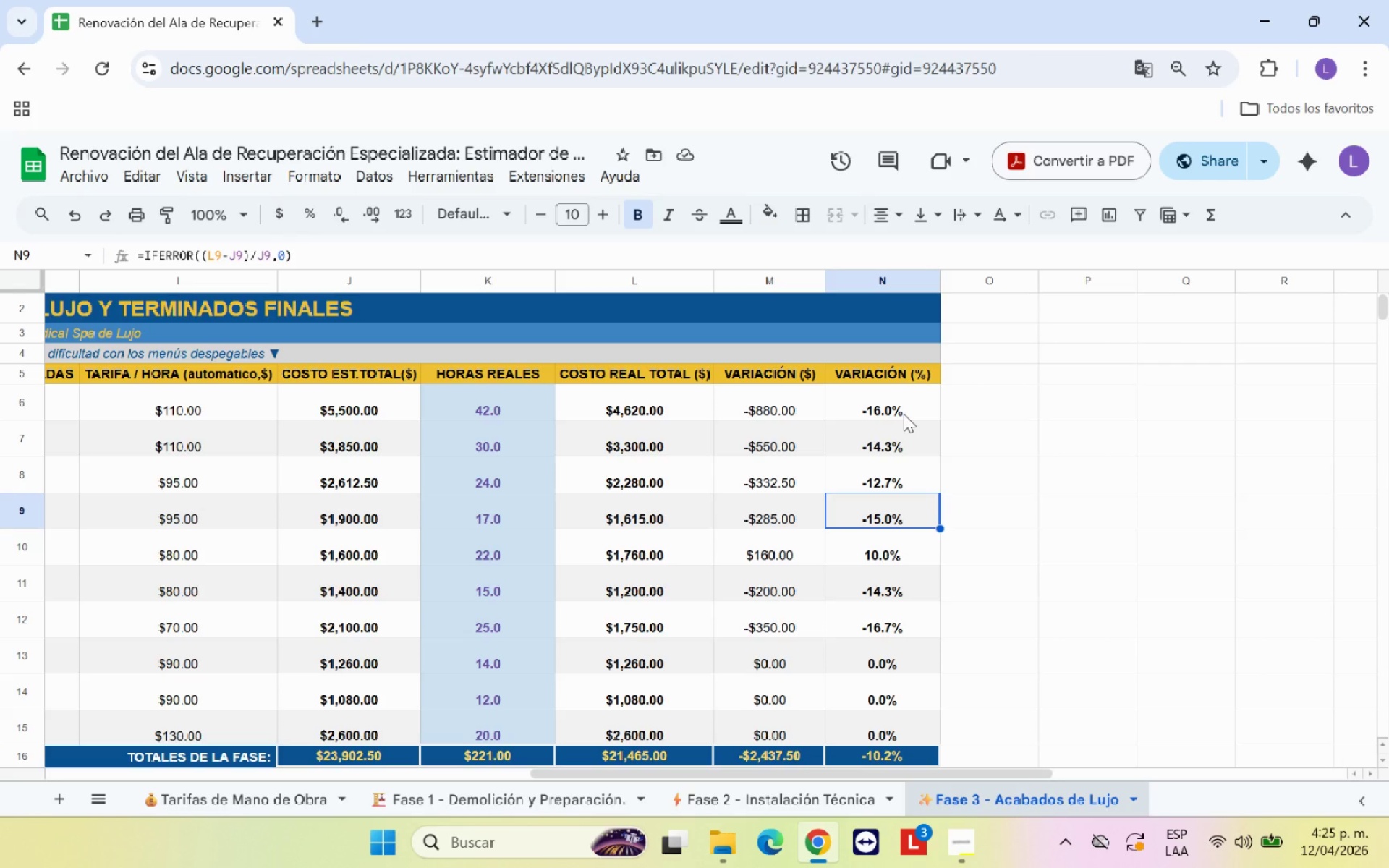 
wait(13.56)
 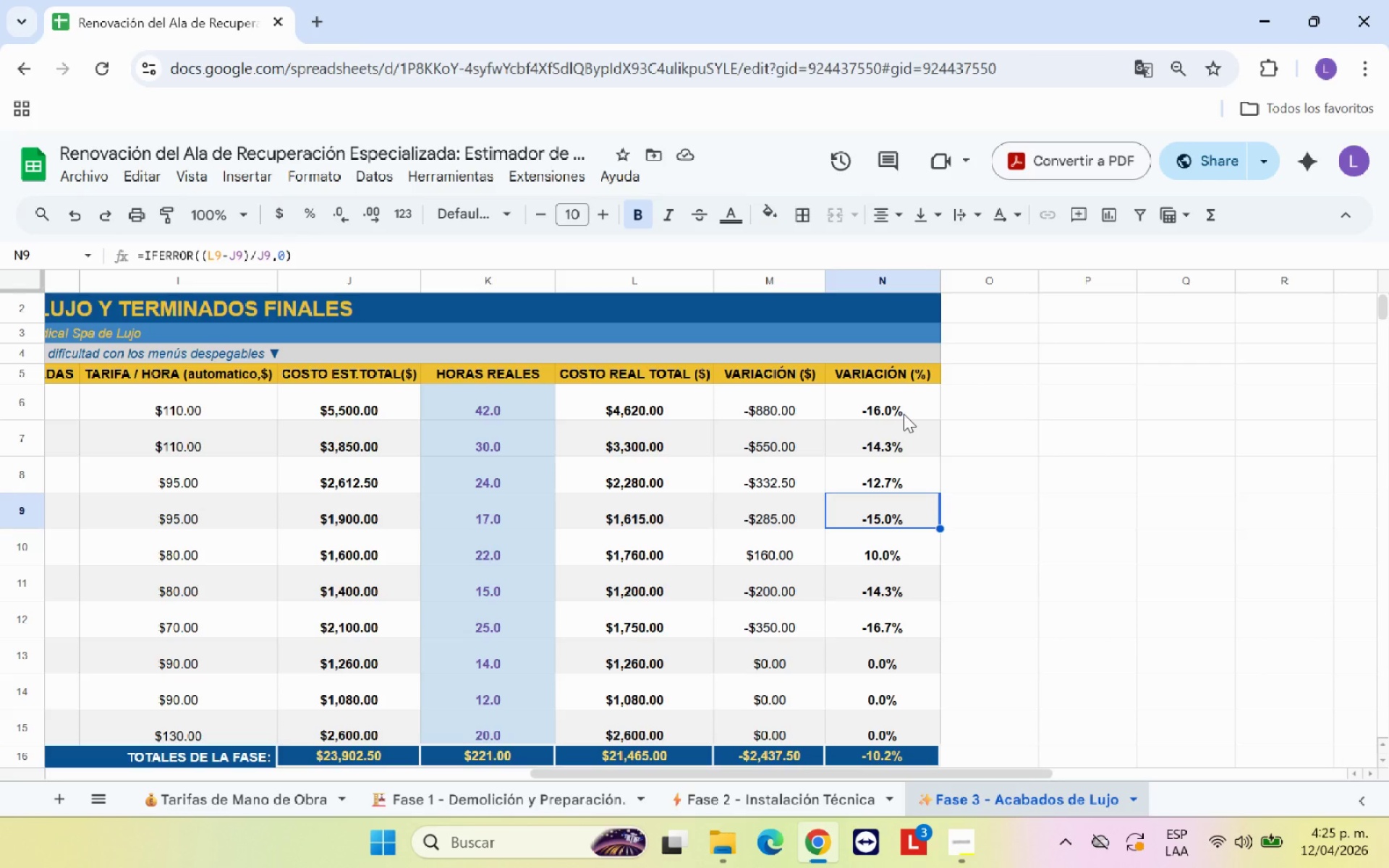 
left_click([1016, 563])
 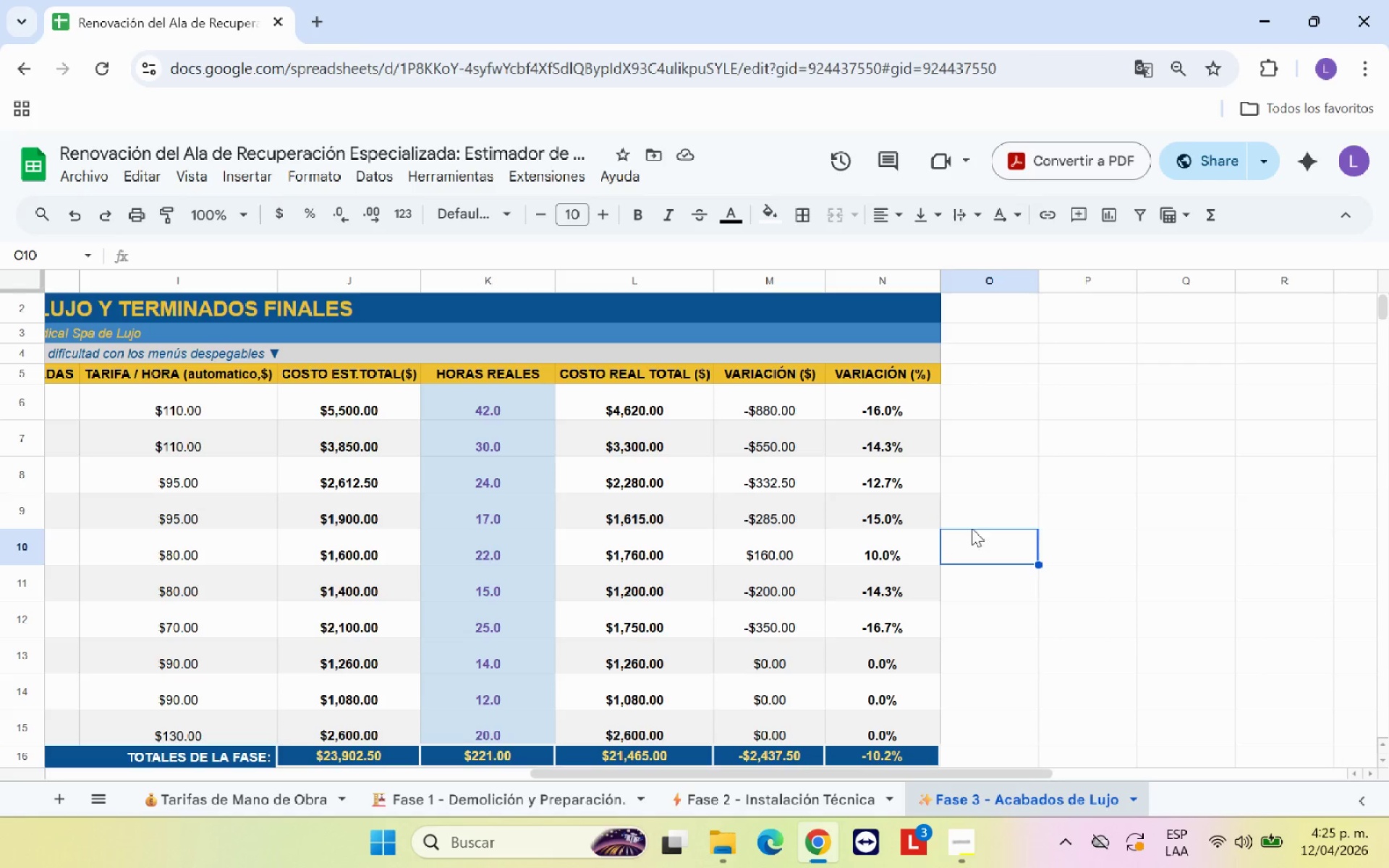 
left_click([1024, 475])
 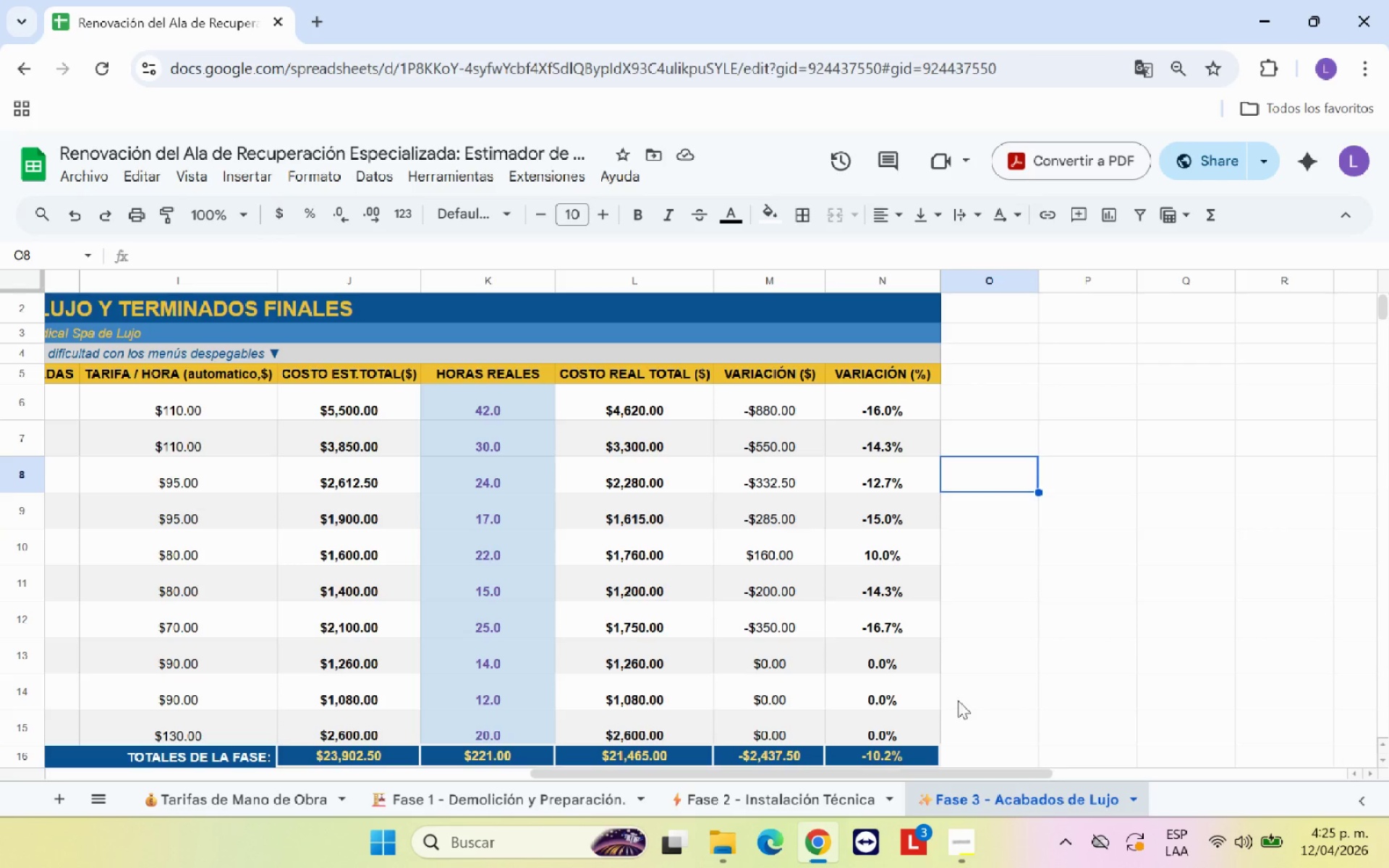 
left_click([1050, 645])
 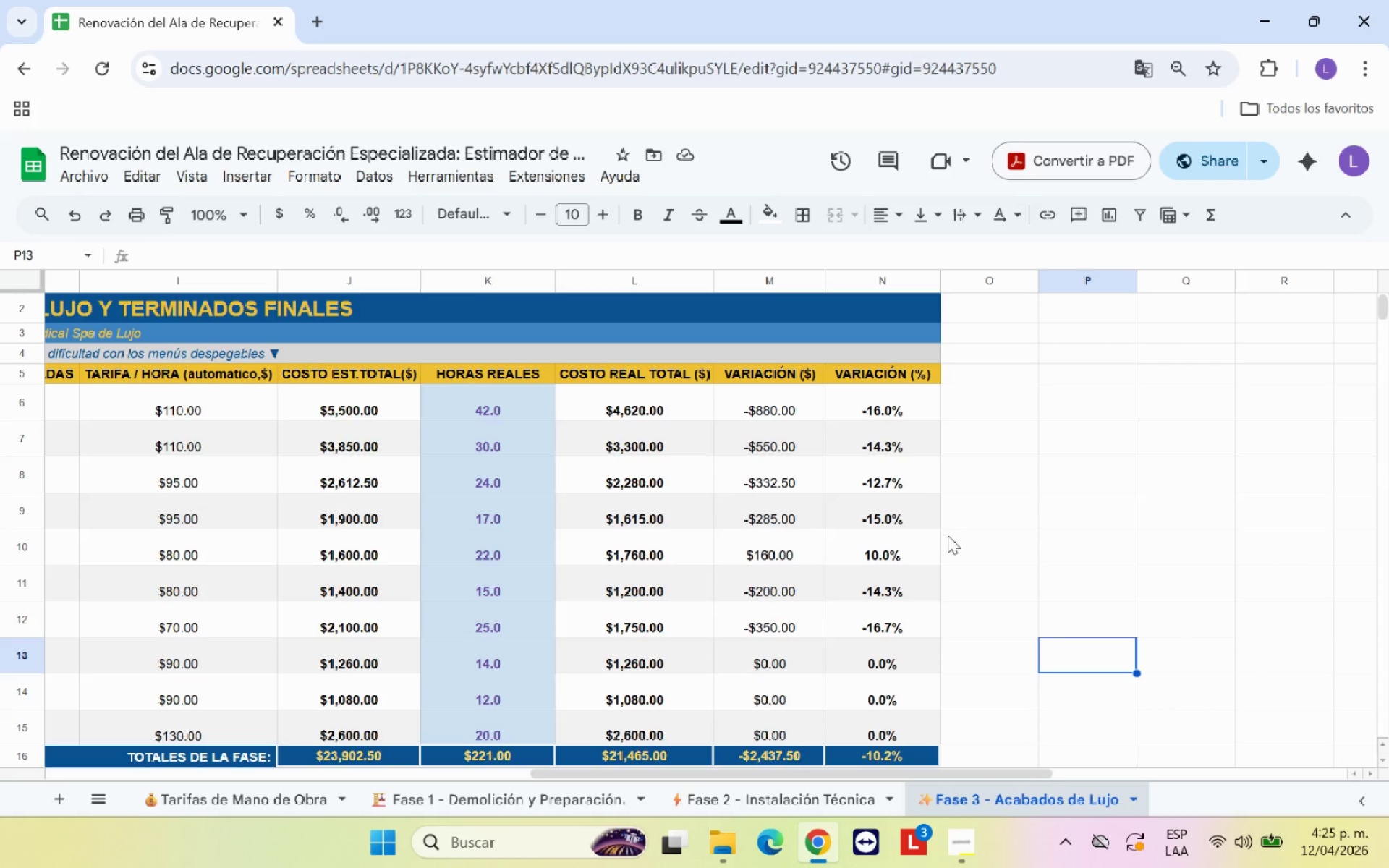 
left_click_drag(start_coordinate=[878, 399], to_coordinate=[903, 733])
 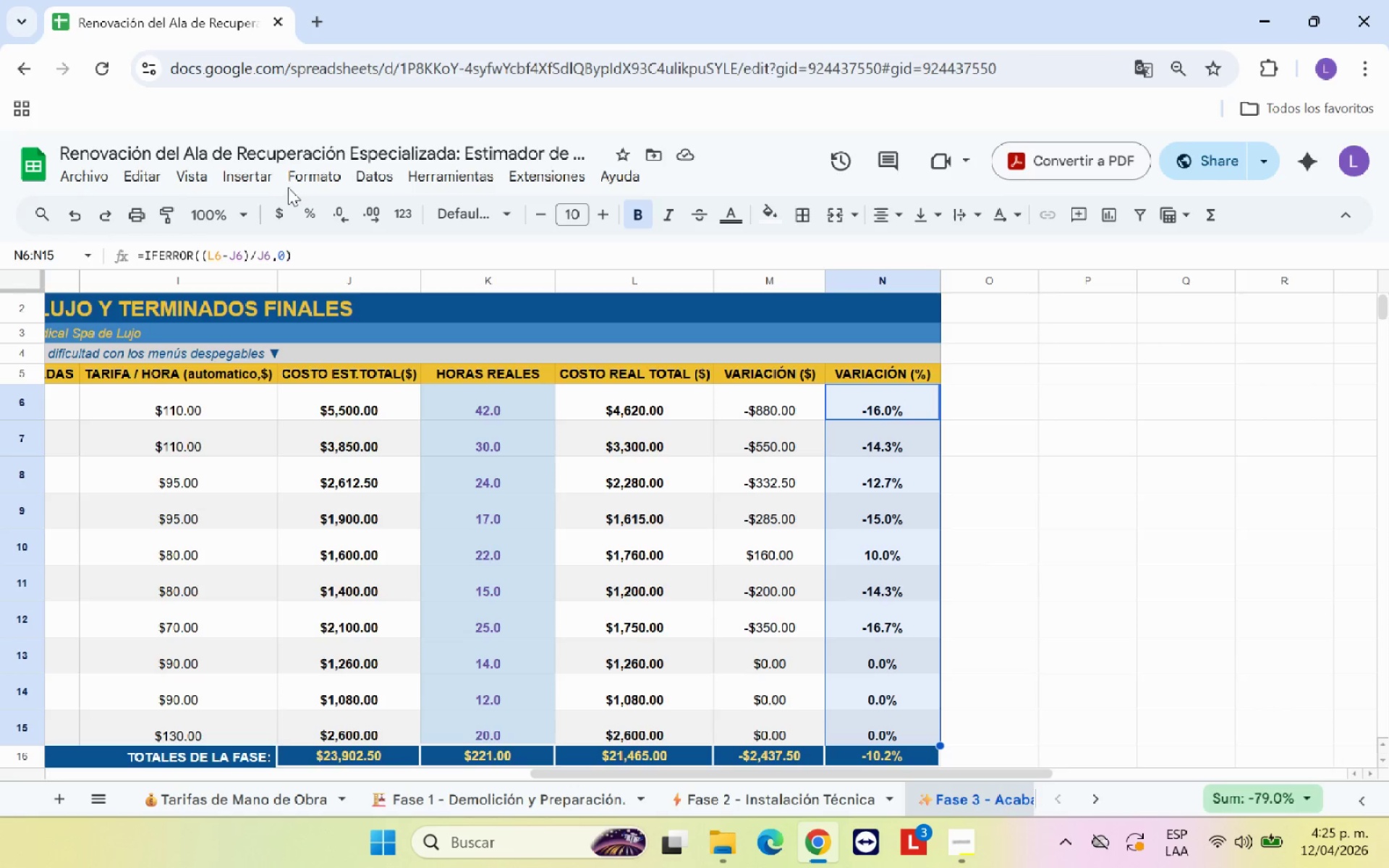 
left_click([306, 173])
 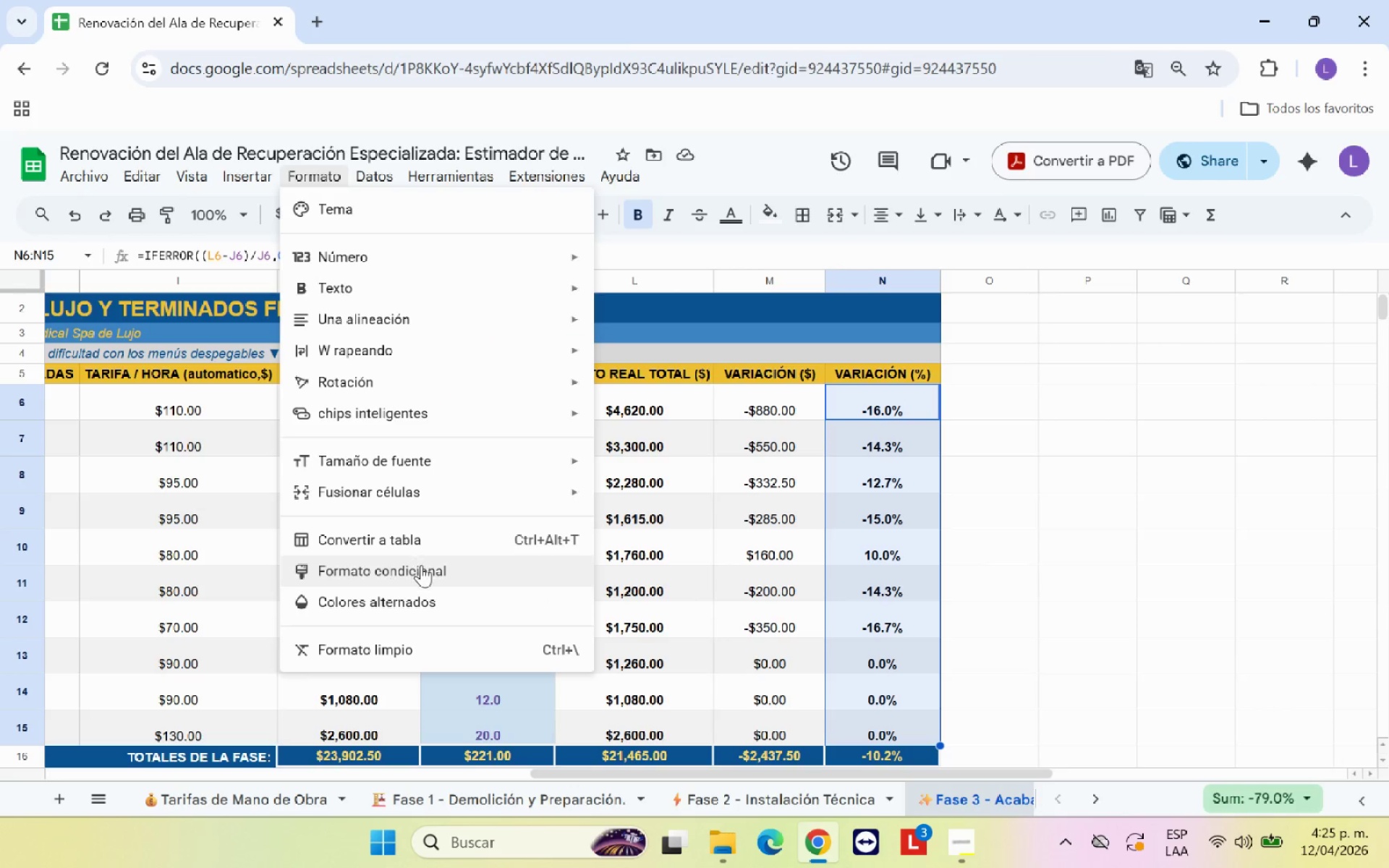 
left_click([424, 569])
 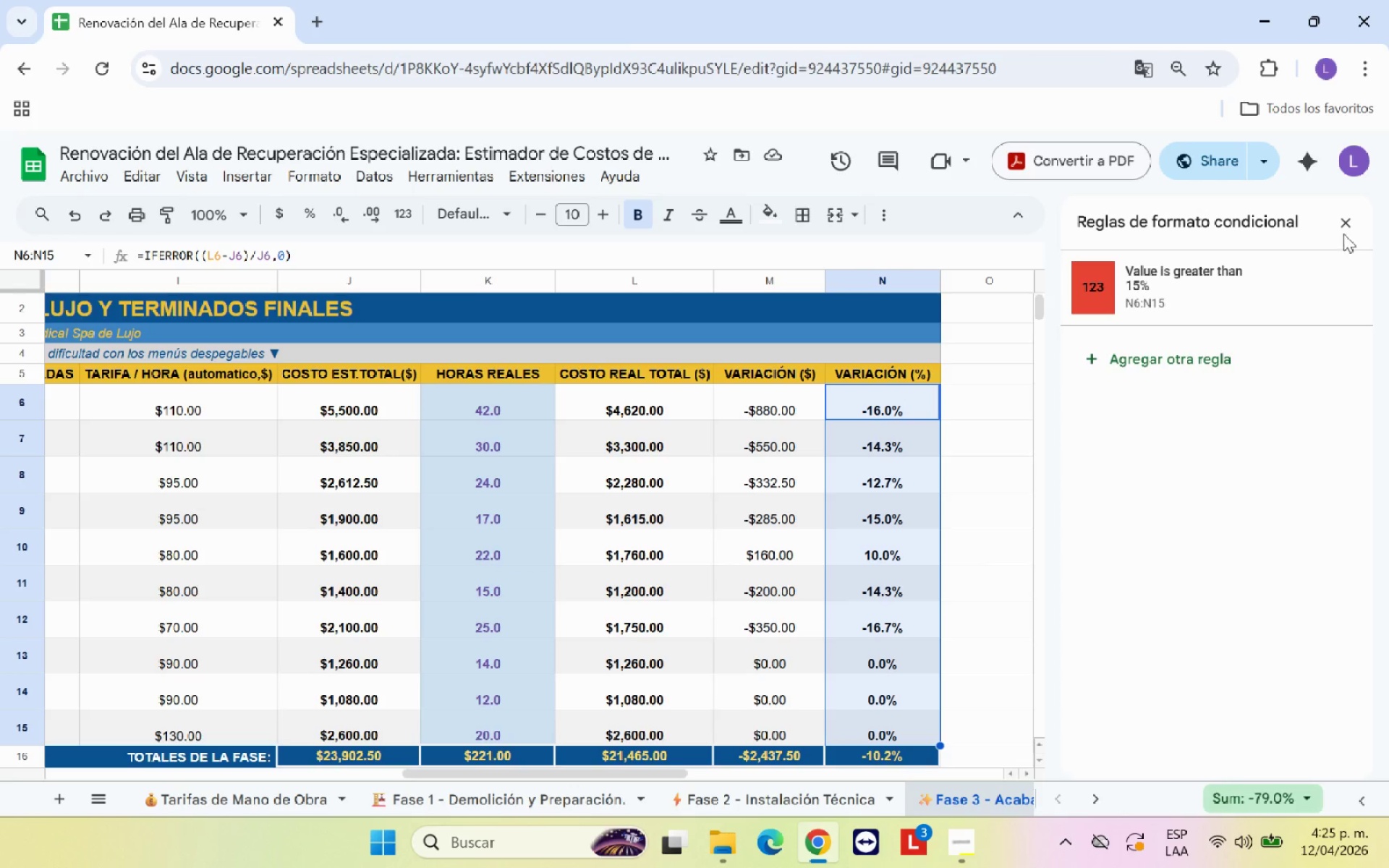 
left_click([1354, 223])
 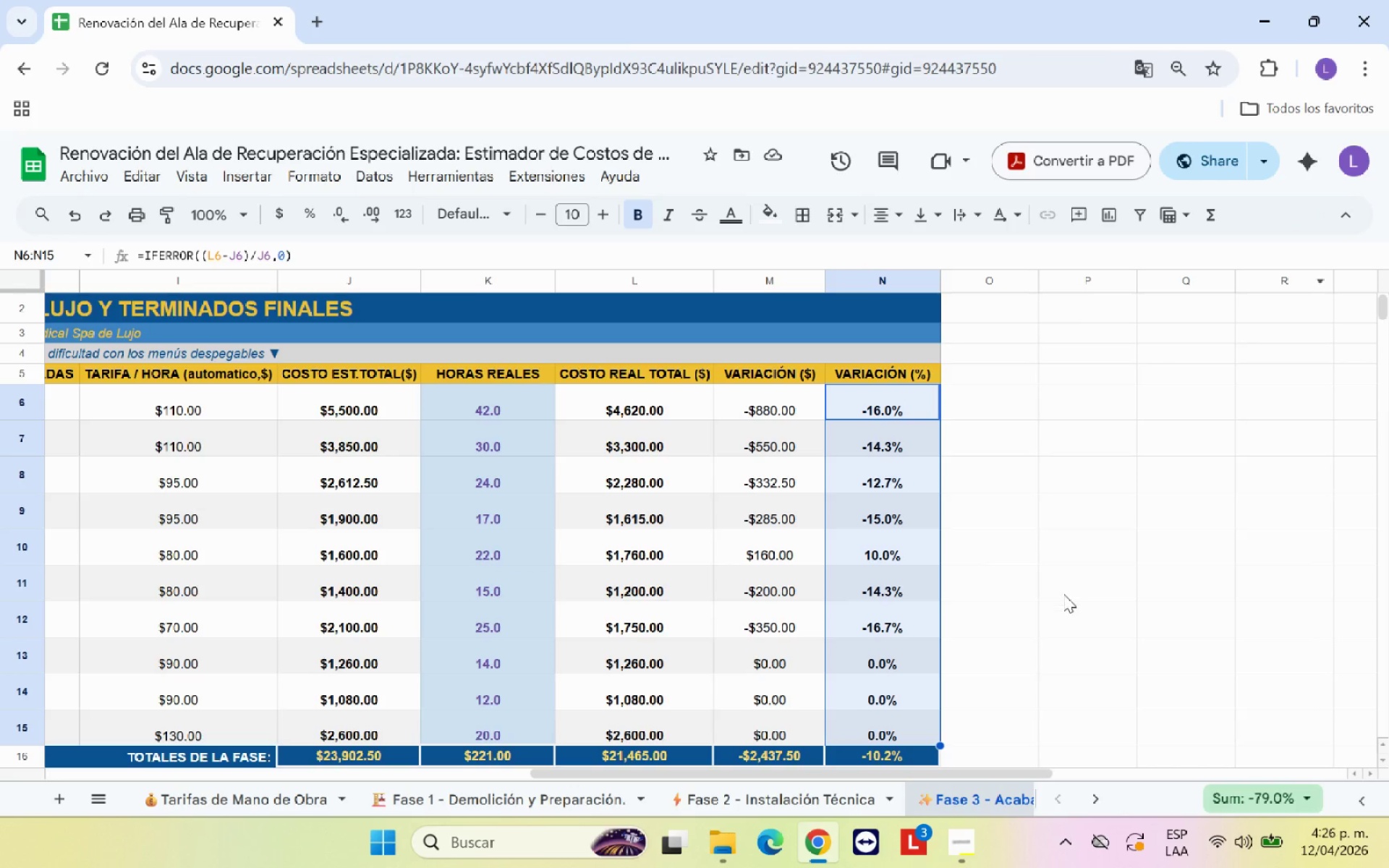 
left_click([1063, 596])
 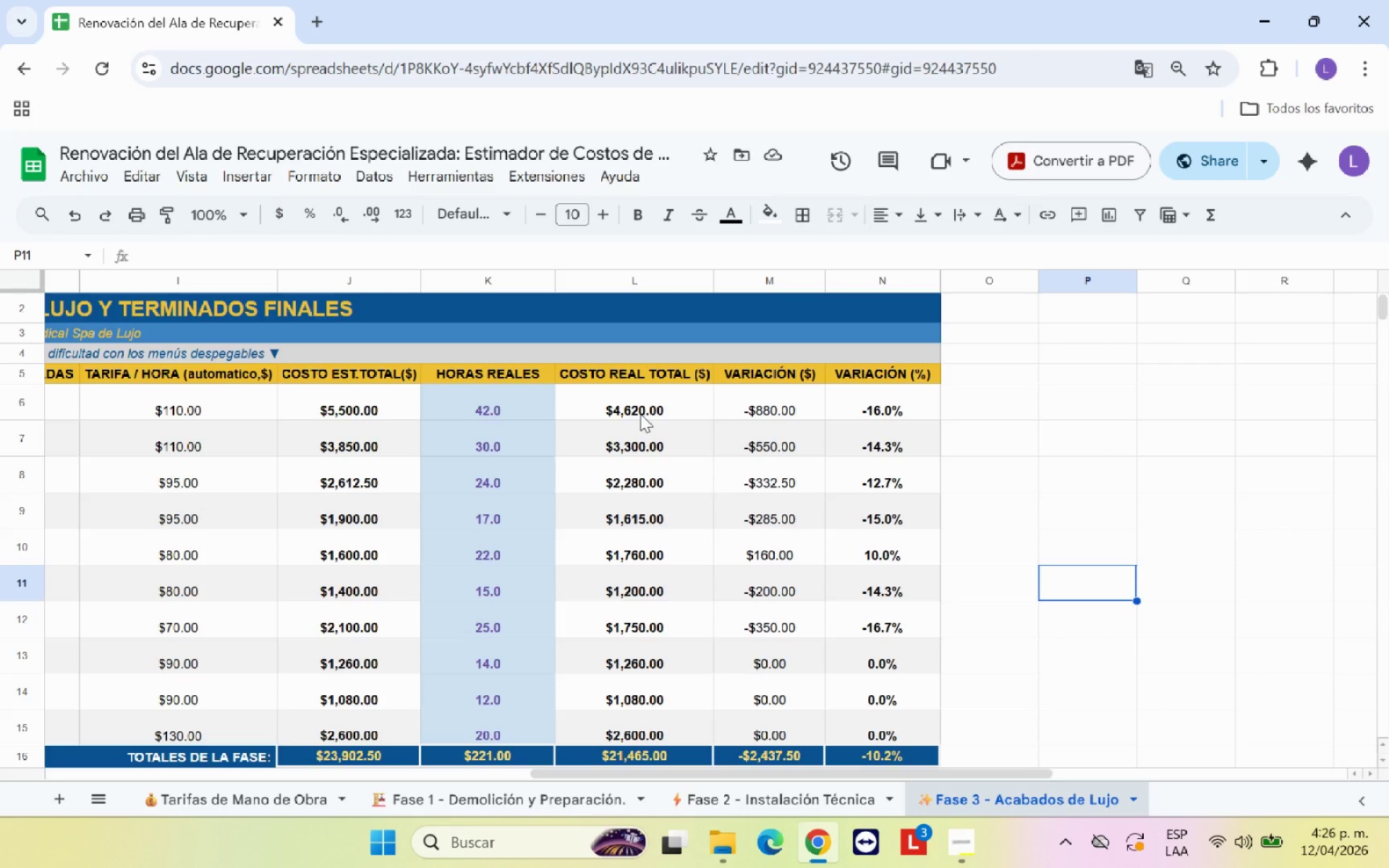 
left_click_drag(start_coordinate=[642, 406], to_coordinate=[653, 718])
 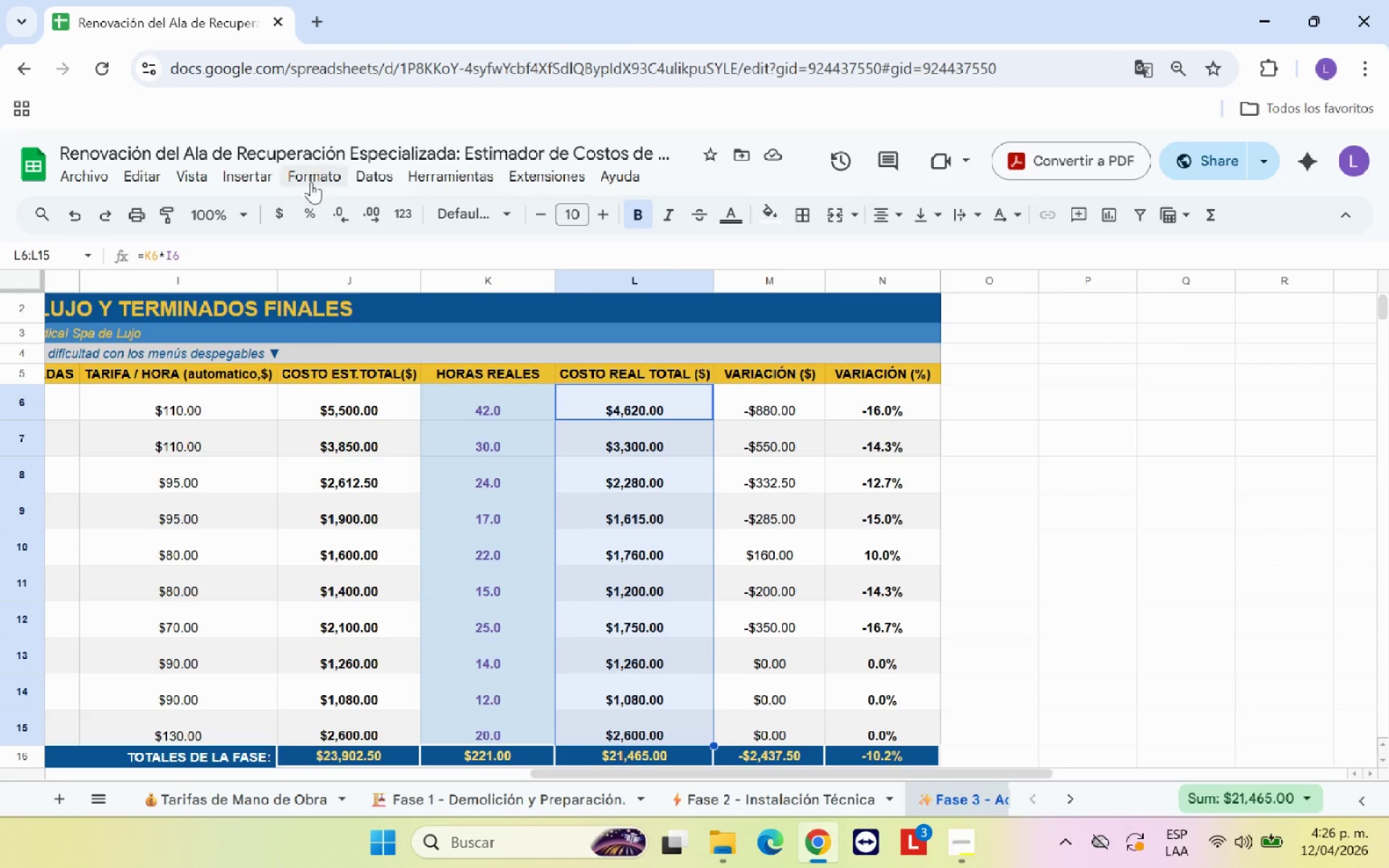 
left_click([305, 174])
 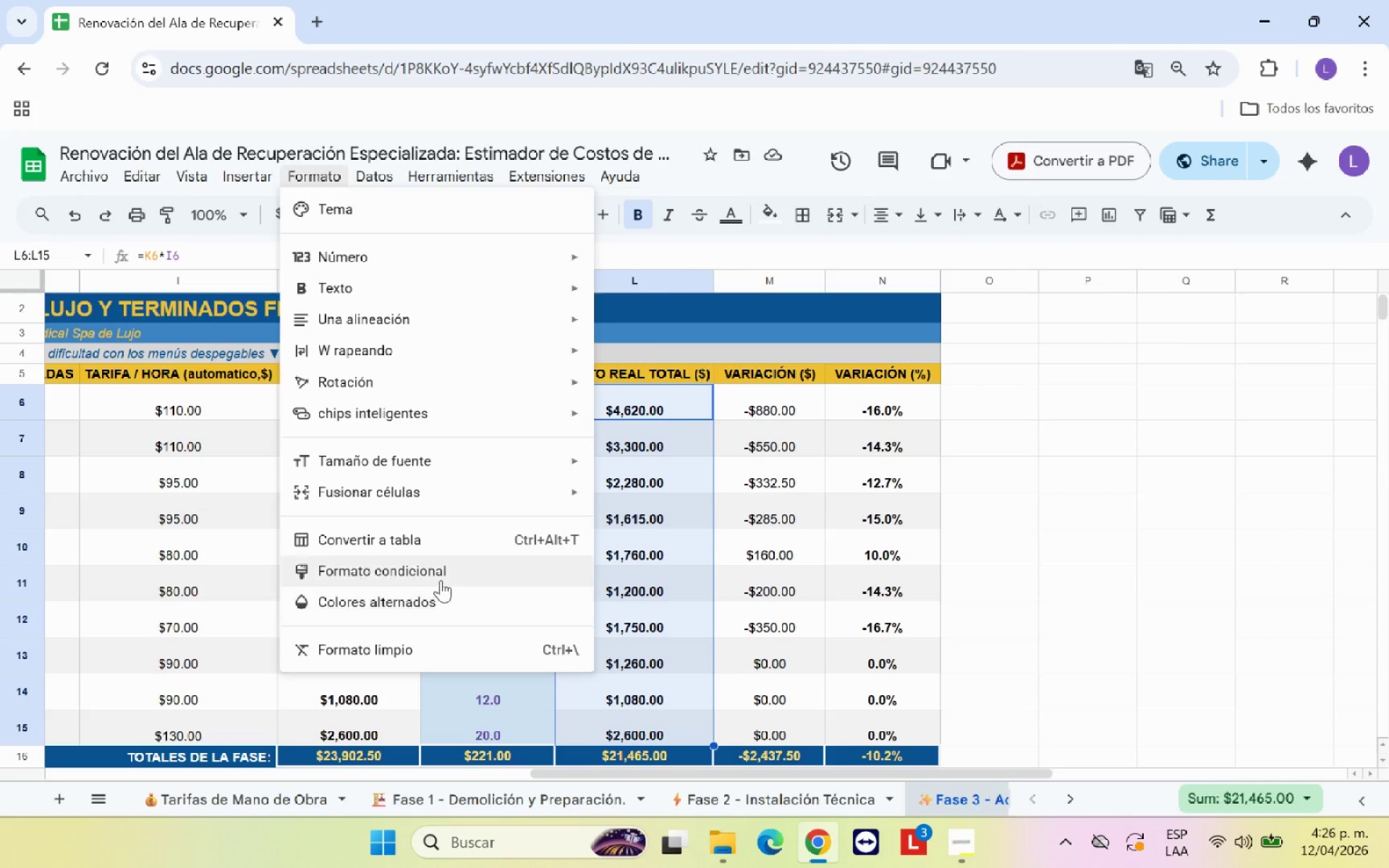 
left_click([445, 576])
 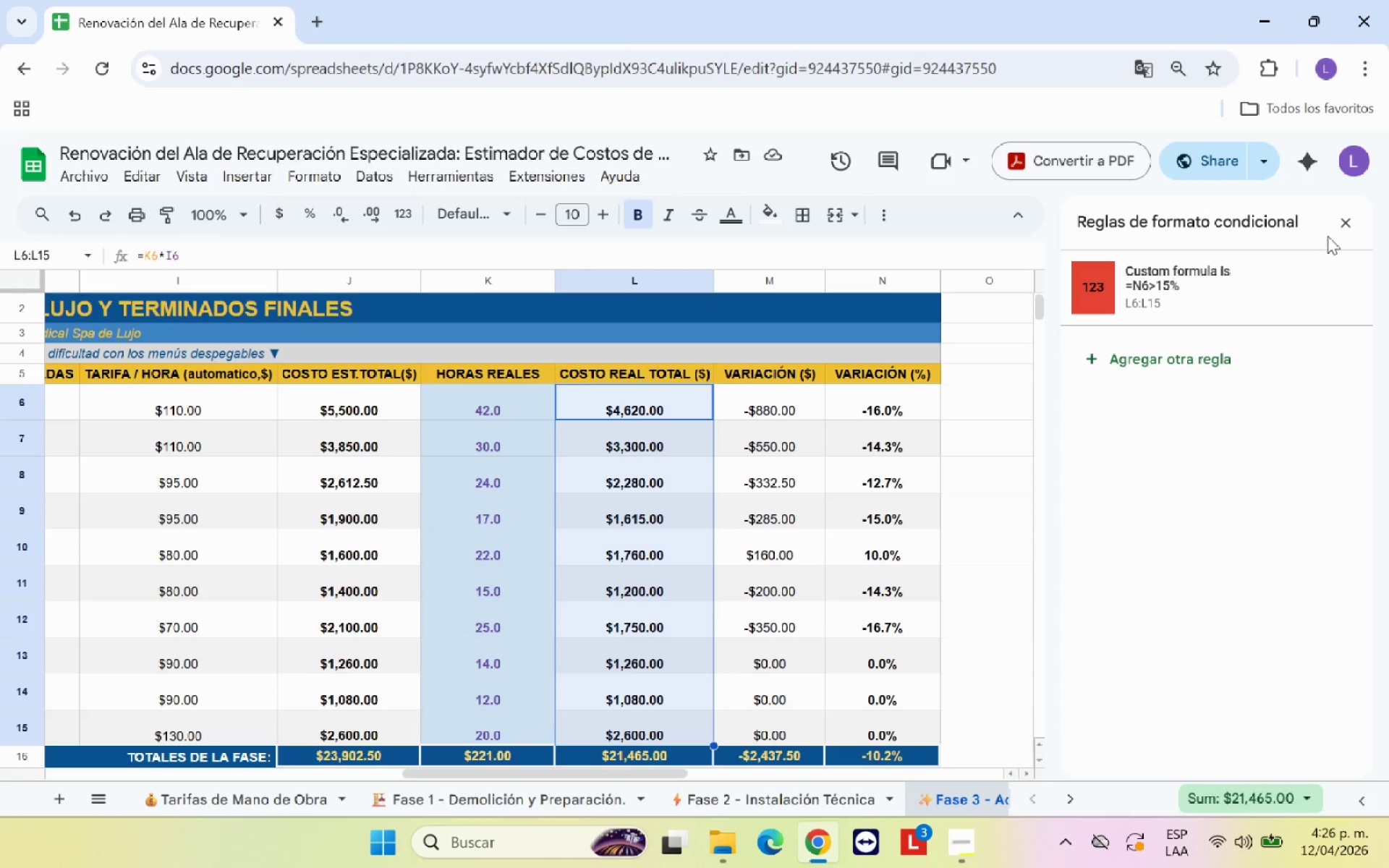 
left_click([1339, 224])
 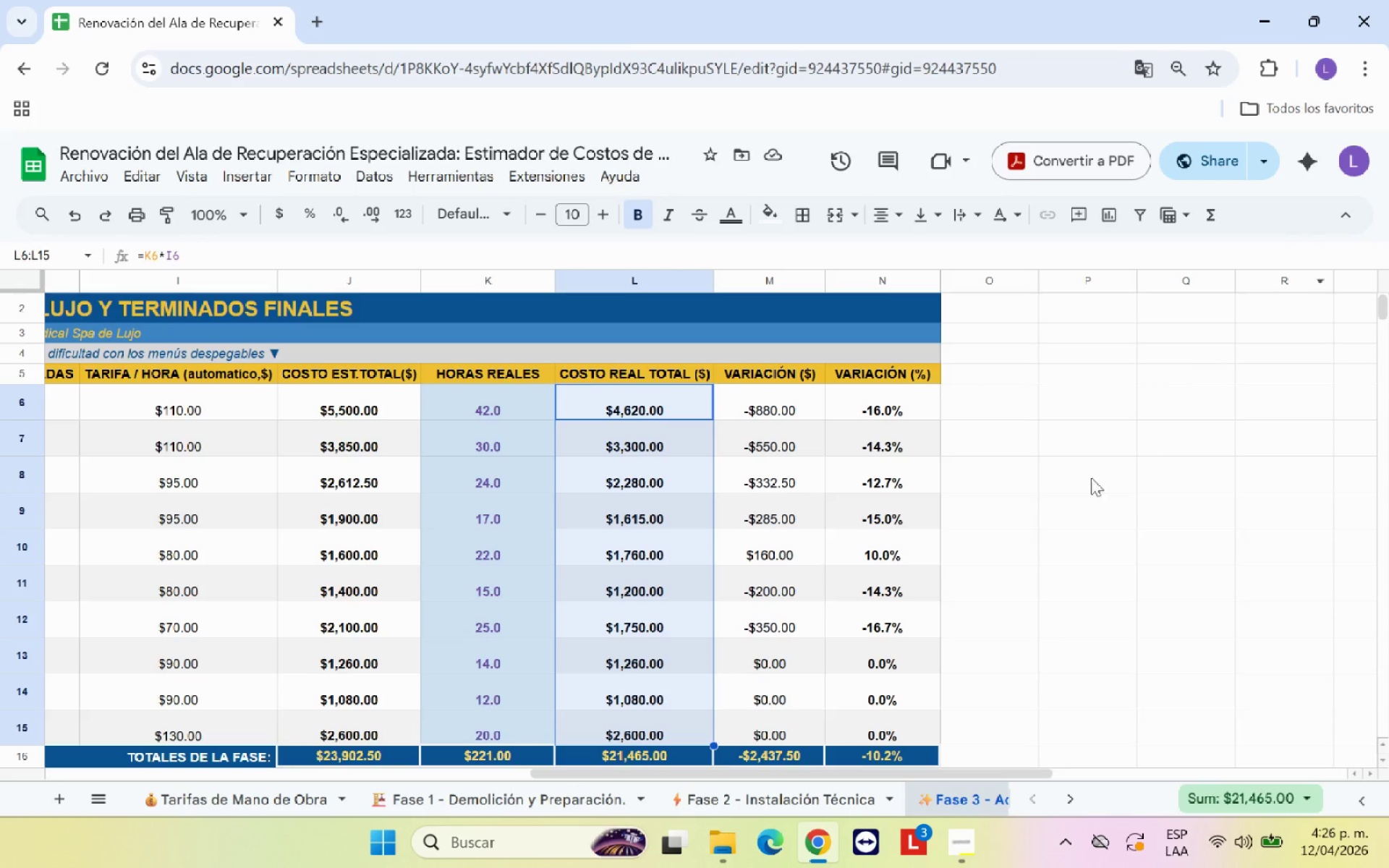 
left_click([1086, 493])
 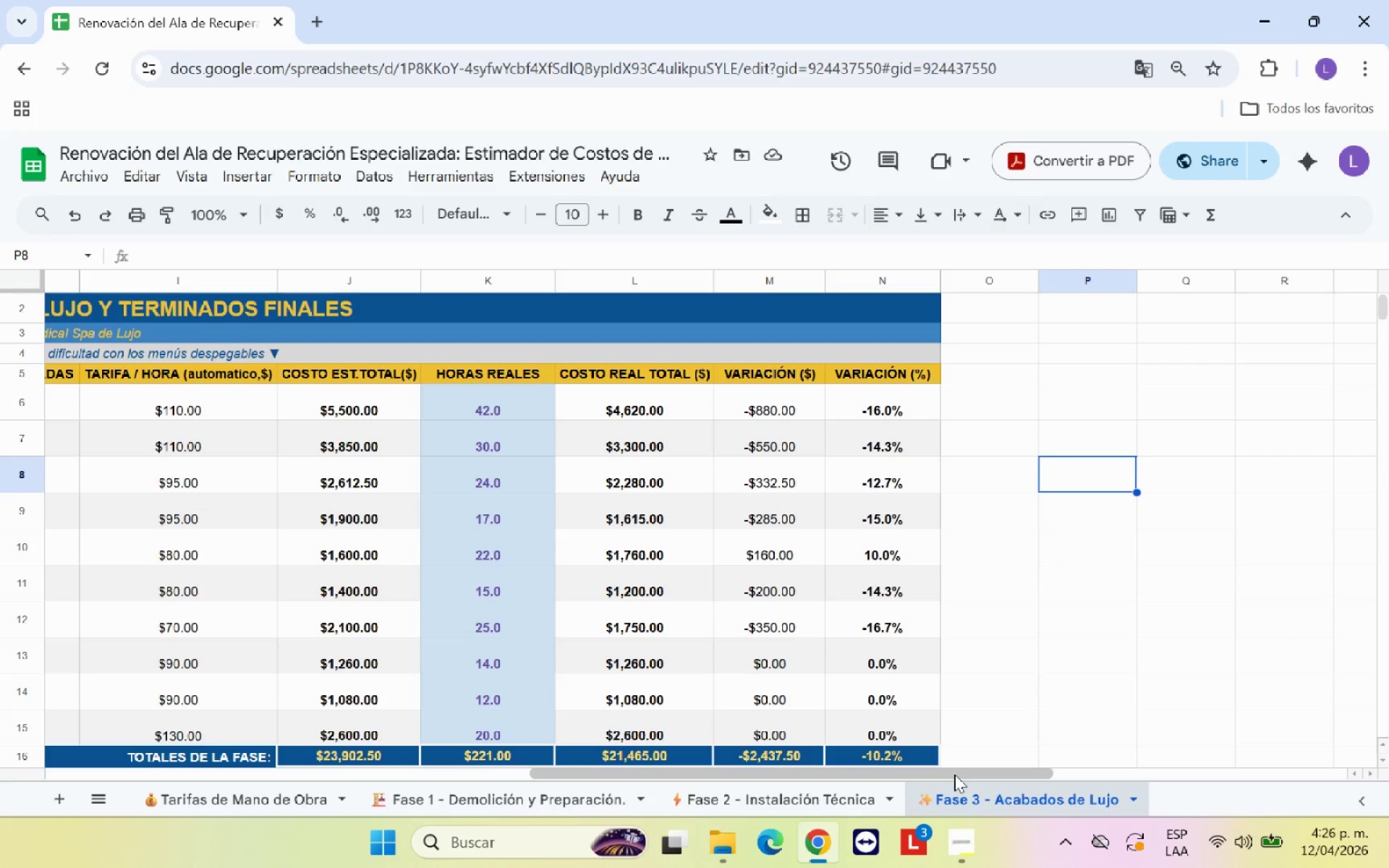 
left_click_drag(start_coordinate=[954, 774], to_coordinate=[960, 775])
 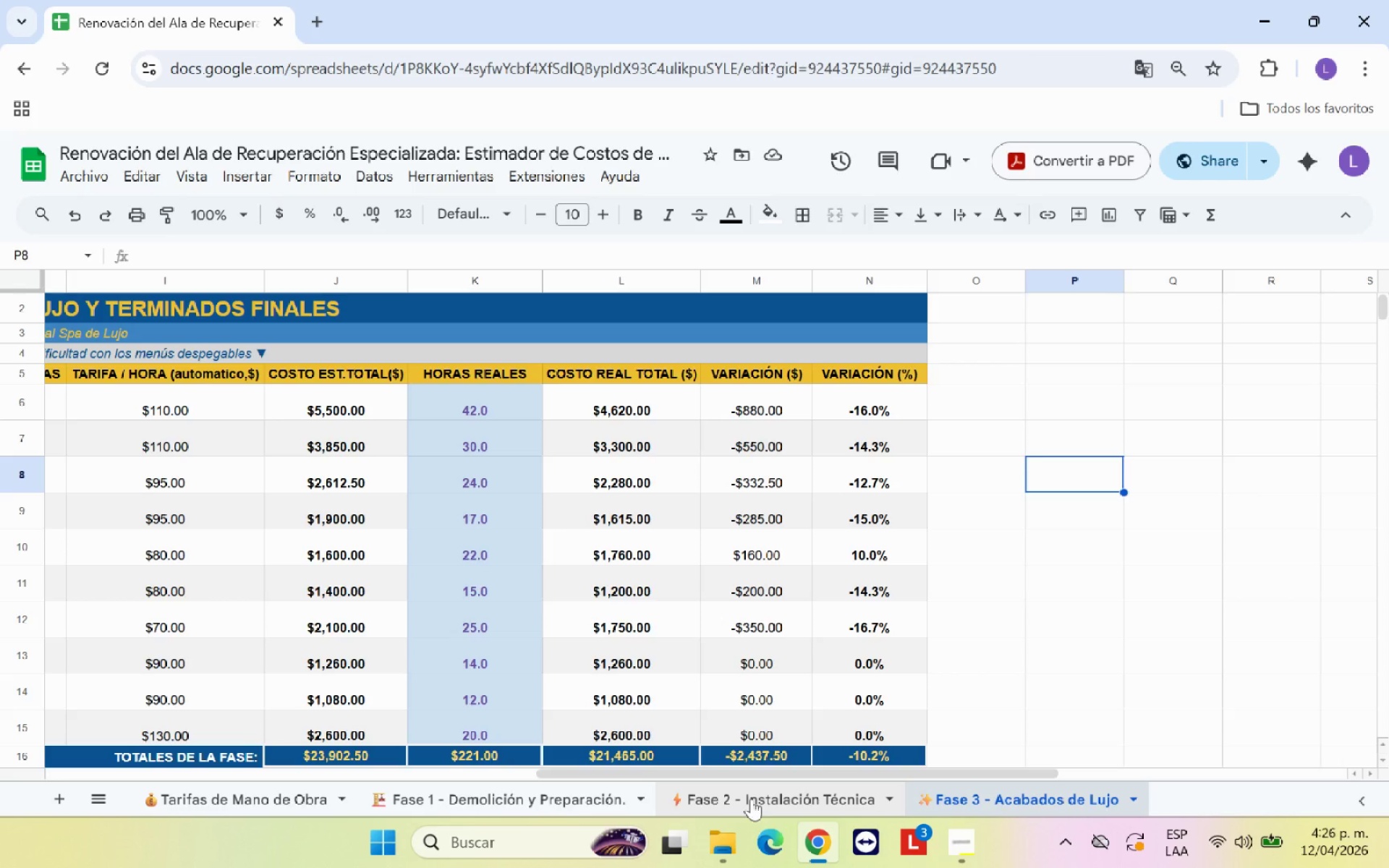 
left_click([751, 799])
 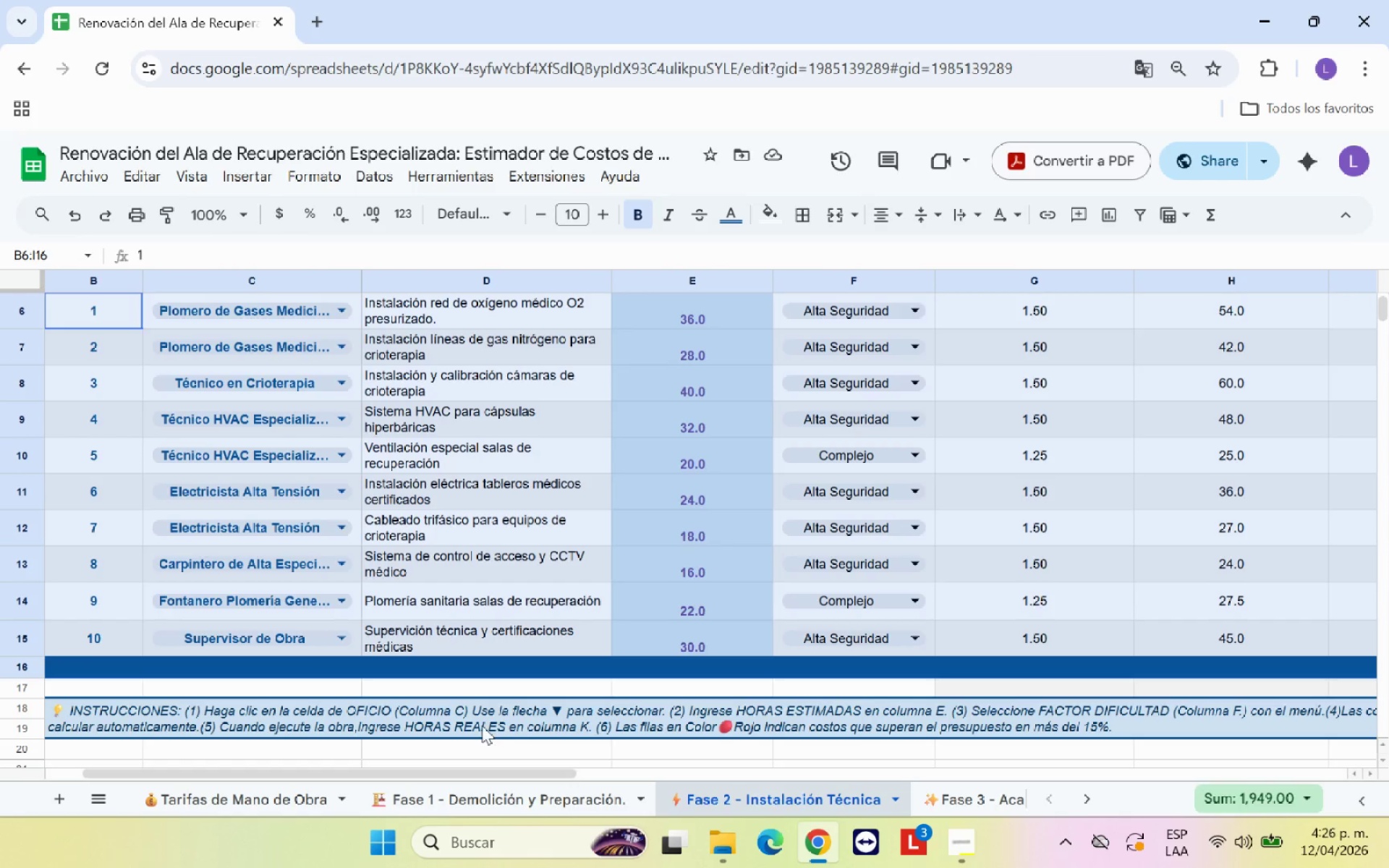 
left_click([480, 720])
 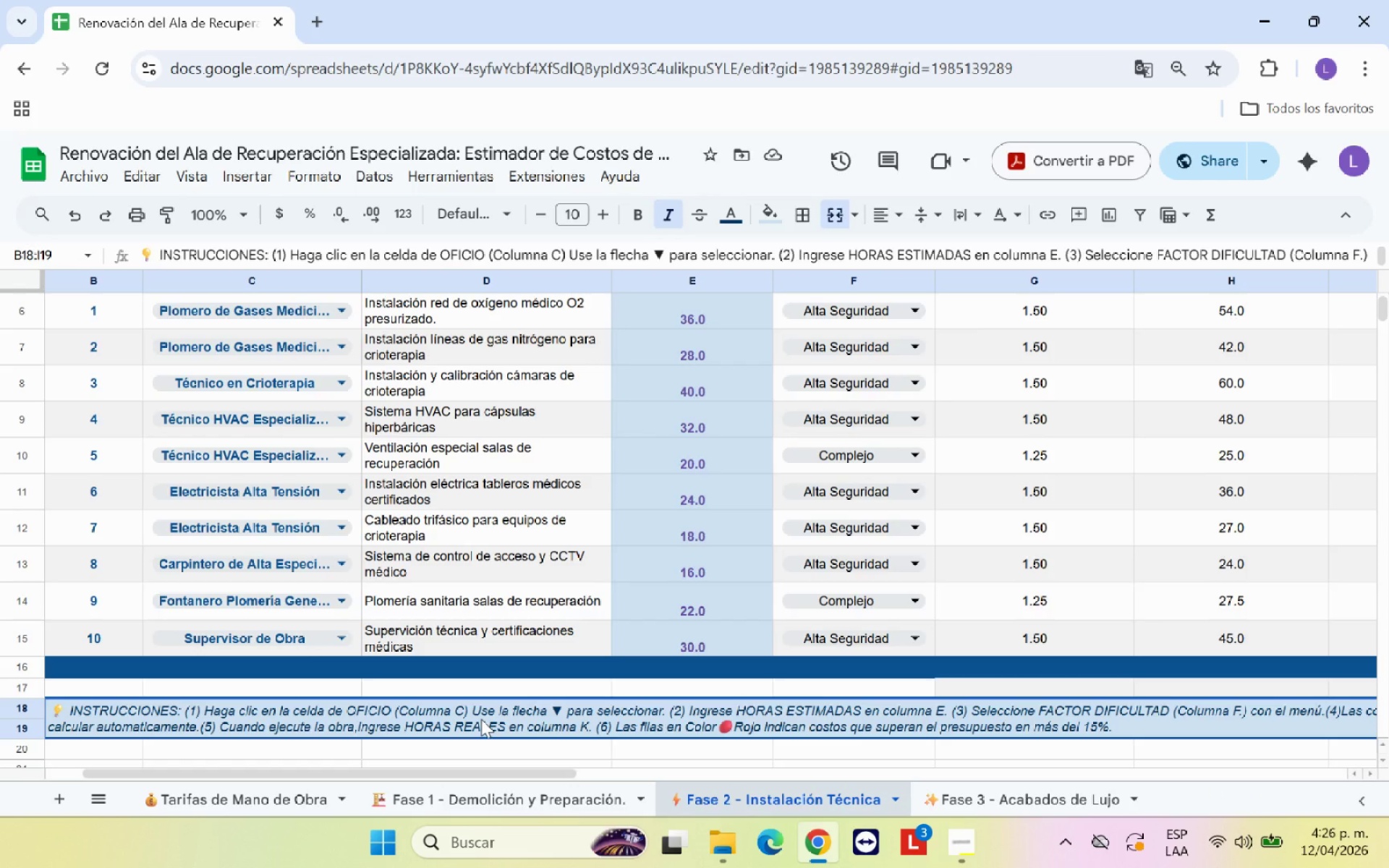 
key(Control+C)
 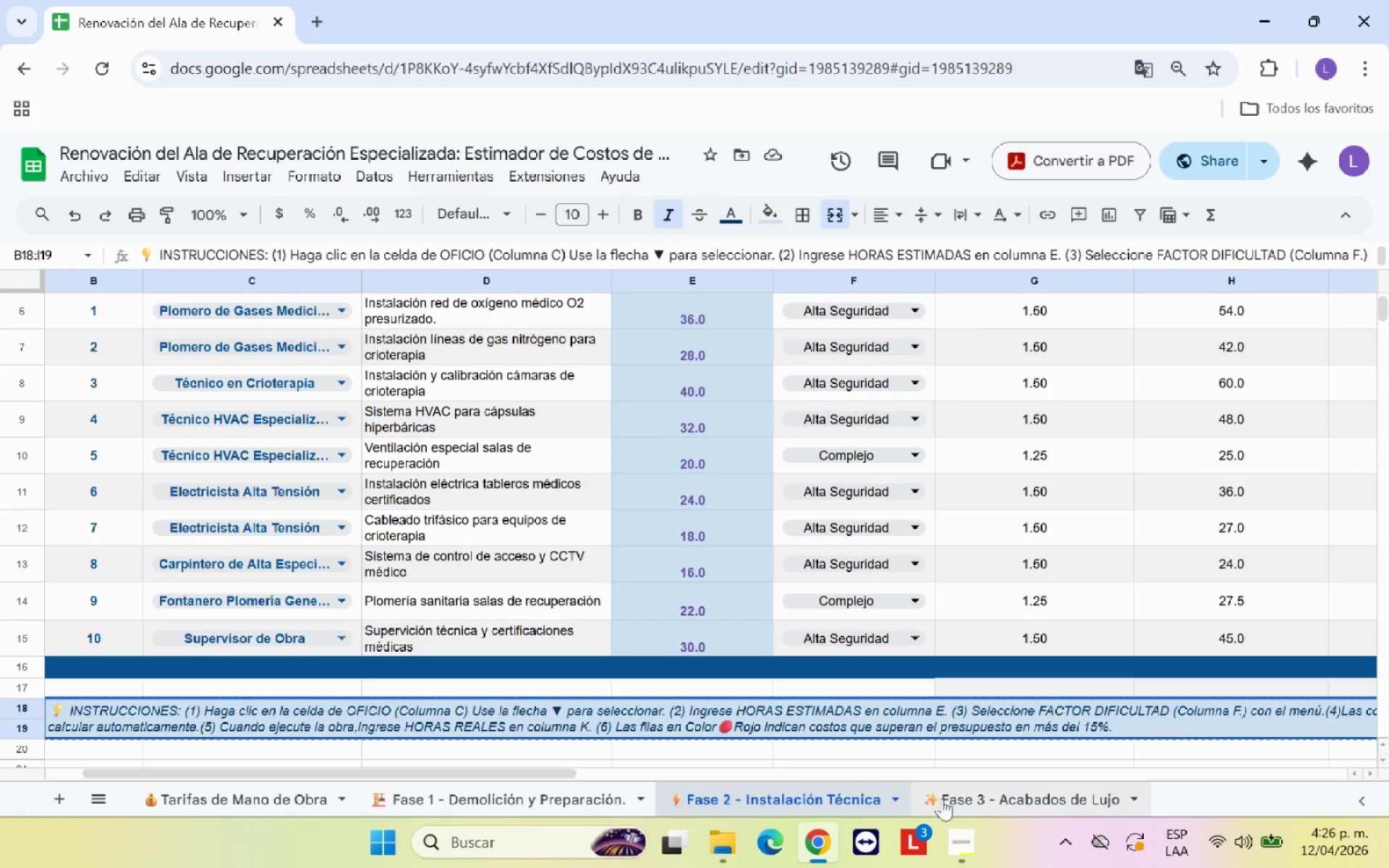 
left_click([970, 801])
 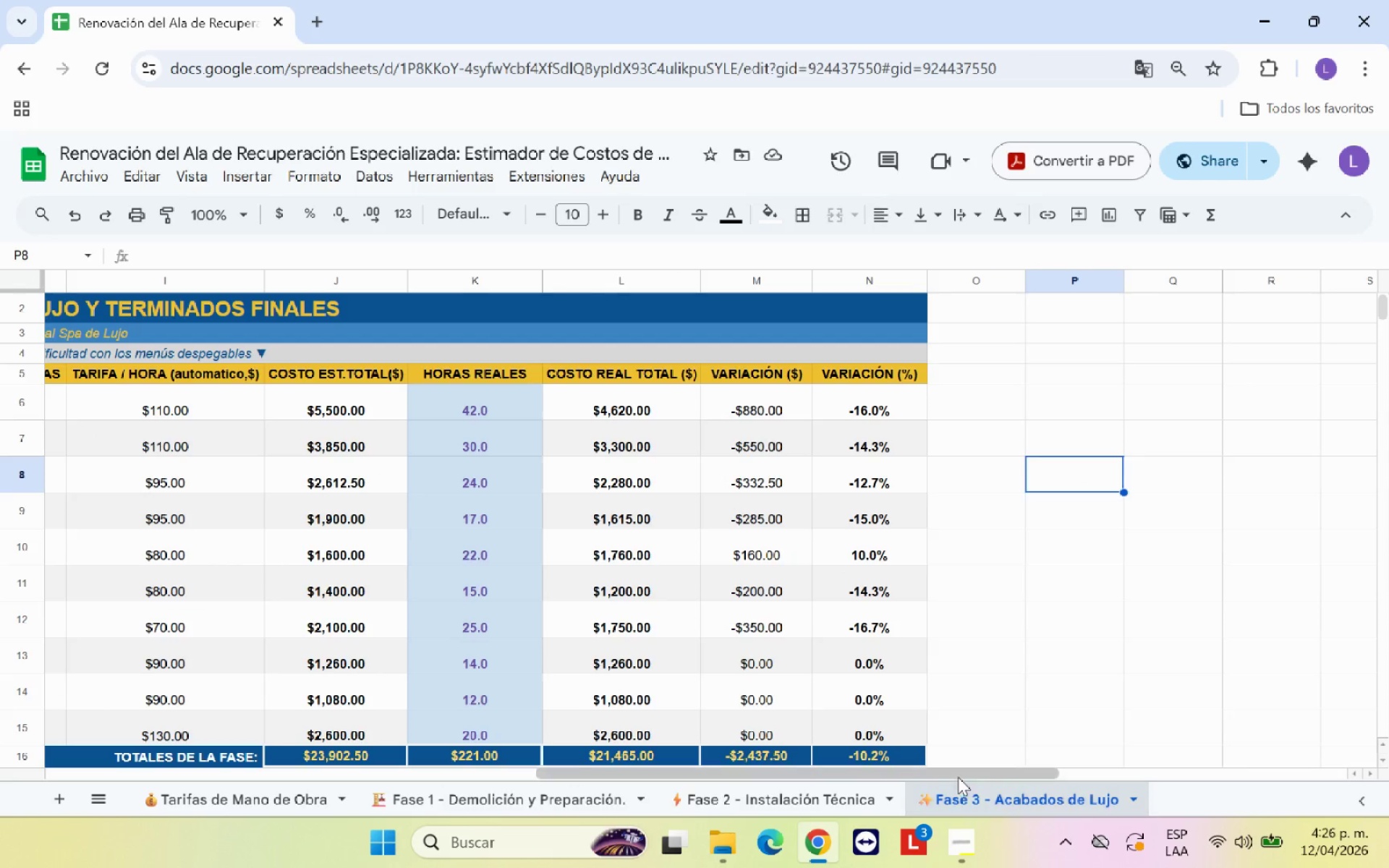 
left_click_drag(start_coordinate=[958, 773], to_coordinate=[424, 766])
 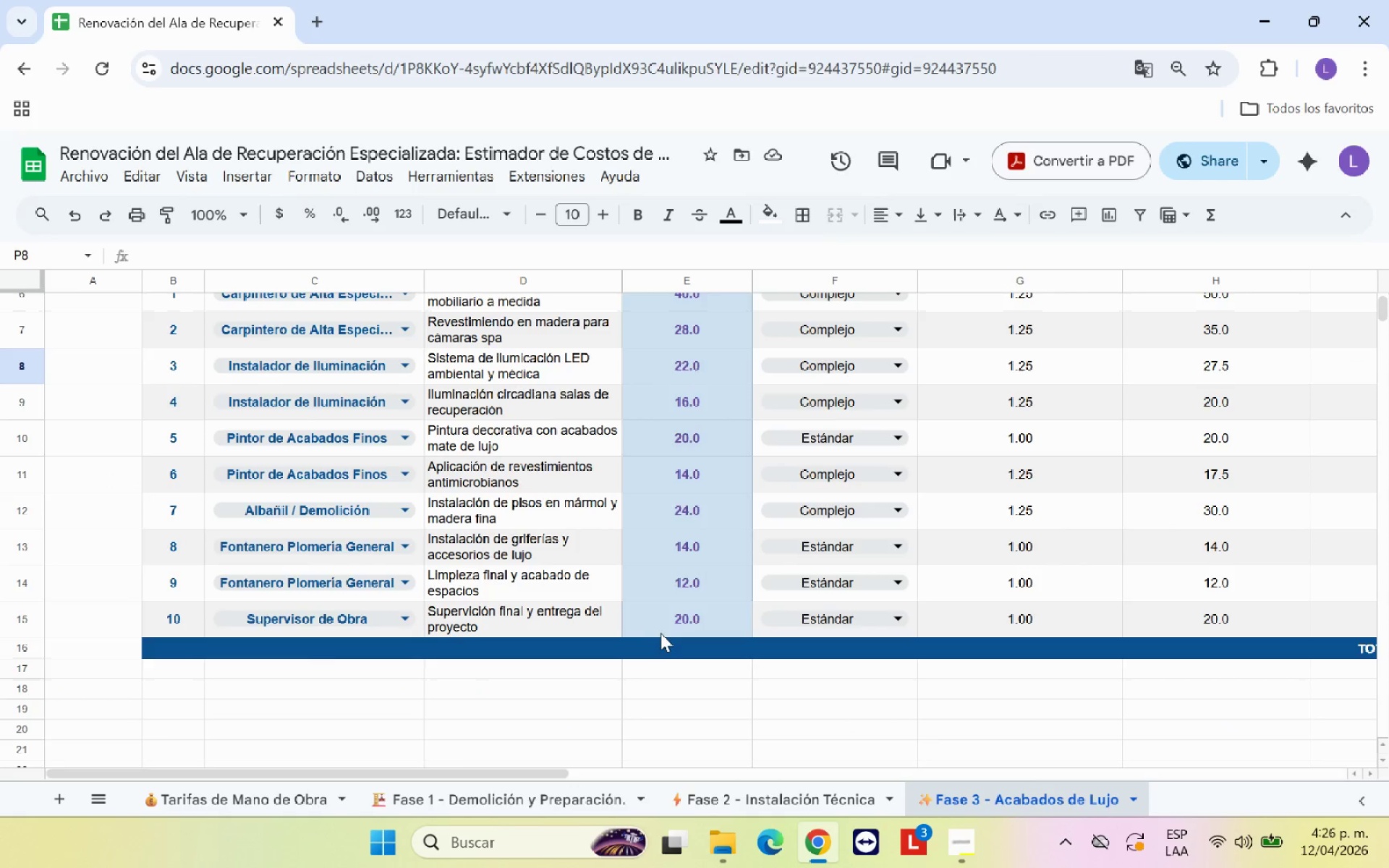 
scroll: coordinate [660, 633], scroll_direction: down, amount: 1.0
 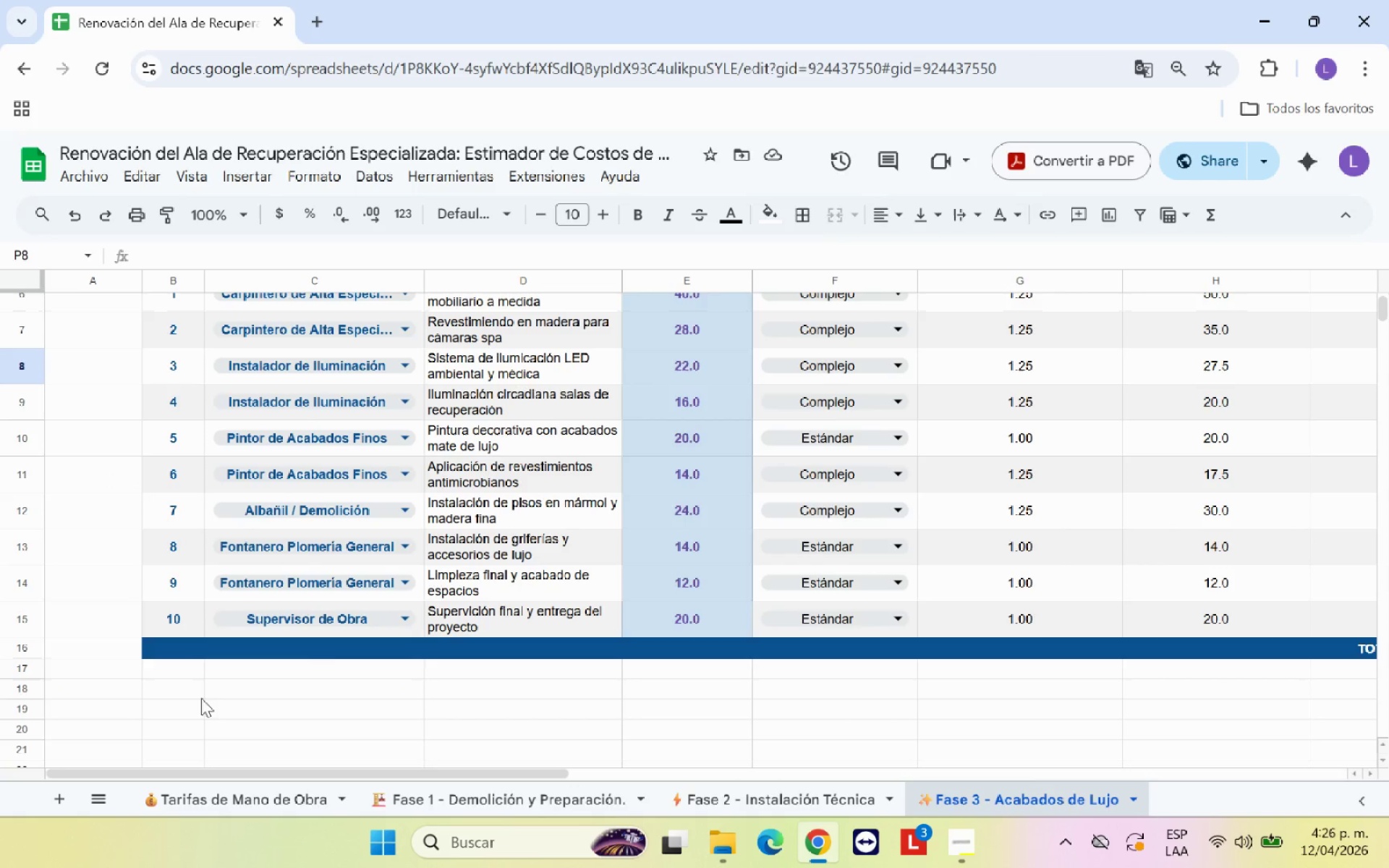 
left_click([194, 690])
 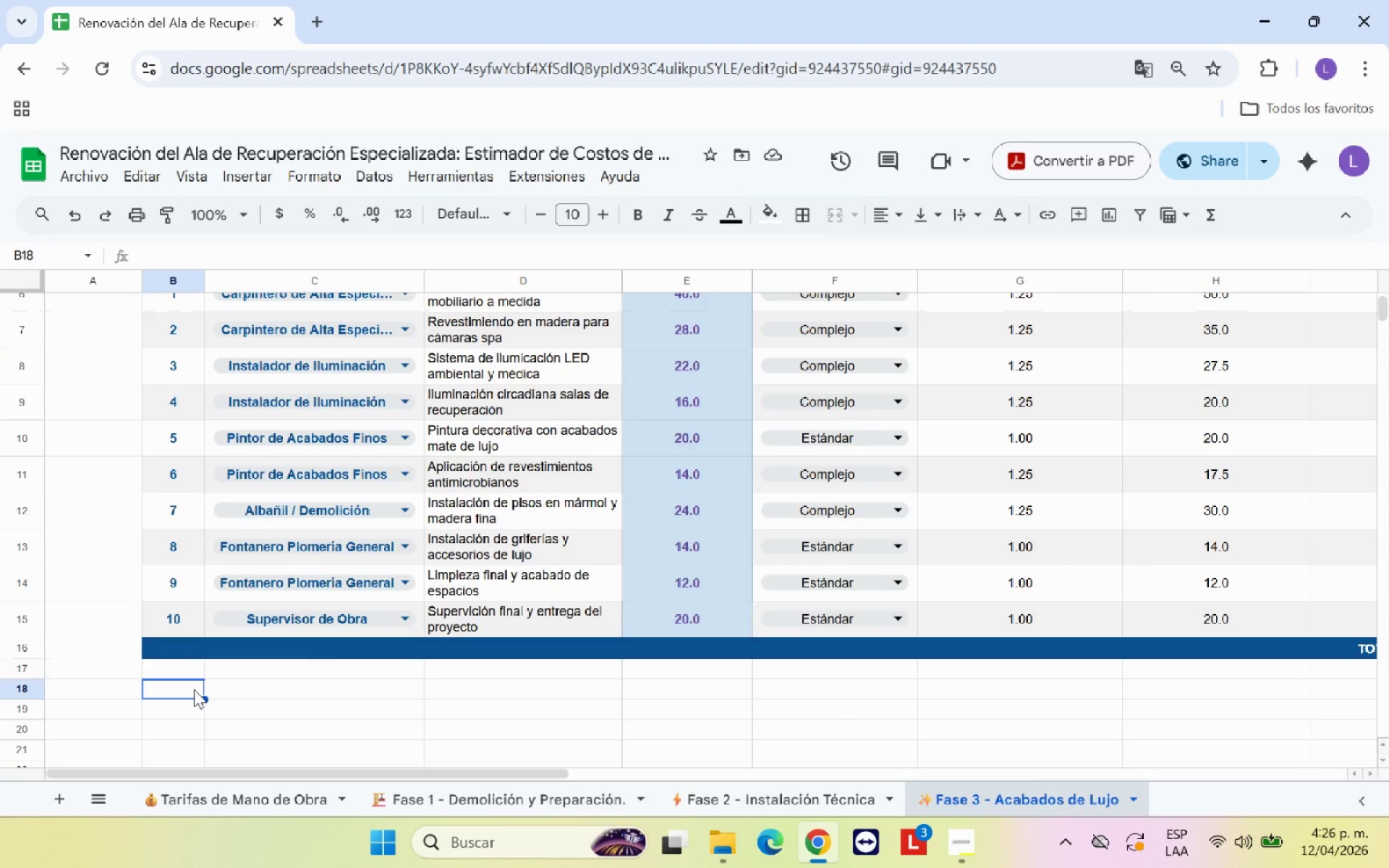 
key(Control+V)
 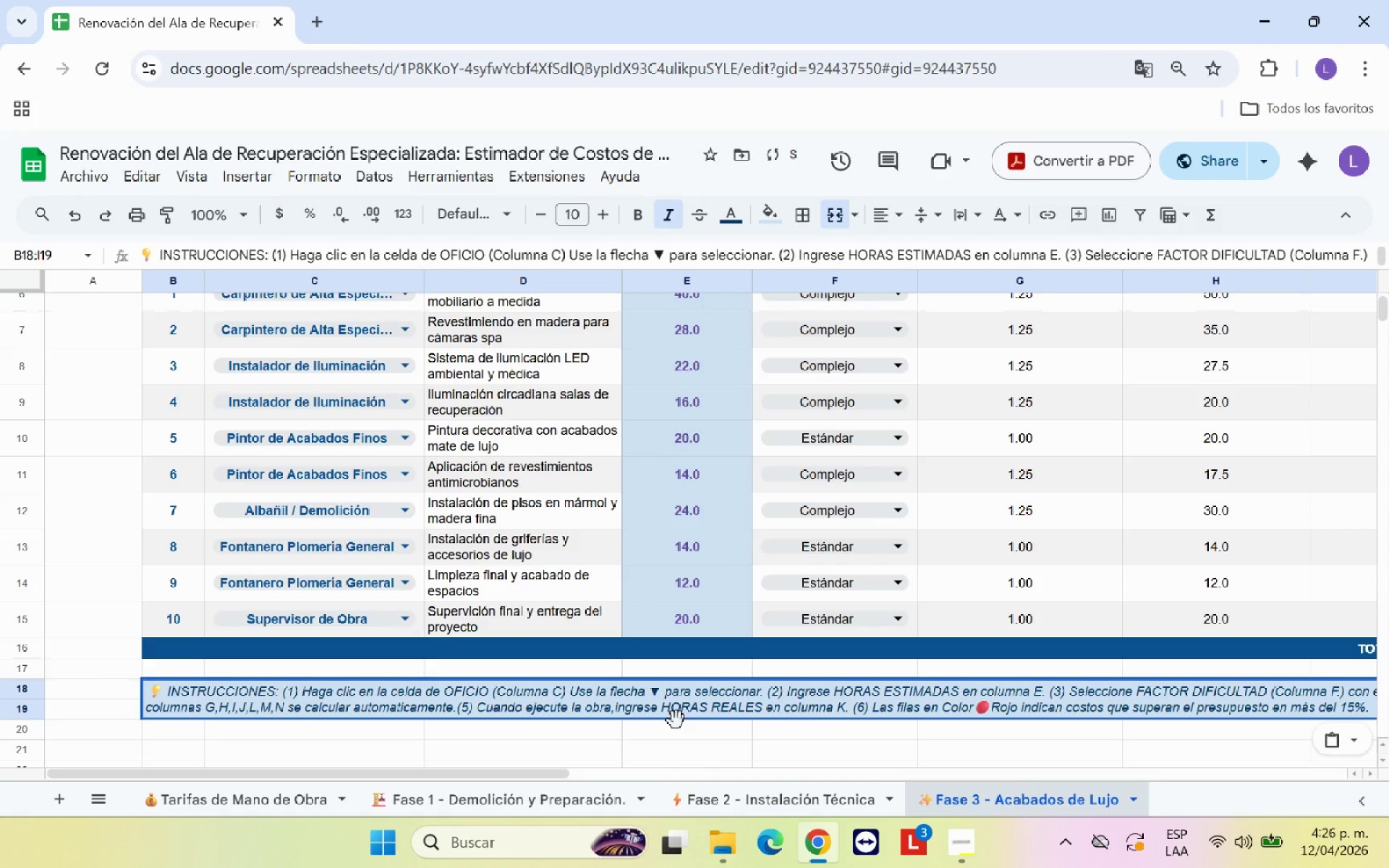 
left_click([725, 750])
 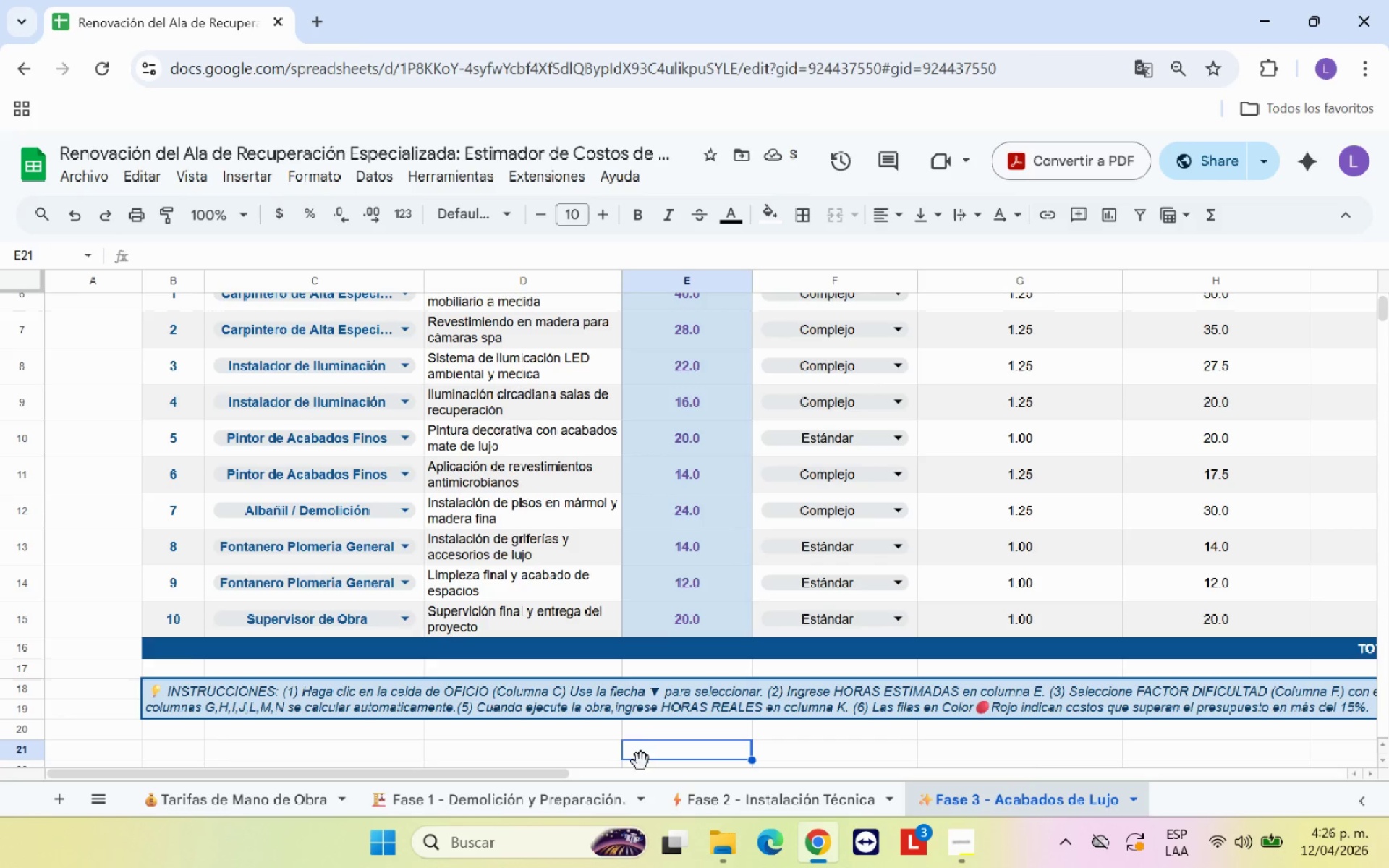 
left_click_drag(start_coordinate=[557, 772], to_coordinate=[404, 775])
 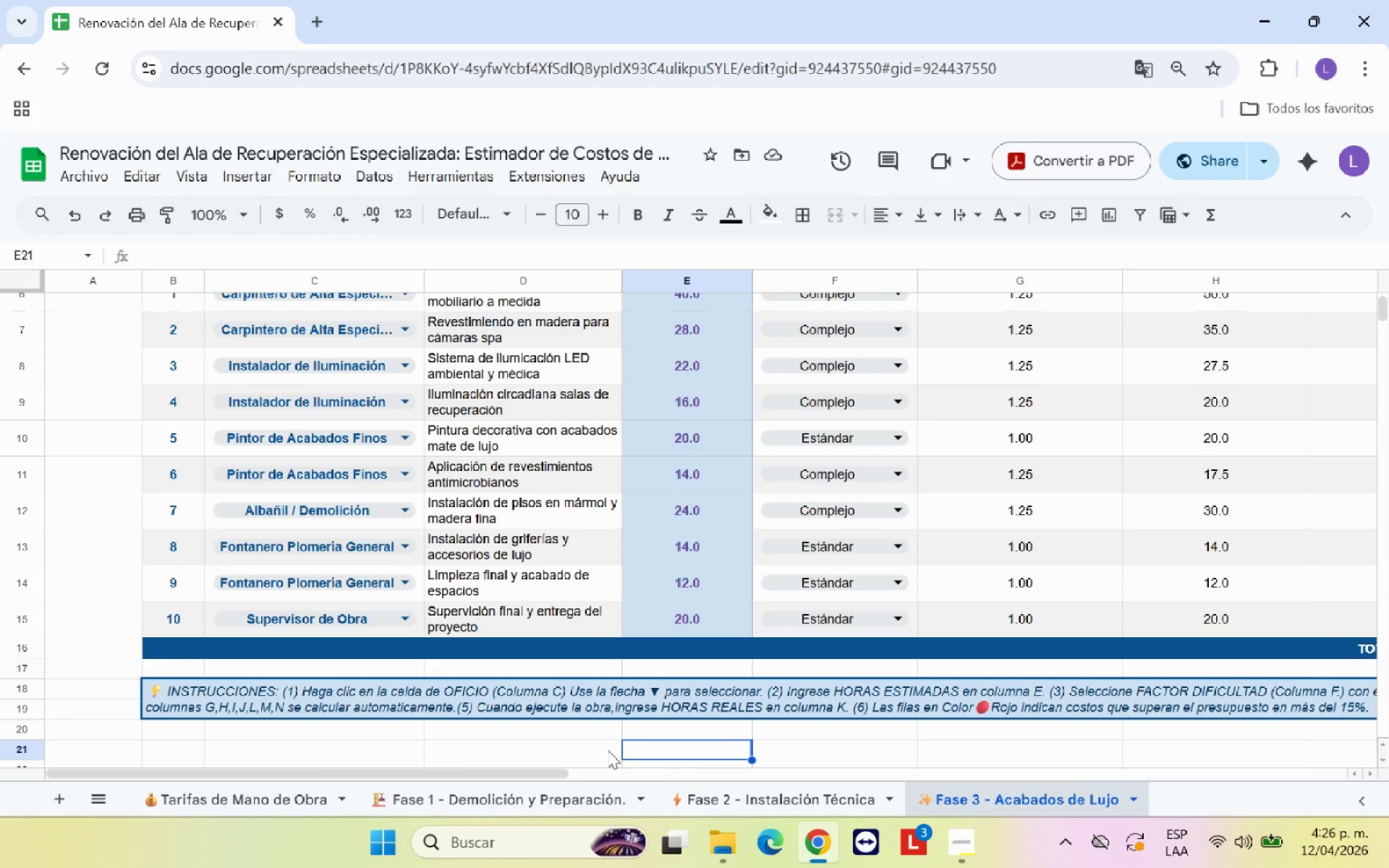 
wait(10.41)
 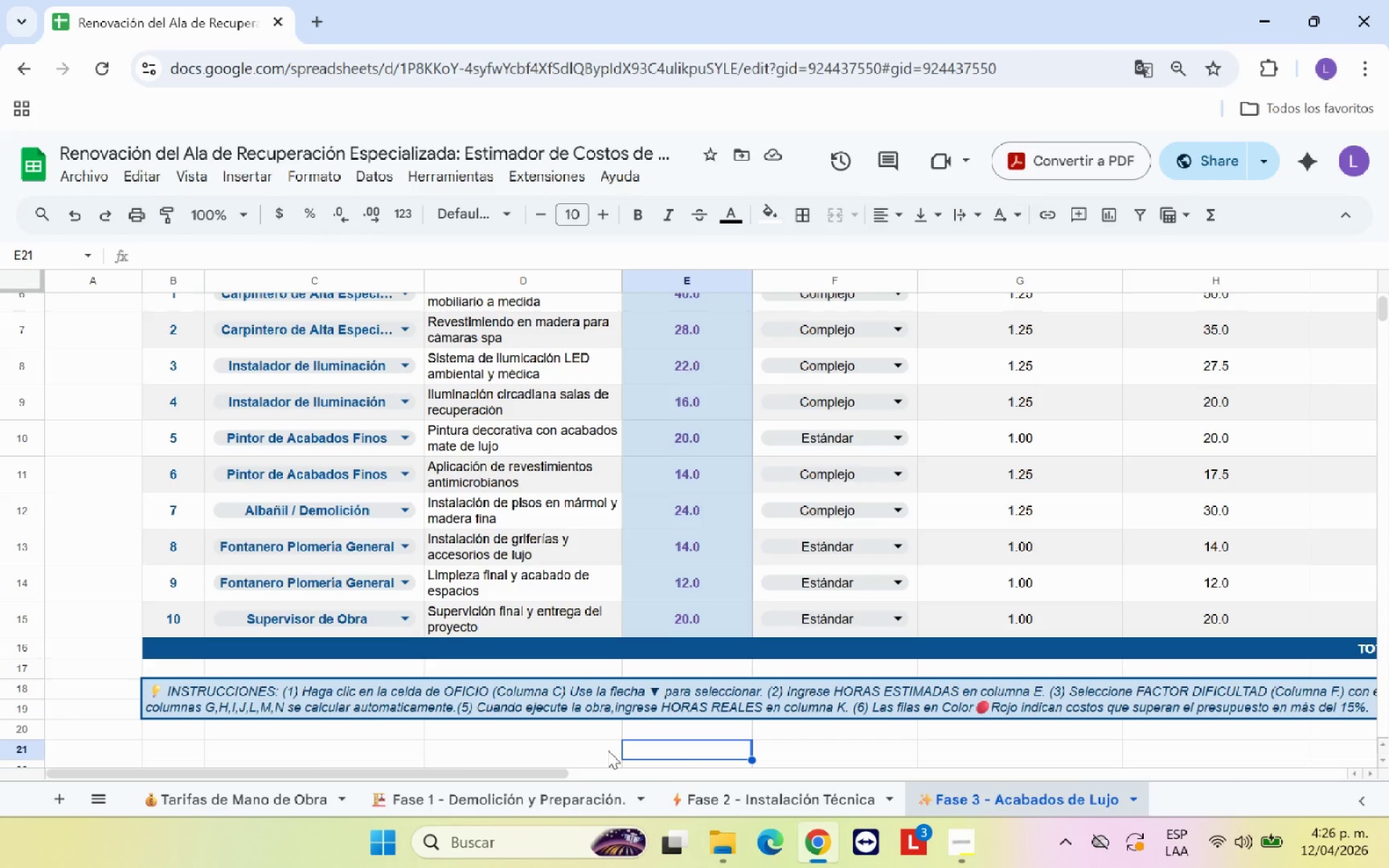 
left_click([63, 796])
 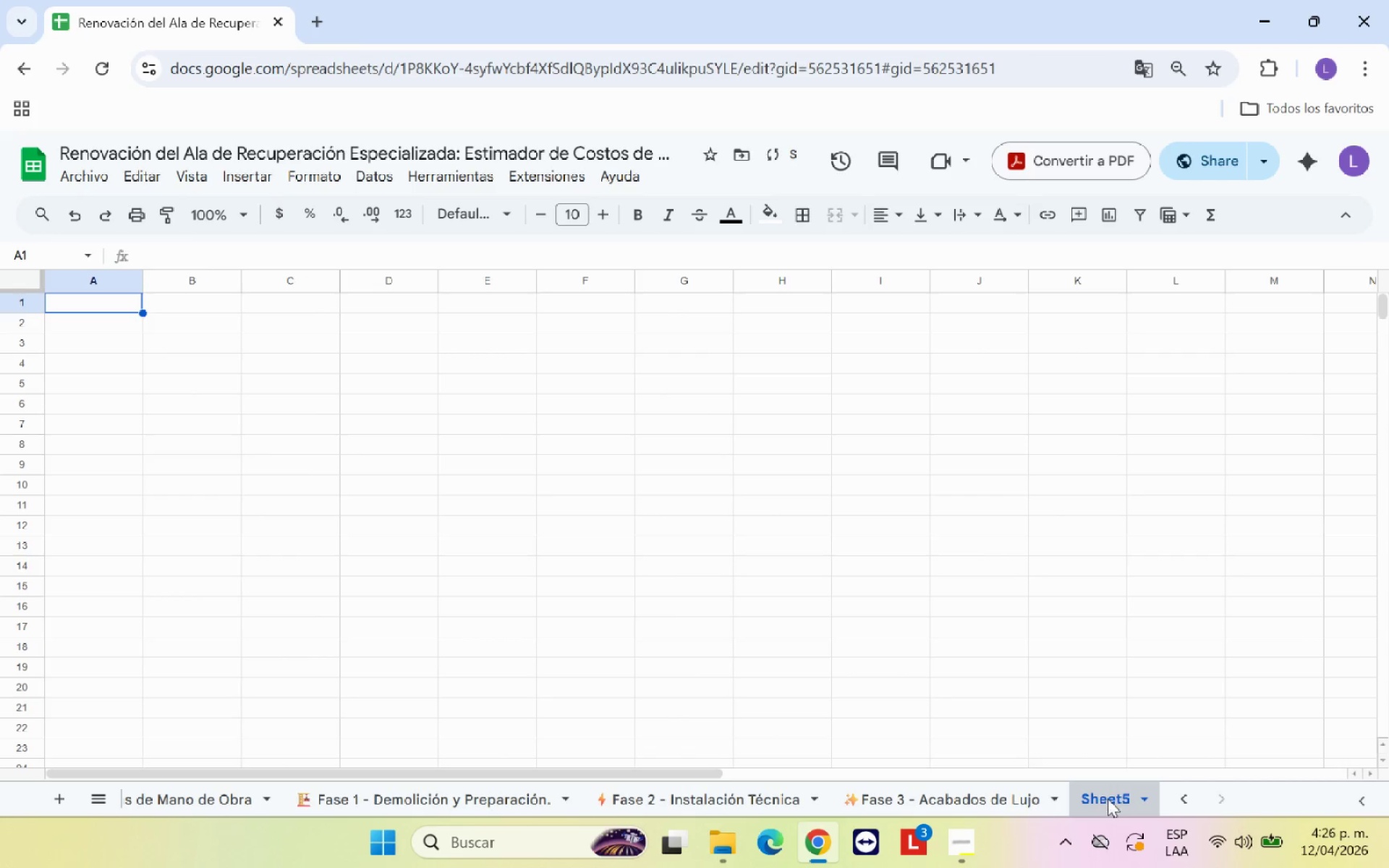 
double_click([1108, 799])
 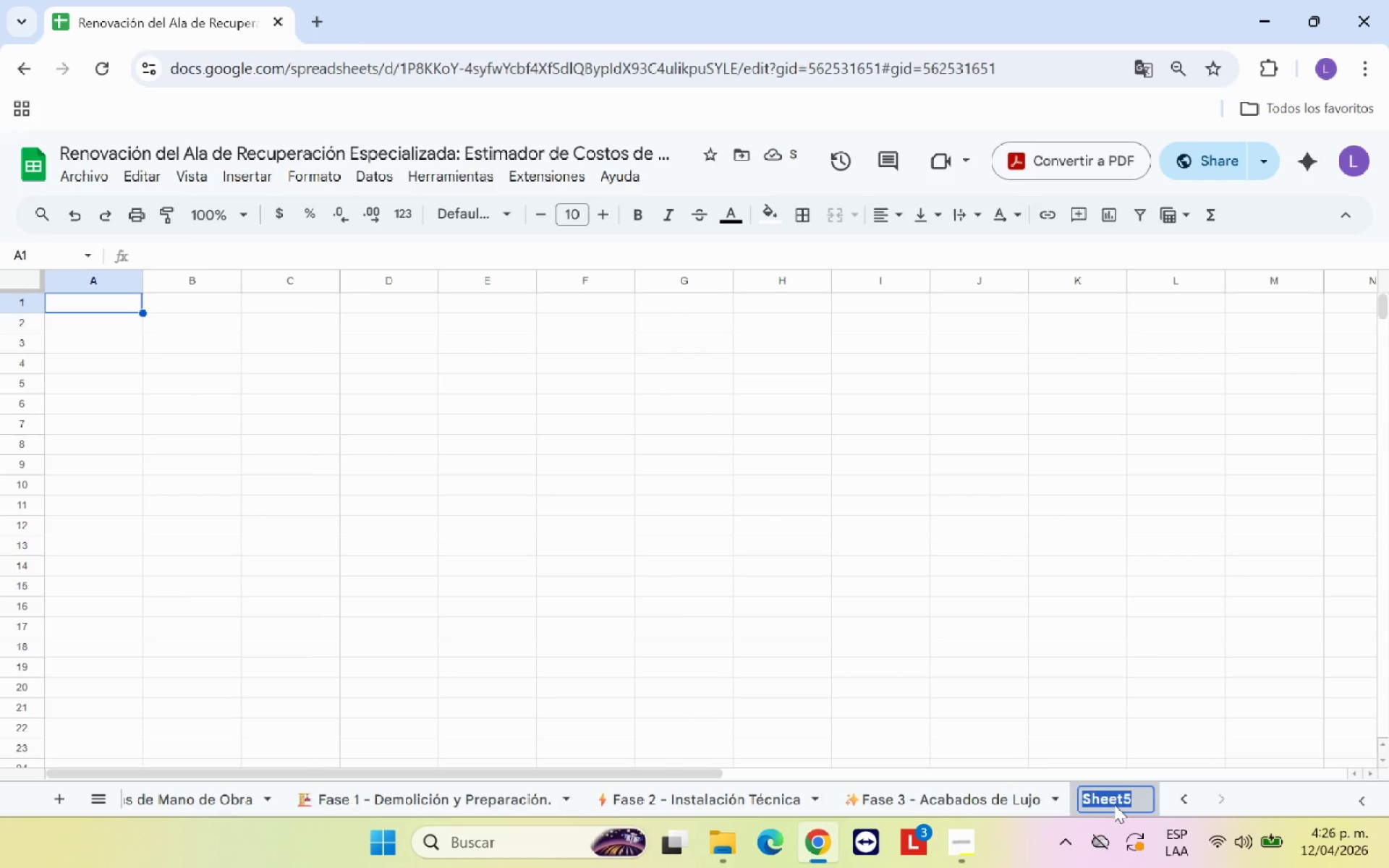 
key(Backspace)
type(Dashboard)
 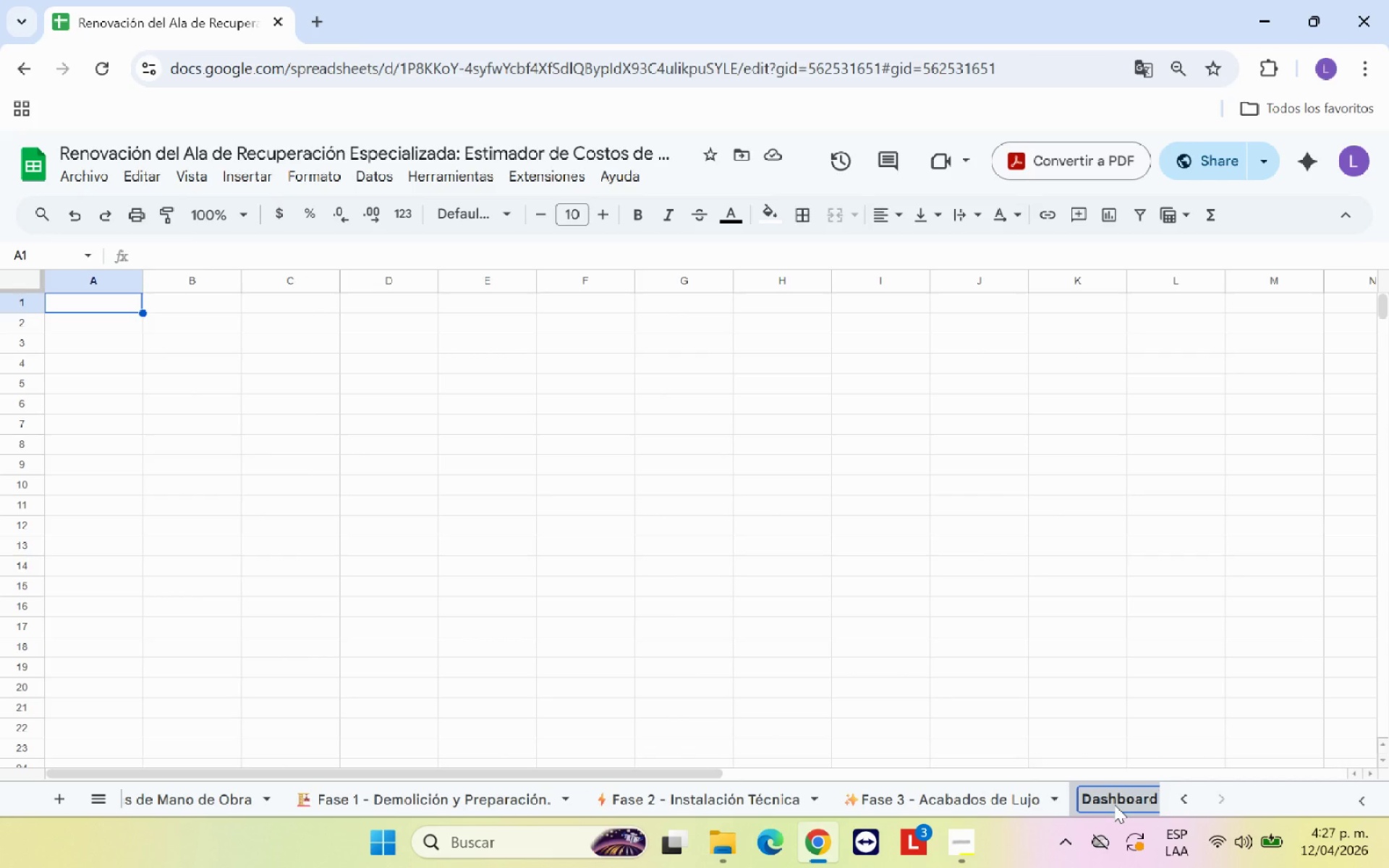 
left_click([1086, 699])
 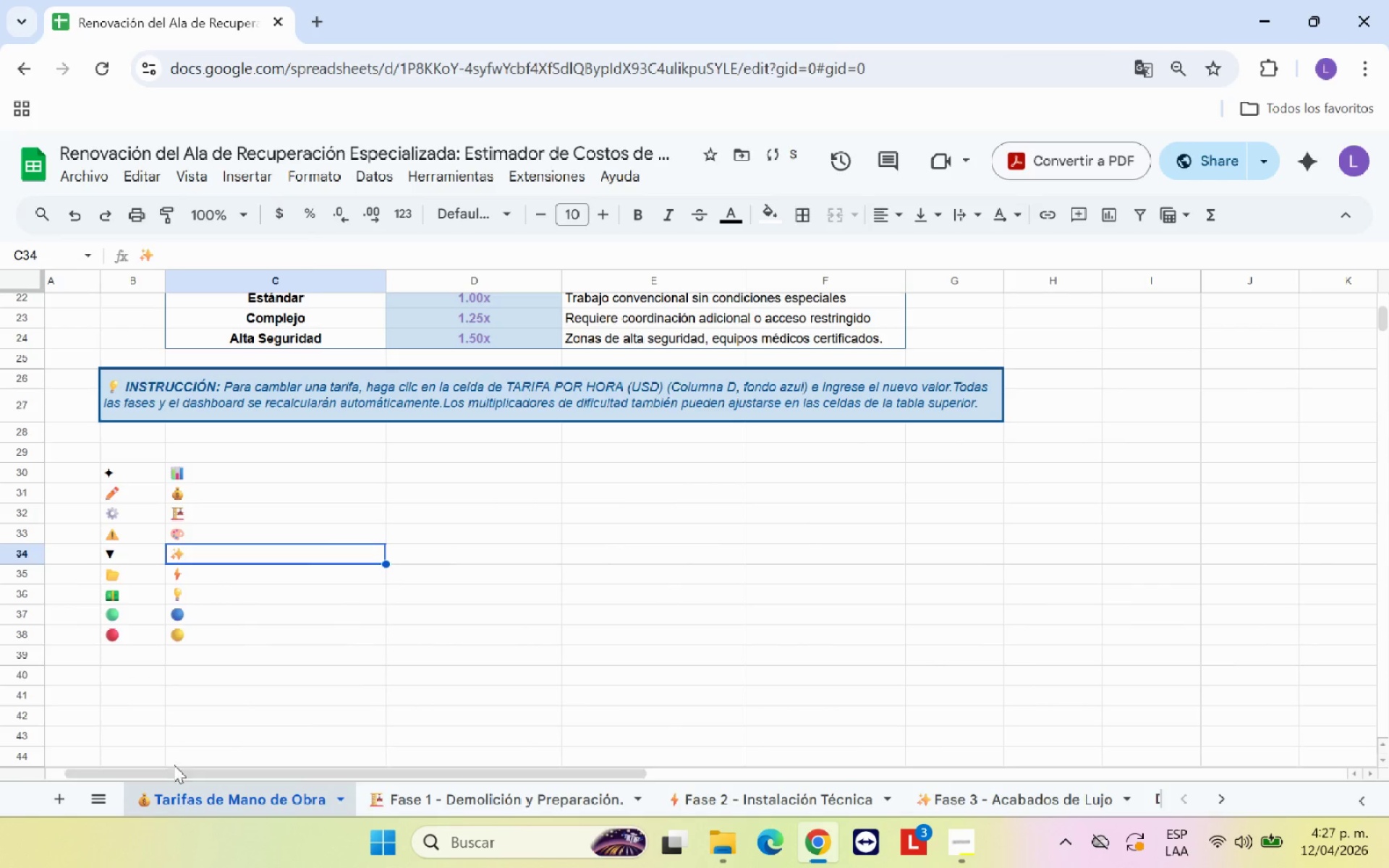 
left_click_drag(start_coordinate=[178, 770], to_coordinate=[137, 770])
 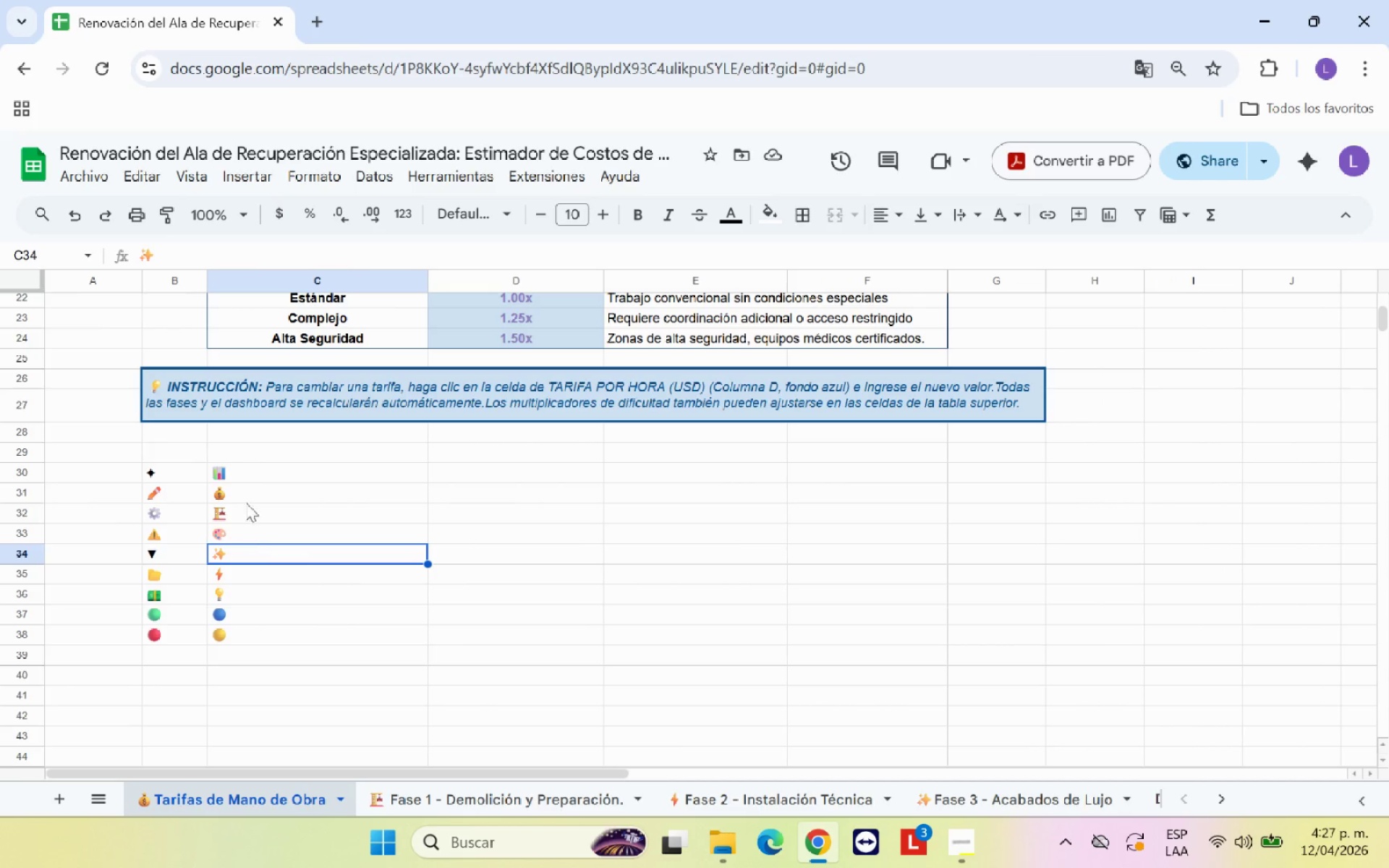 
wait(5.05)
 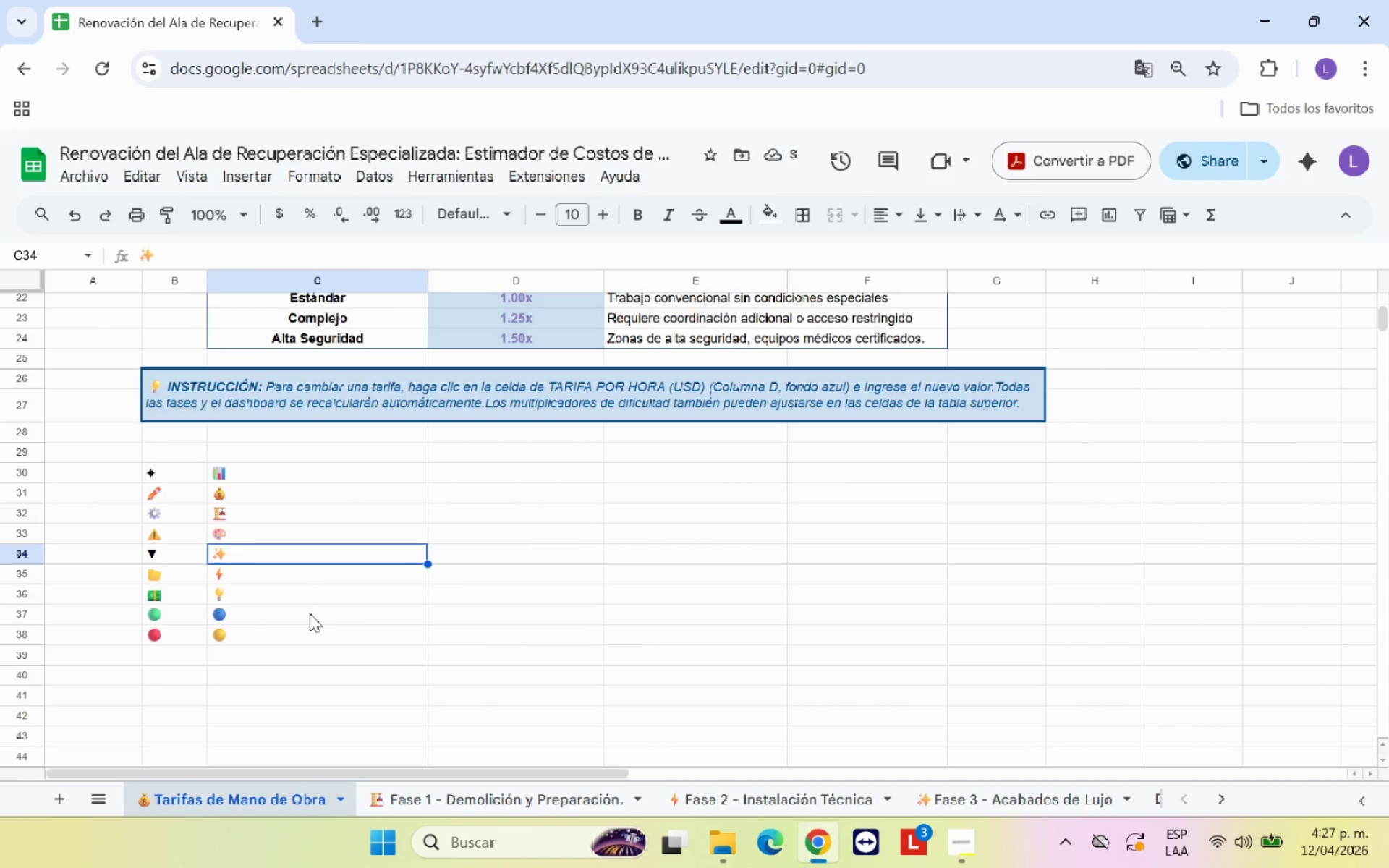 
key(Control+C)
 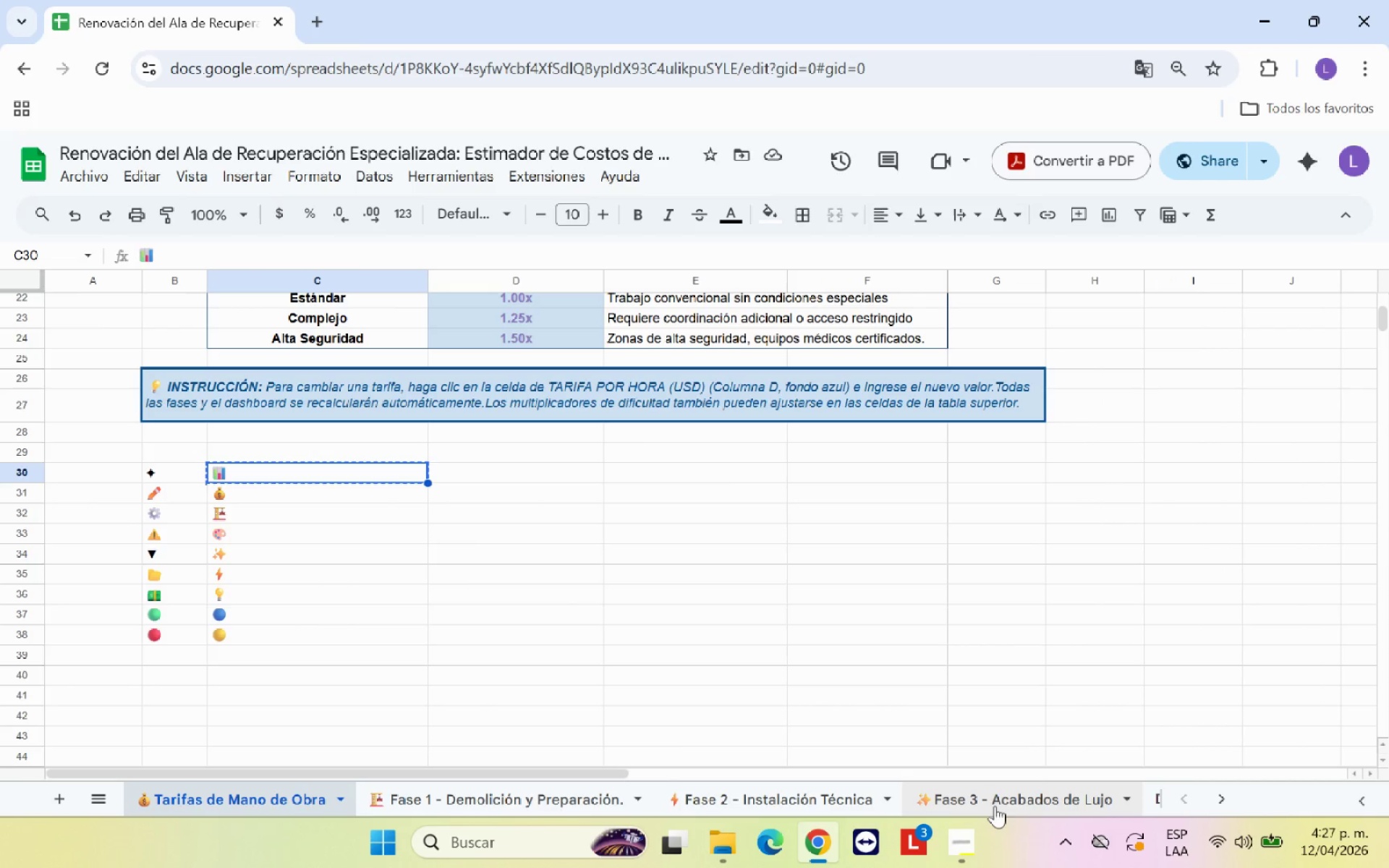 
left_click([1069, 793])
 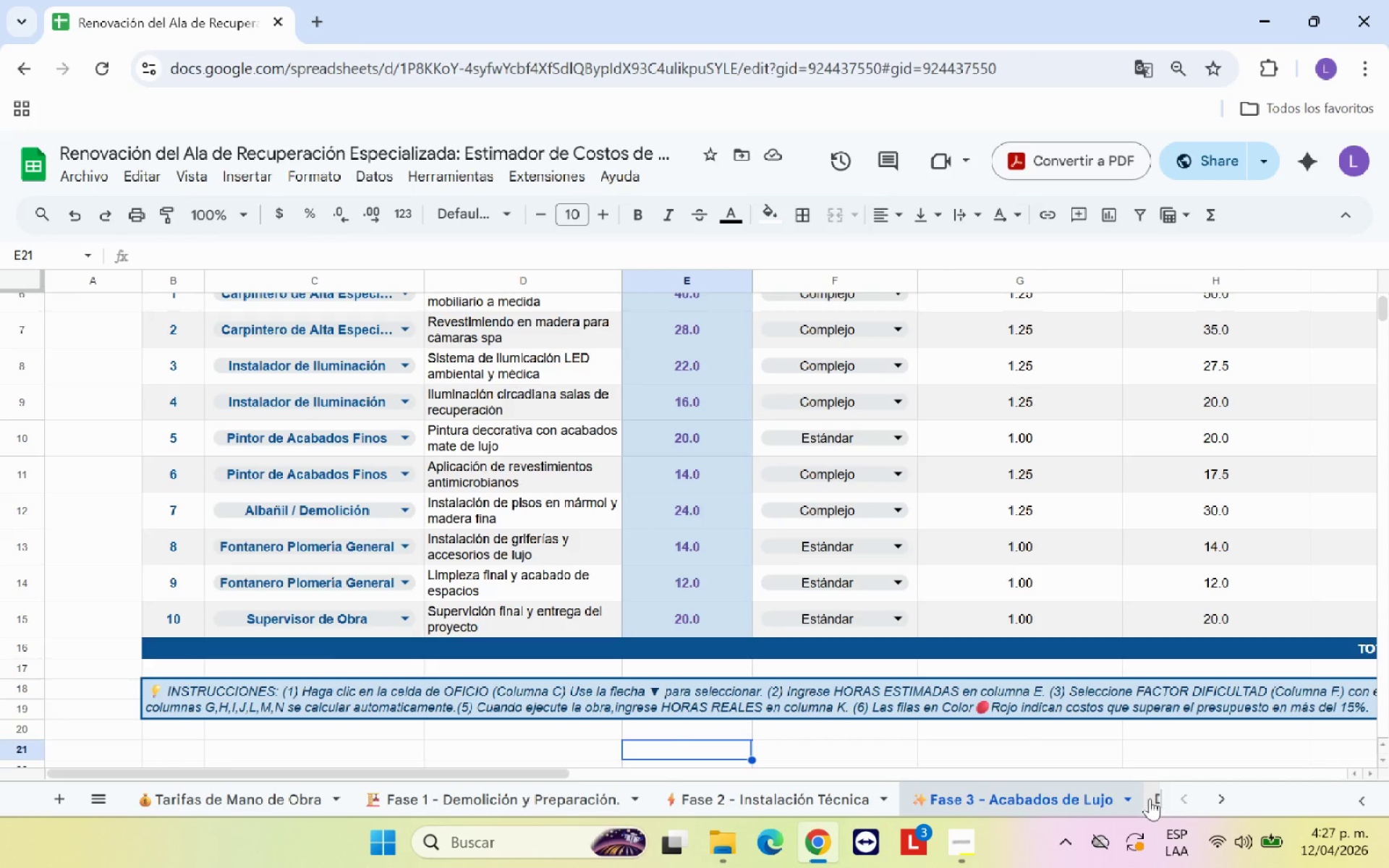 
left_click([1152, 799])
 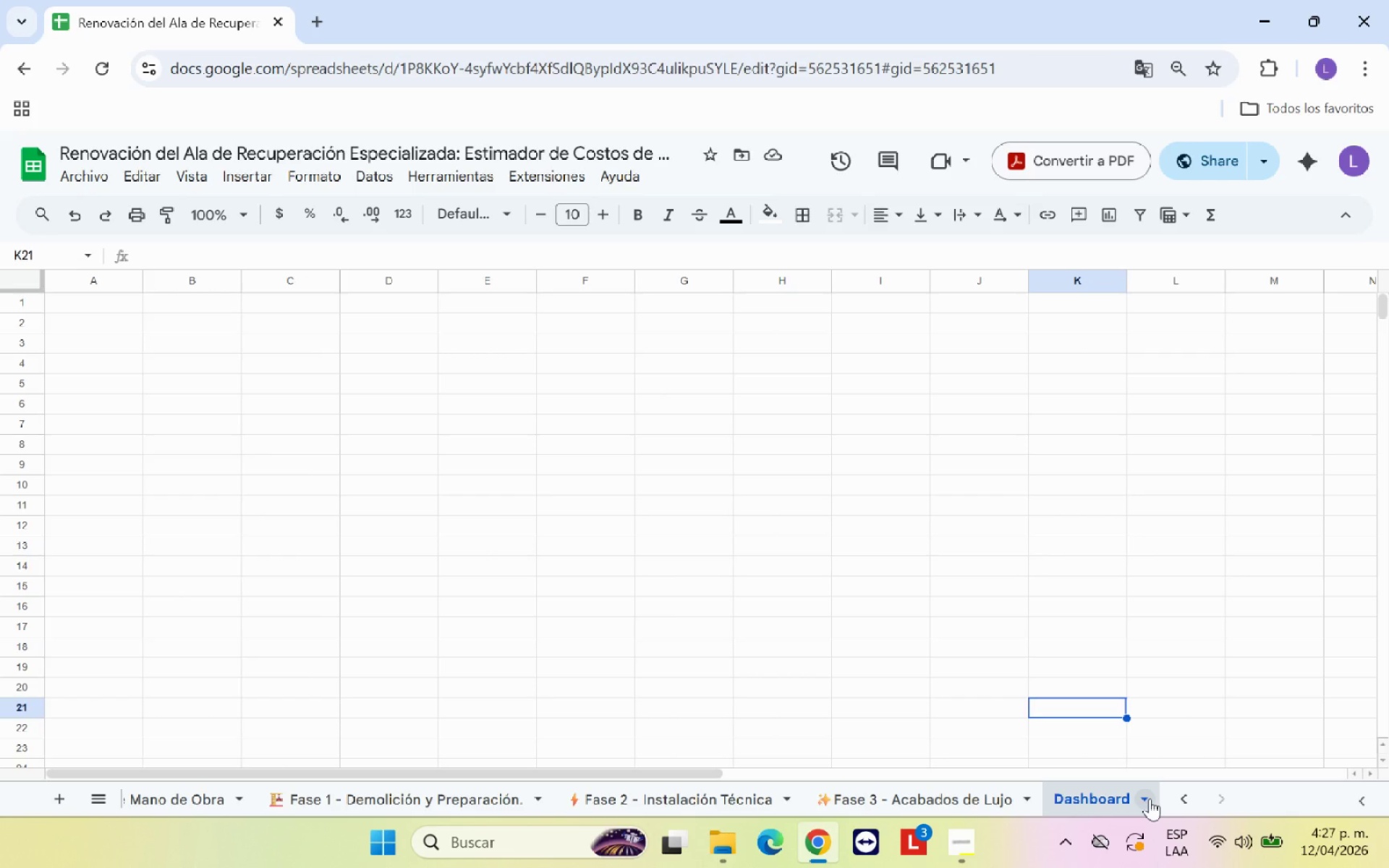 
wait(10.2)
 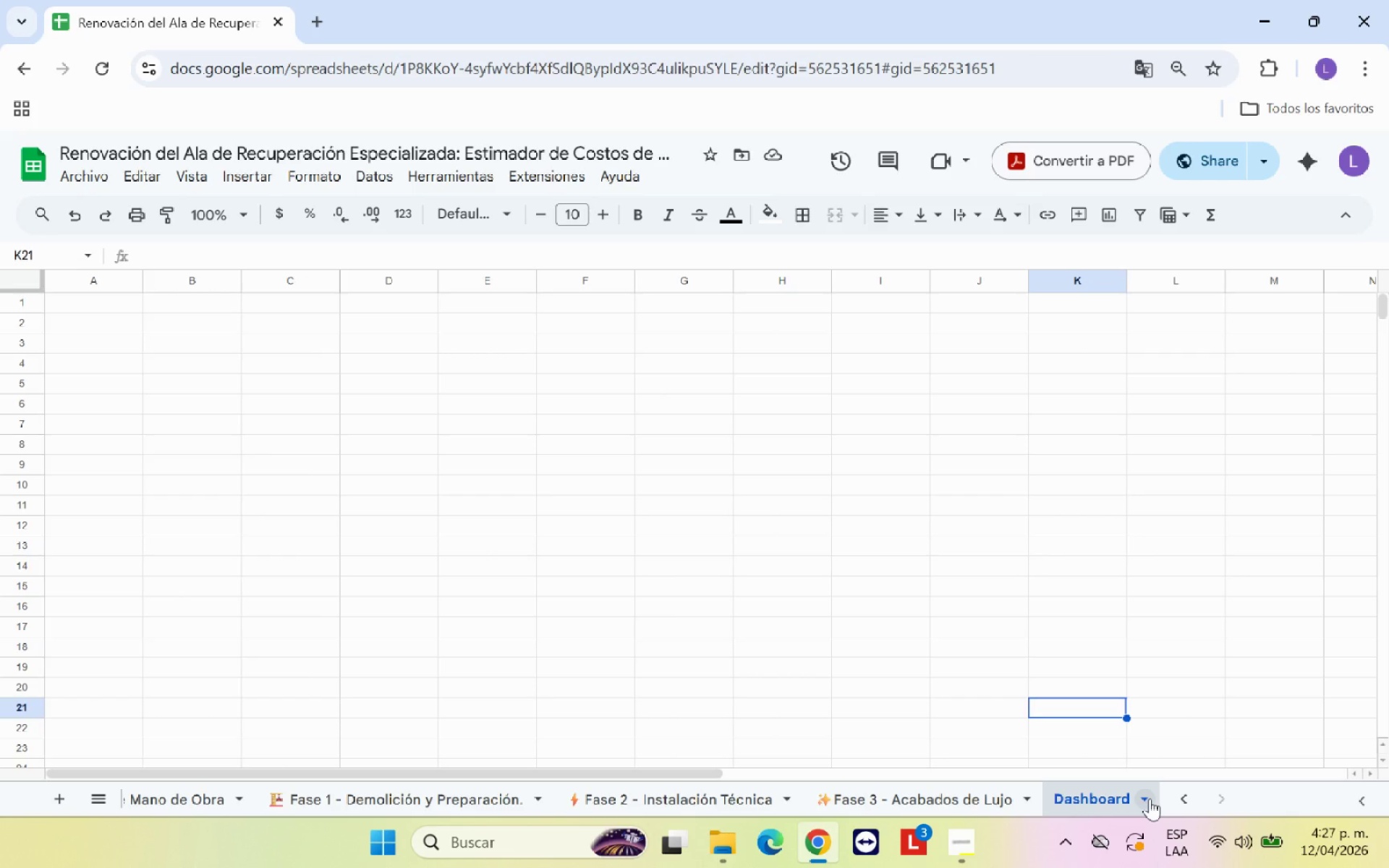 
left_click([1064, 802])
 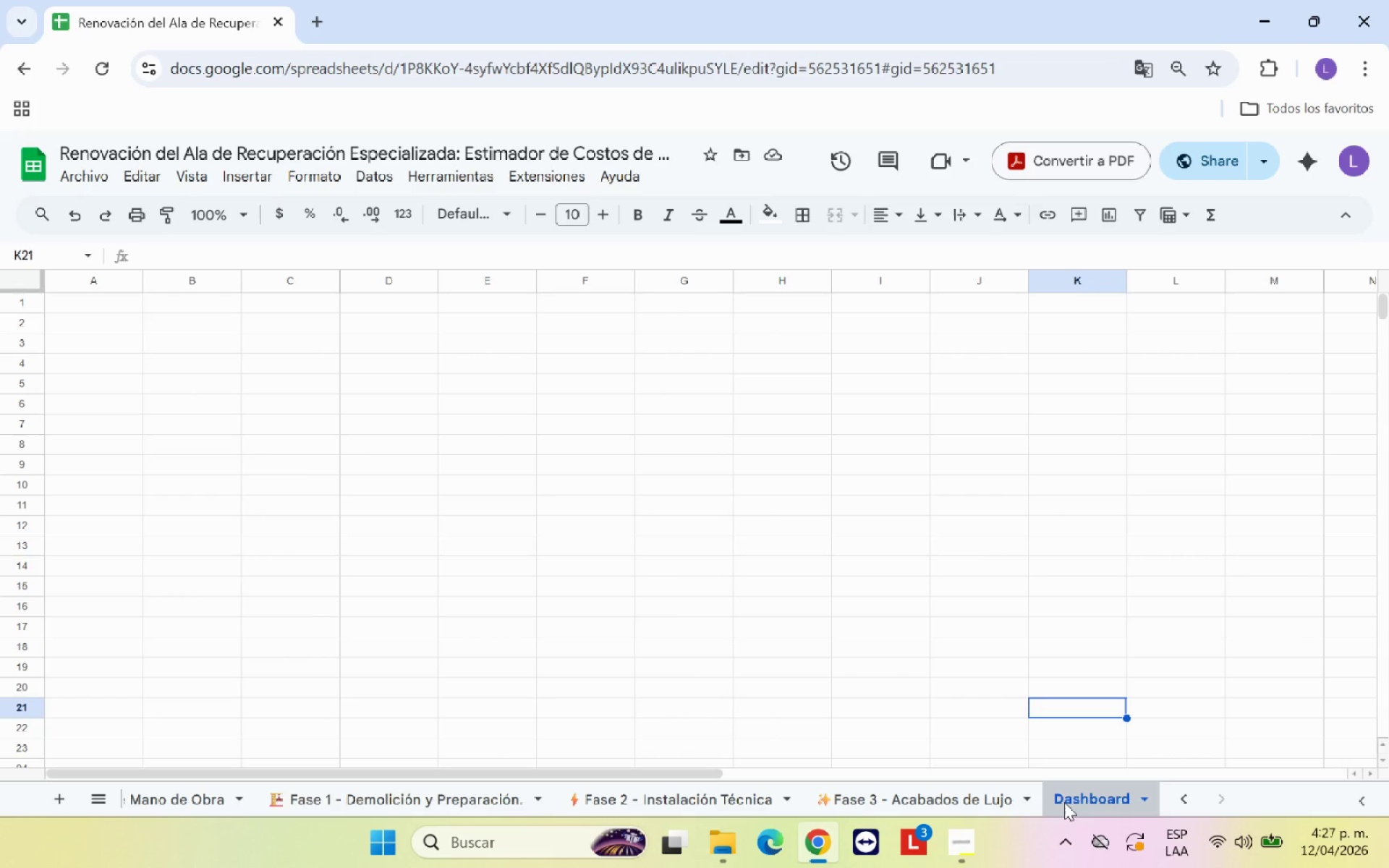 
double_click([1064, 802])
 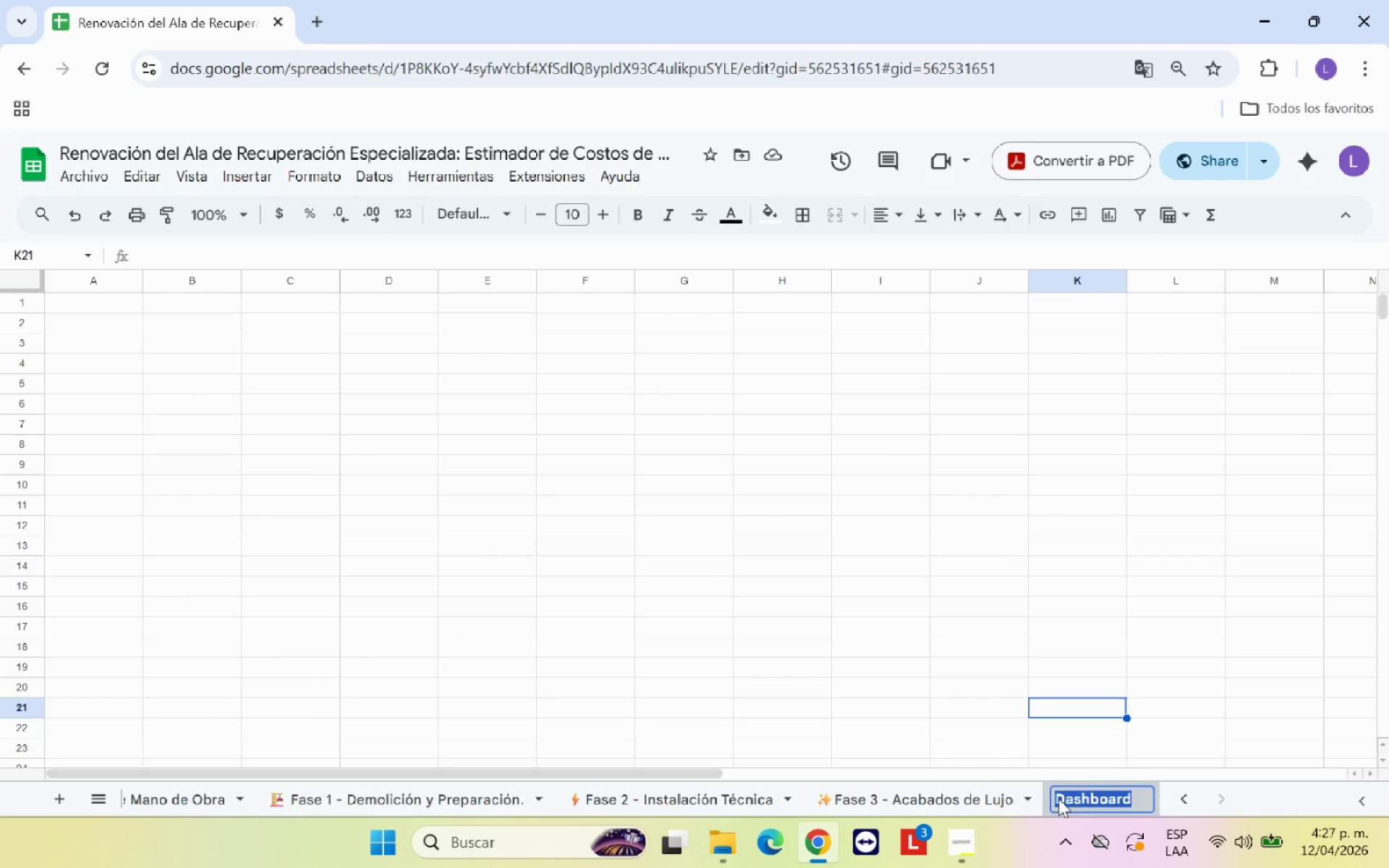 
left_click([1058, 799])
 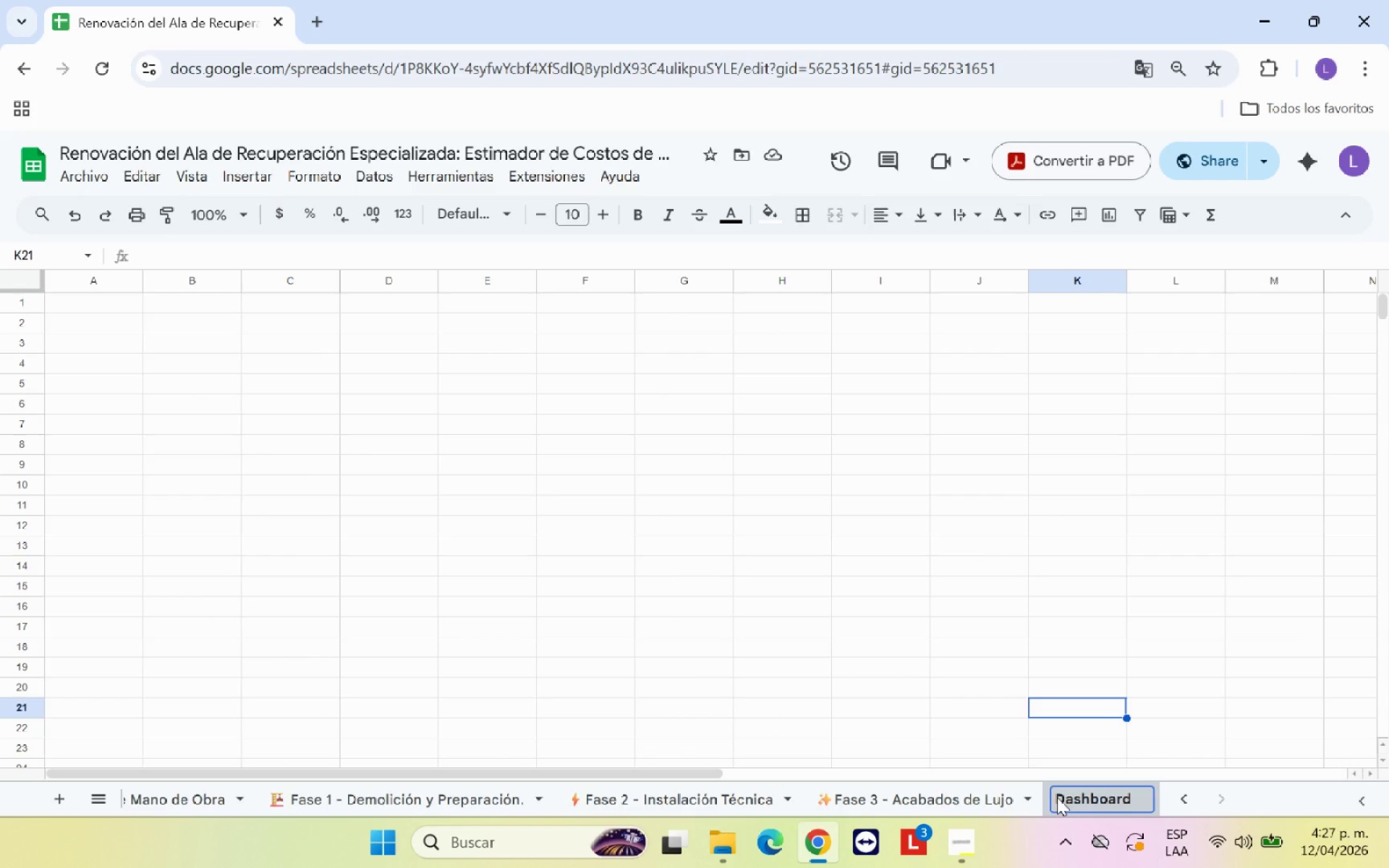 
key(Control+V)
 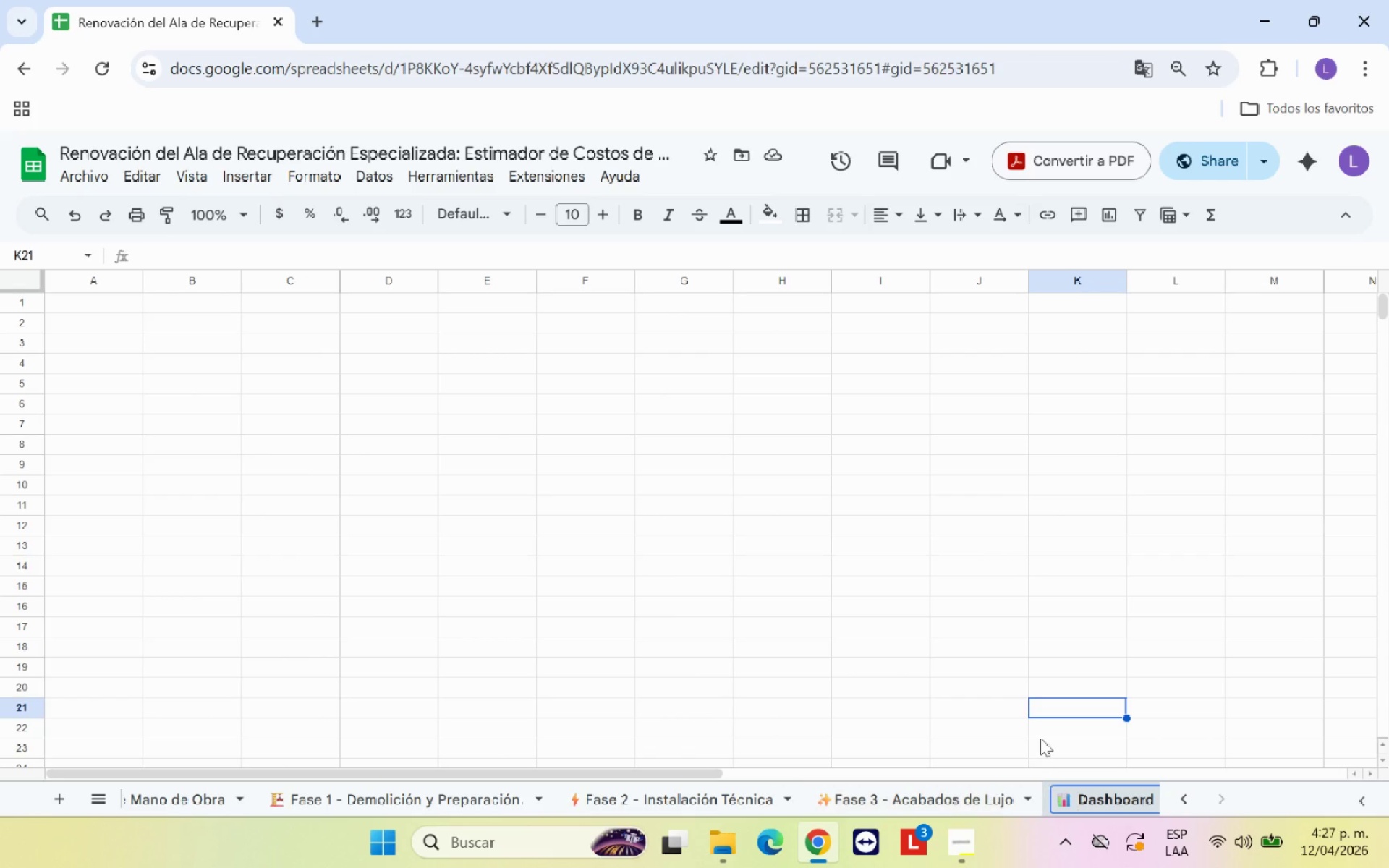 
left_click([1035, 590])
 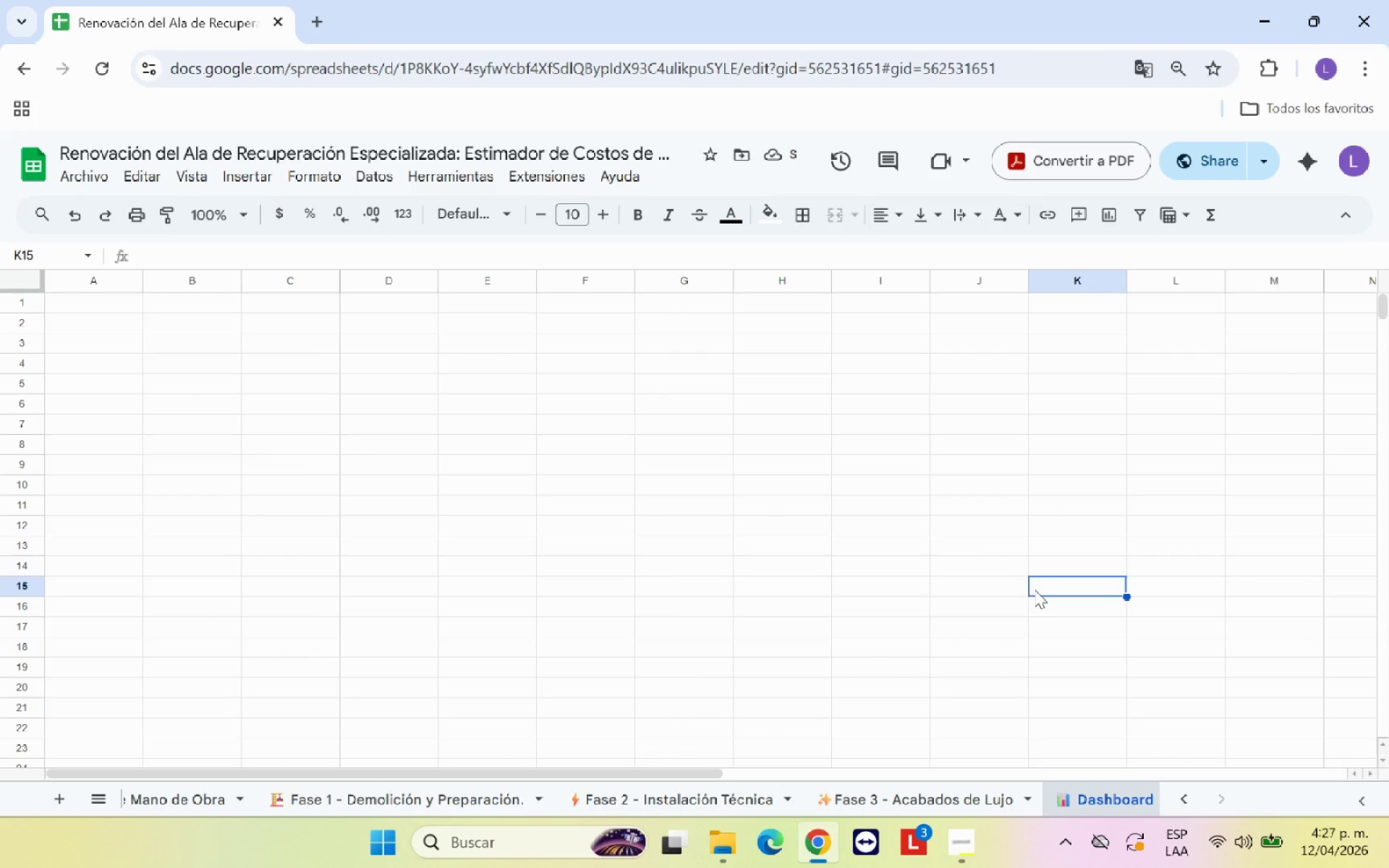 
wait(5.22)
 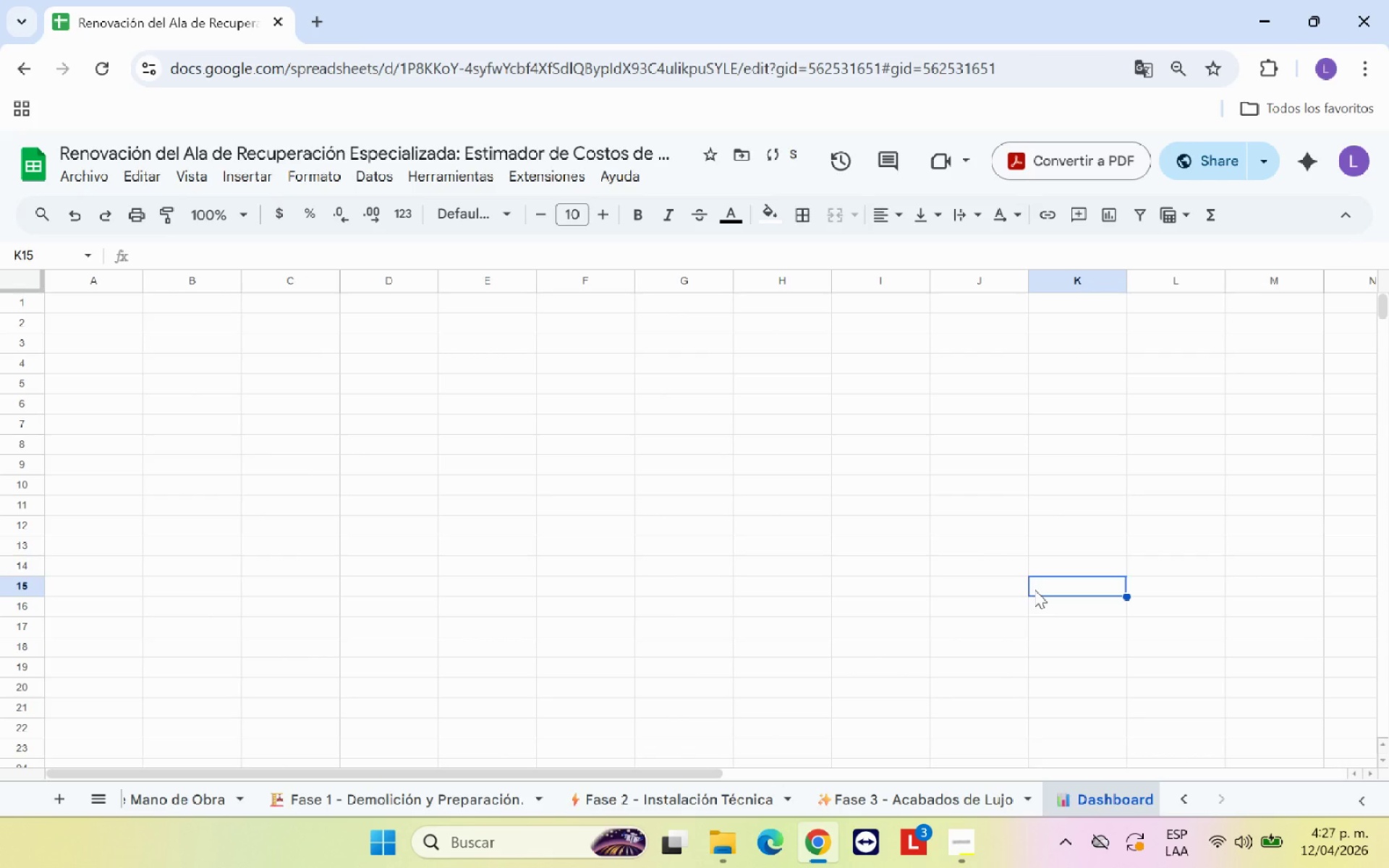 
left_click([375, 517])
 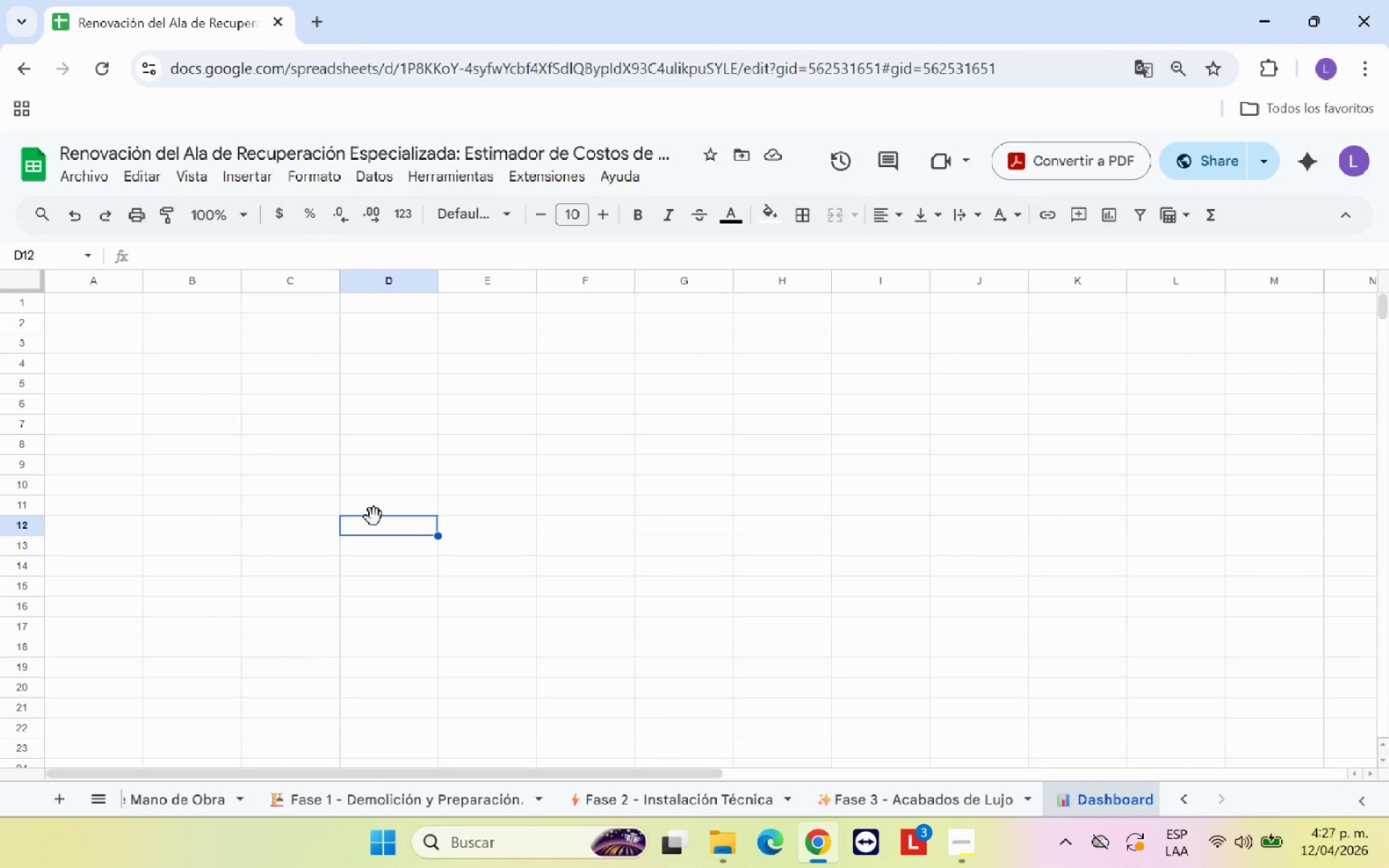 
scroll: coordinate [374, 517], scroll_direction: up, amount: 2.0
 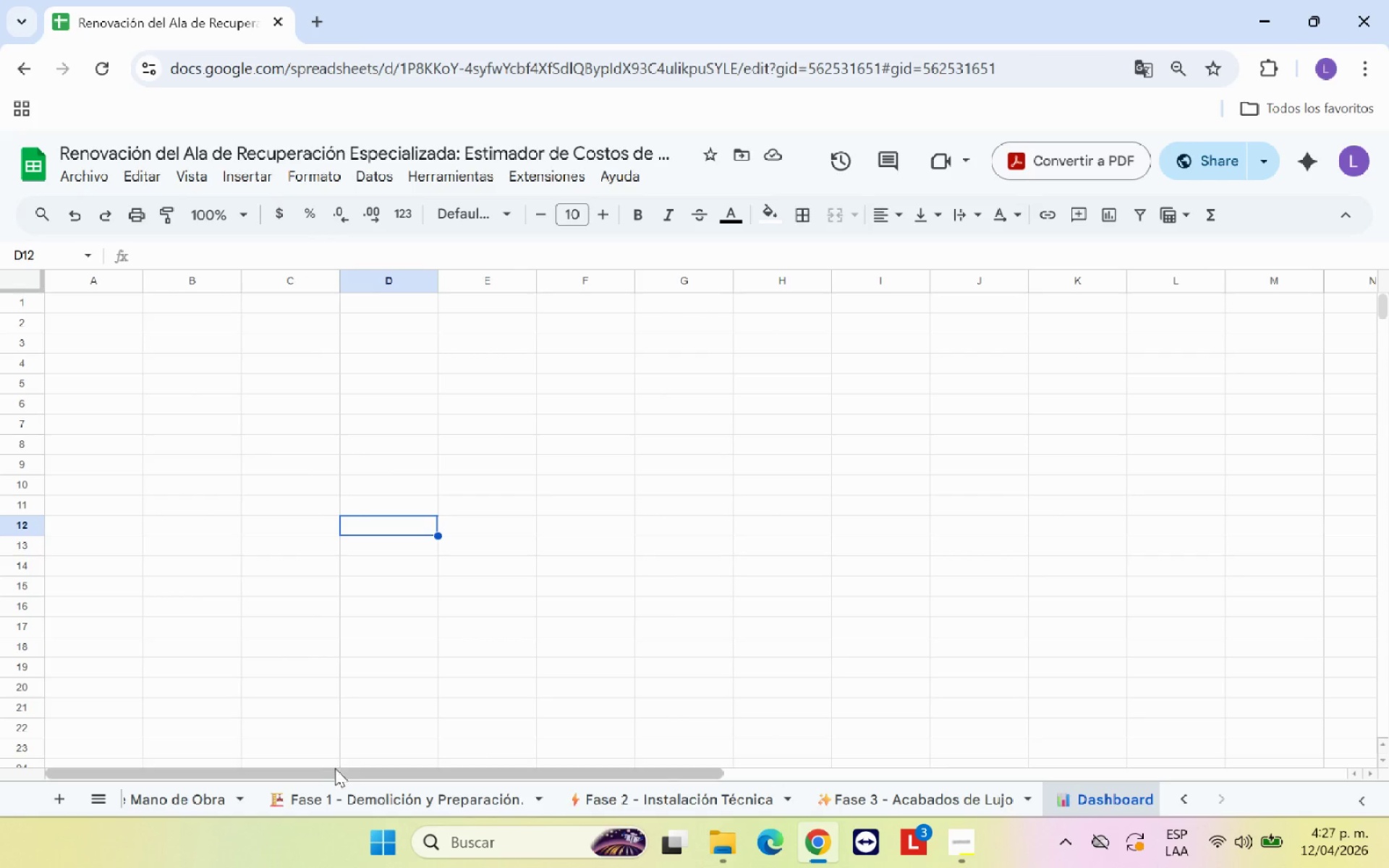 
left_click_drag(start_coordinate=[339, 773], to_coordinate=[273, 773])
 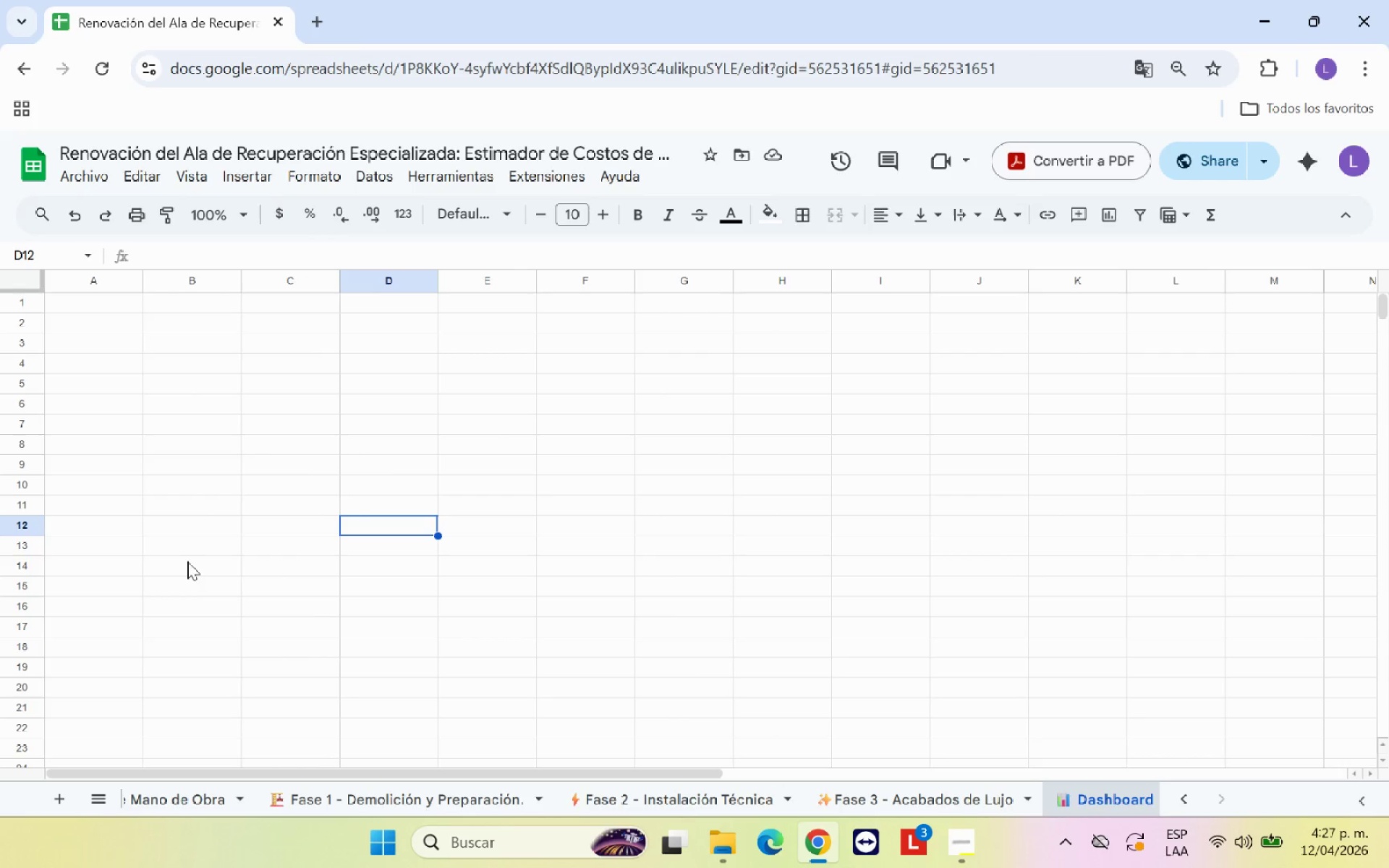 
left_click([179, 413])
 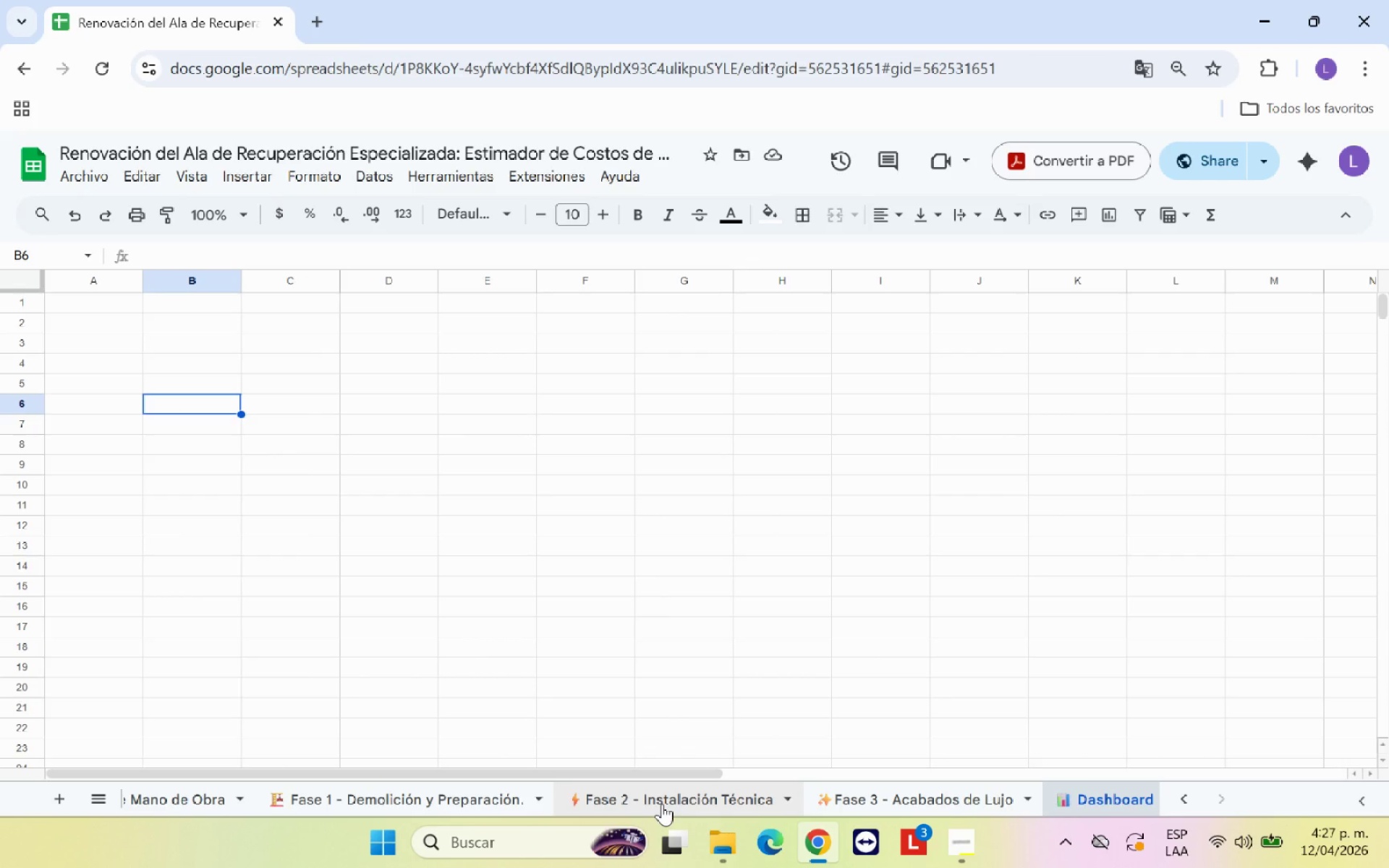 
scroll: coordinate [190, 560], scroll_direction: up, amount: 2.0
 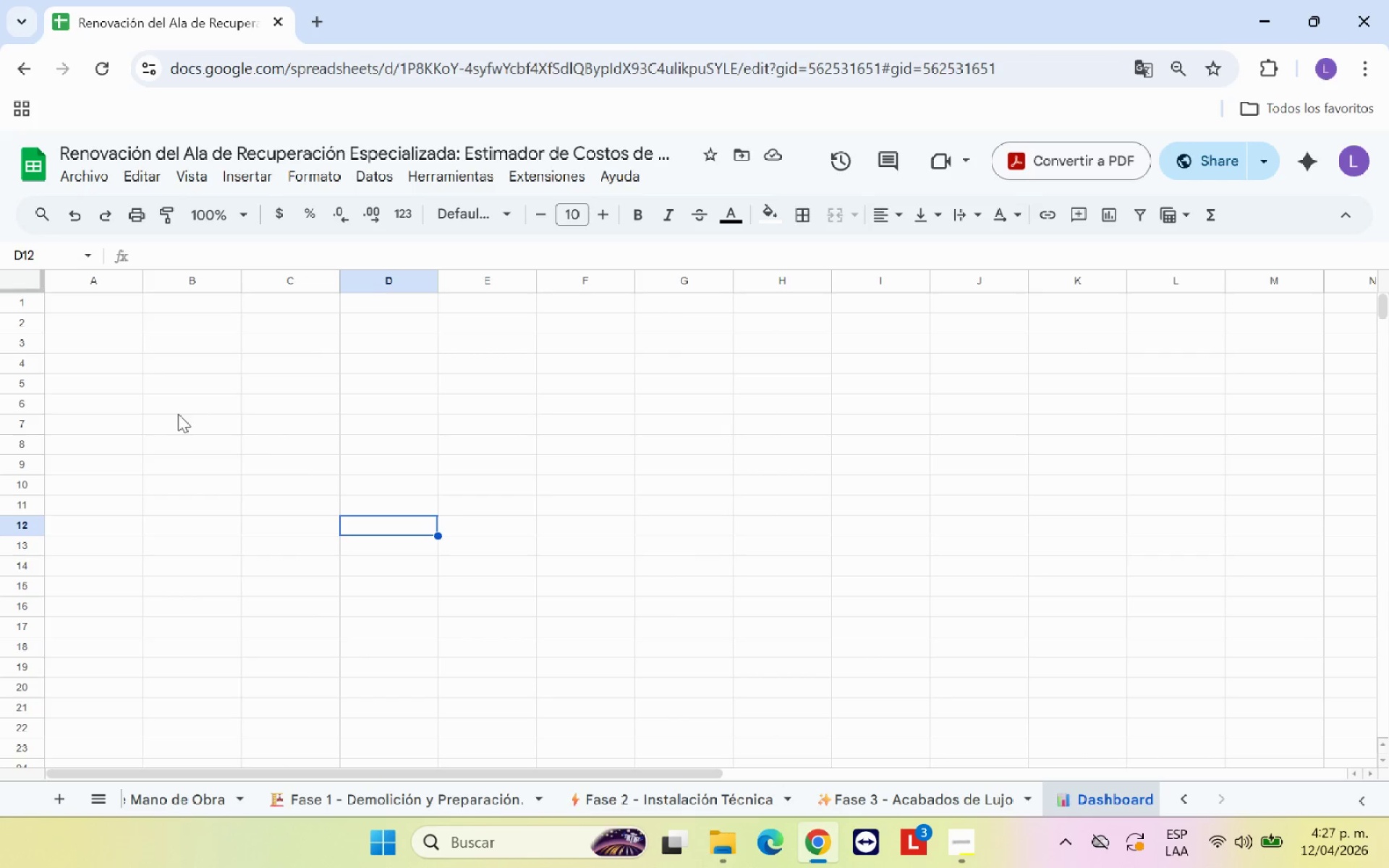 
wait(5.61)
 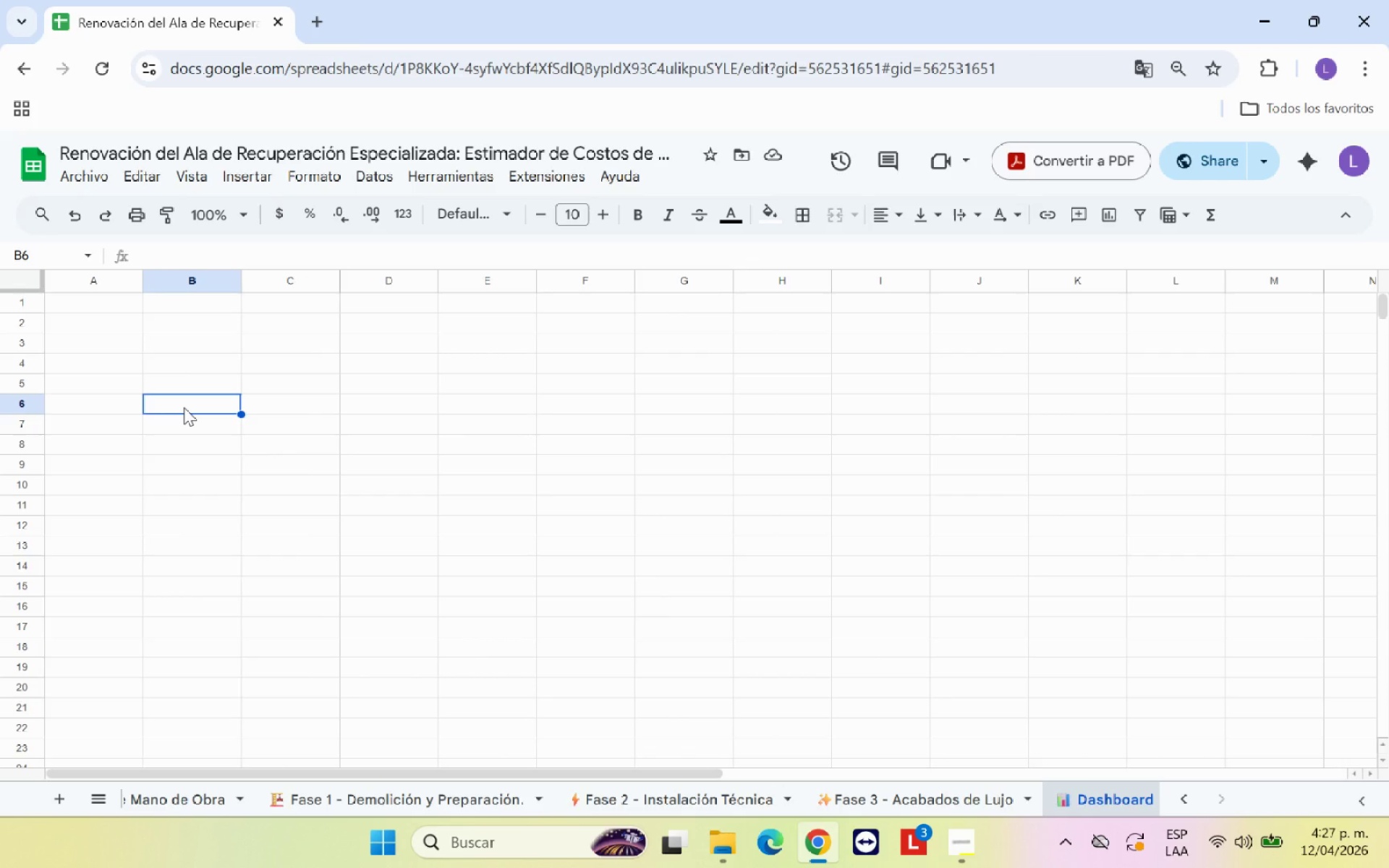 
left_click([197, 793])
 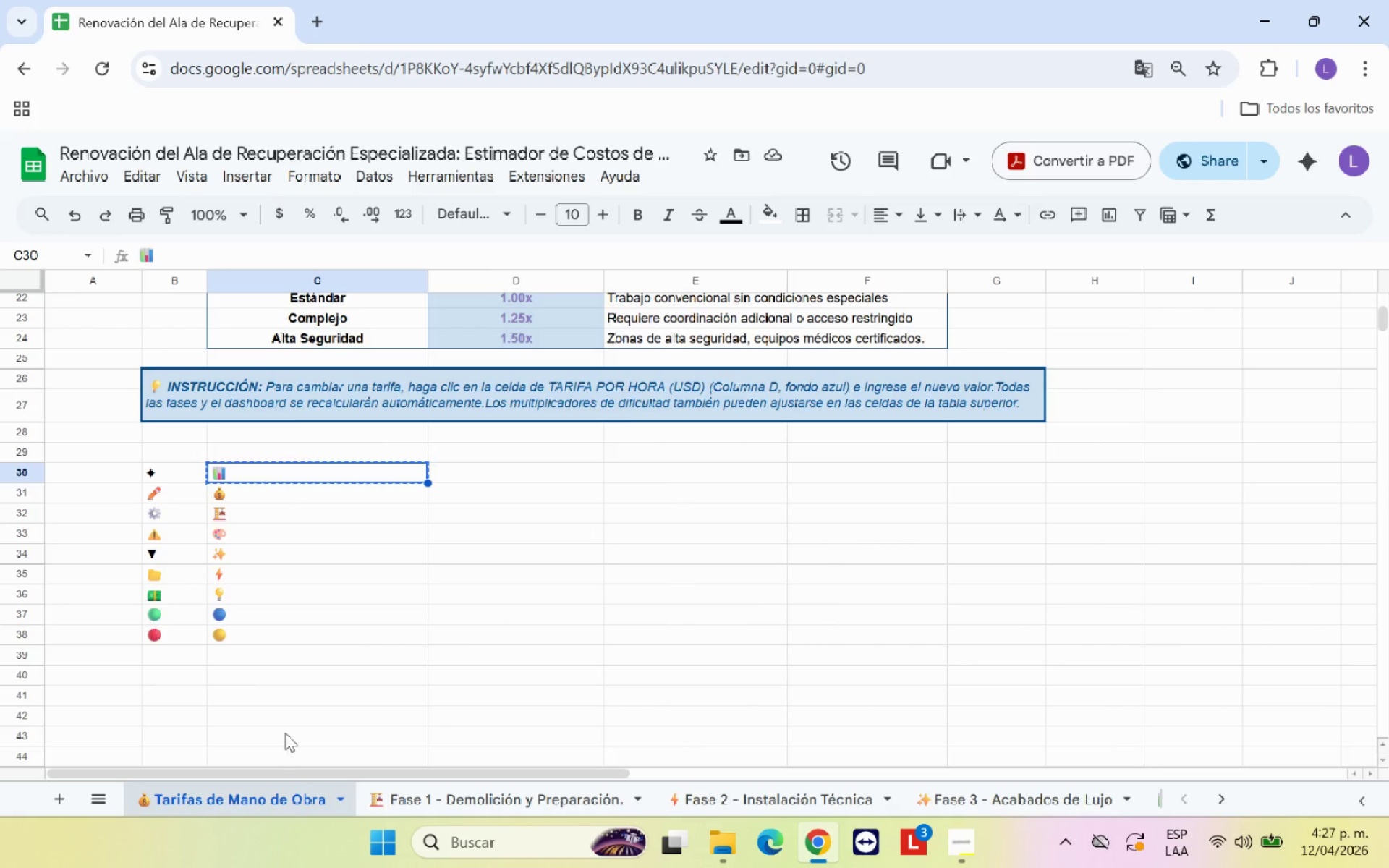 
scroll: coordinate [367, 711], scroll_direction: up, amount: 3.0
 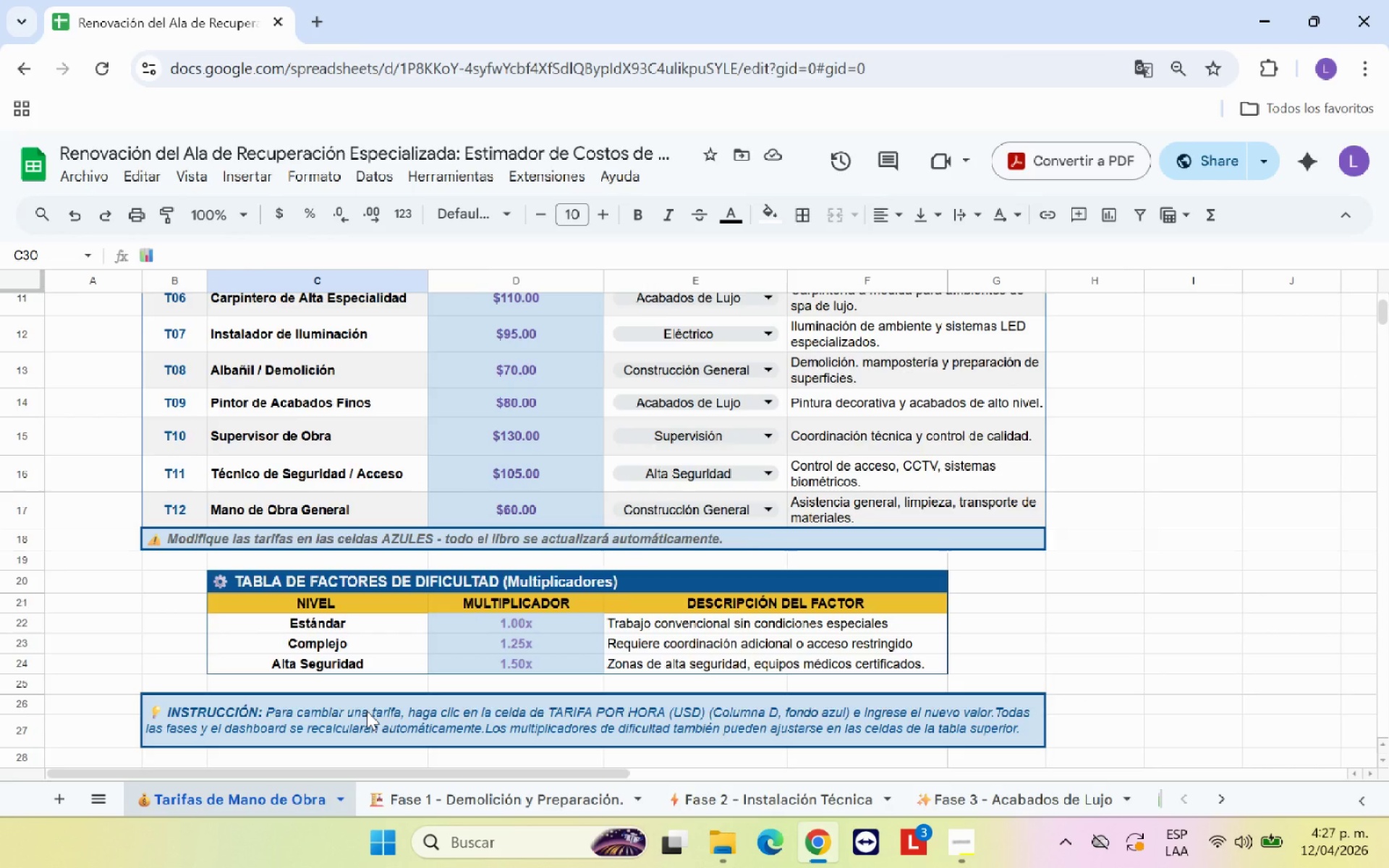 
scroll: coordinate [367, 711], scroll_direction: down, amount: 2.0
 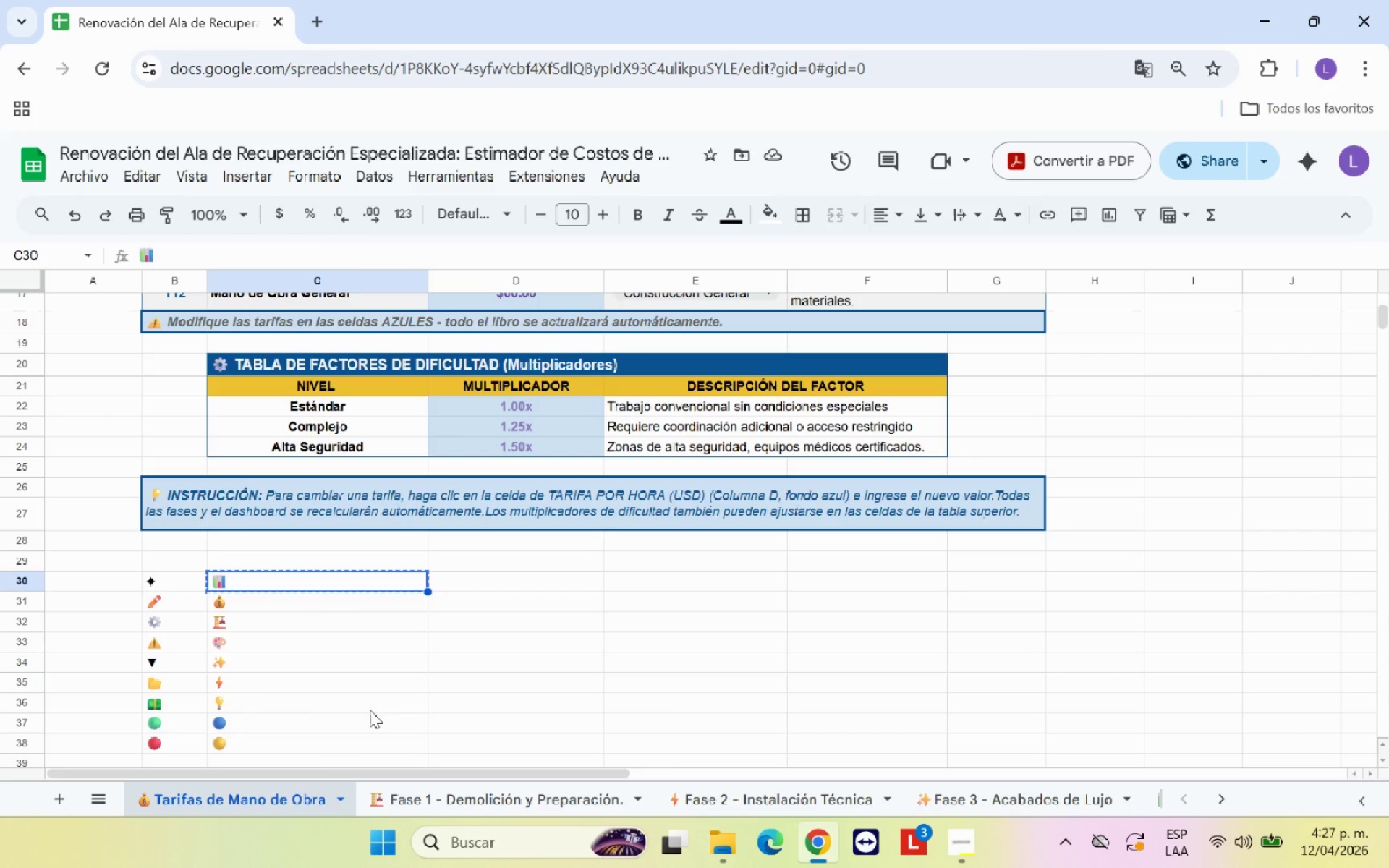 
scroll: coordinate [522, 657], scroll_direction: up, amount: 9.0
 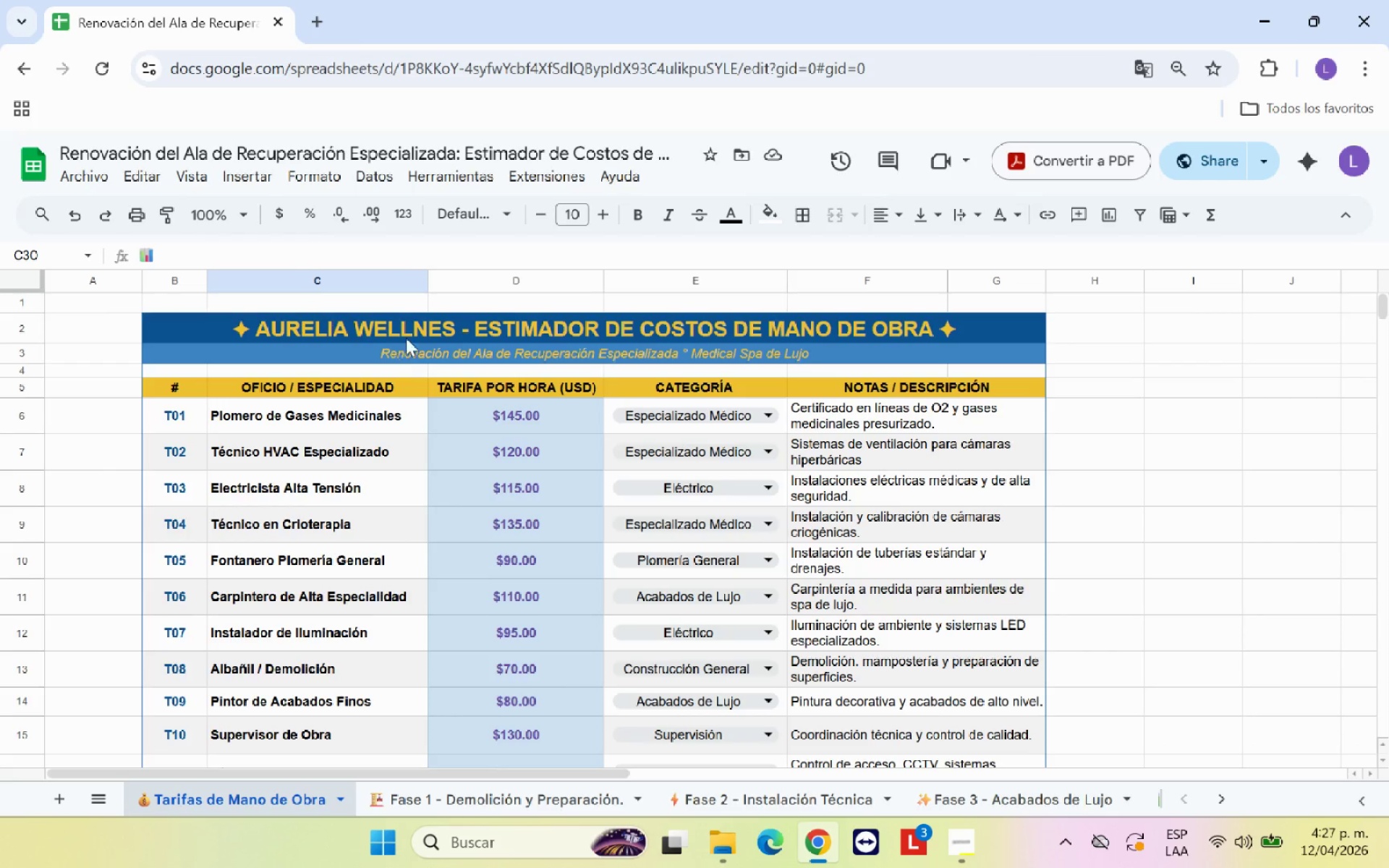 
left_click([415, 325])
 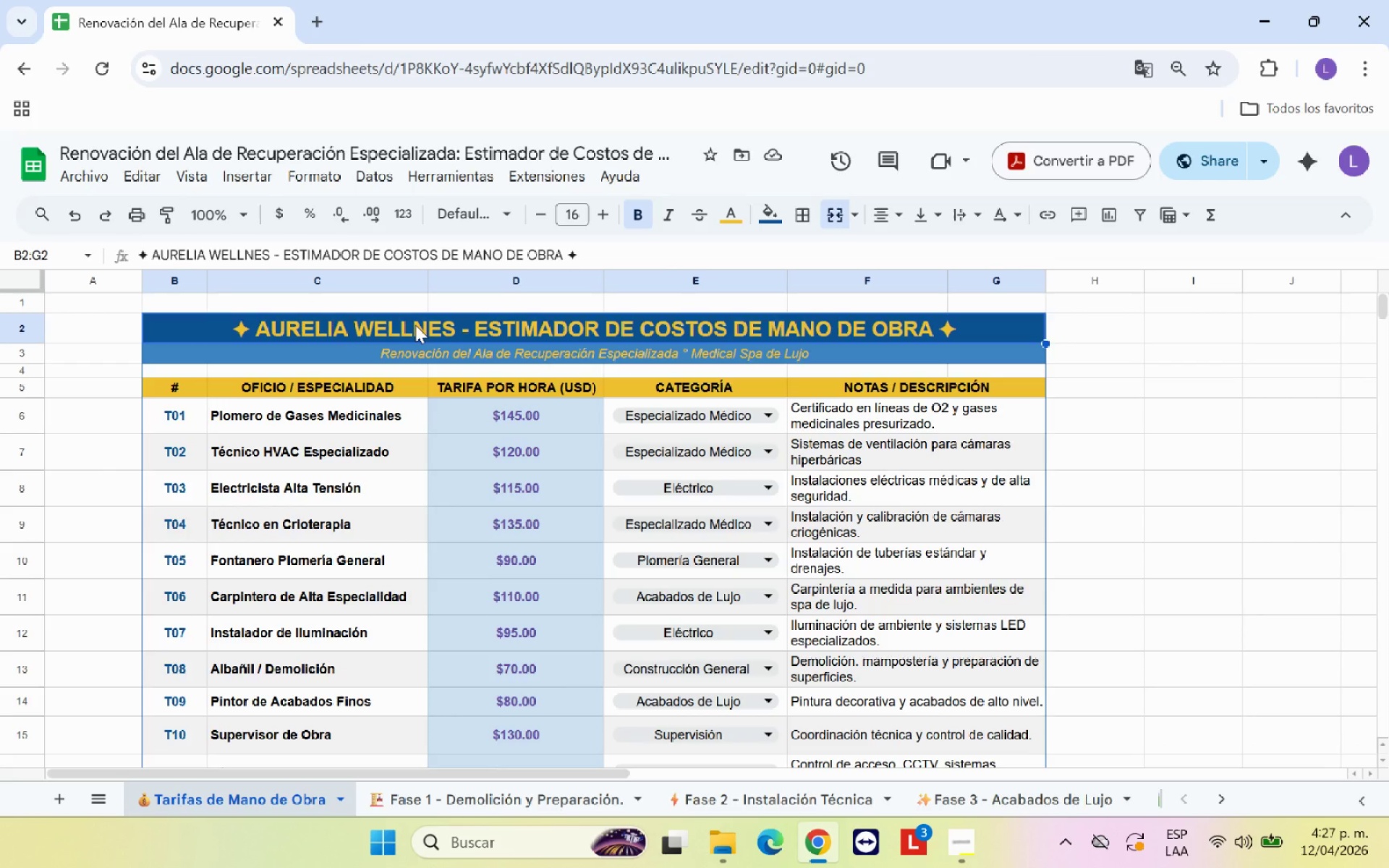 
wait(10.23)
 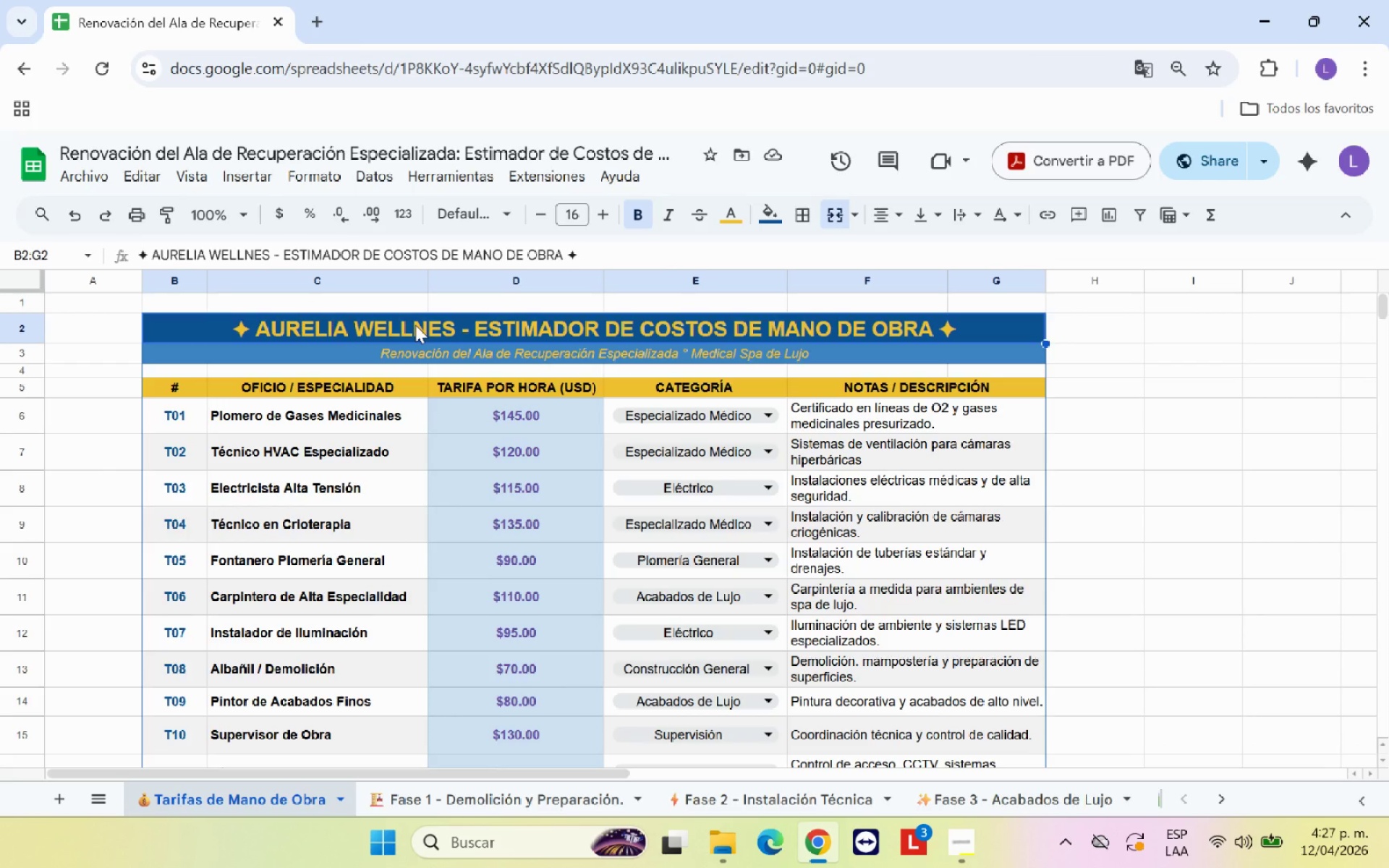 
key(Control+C)
 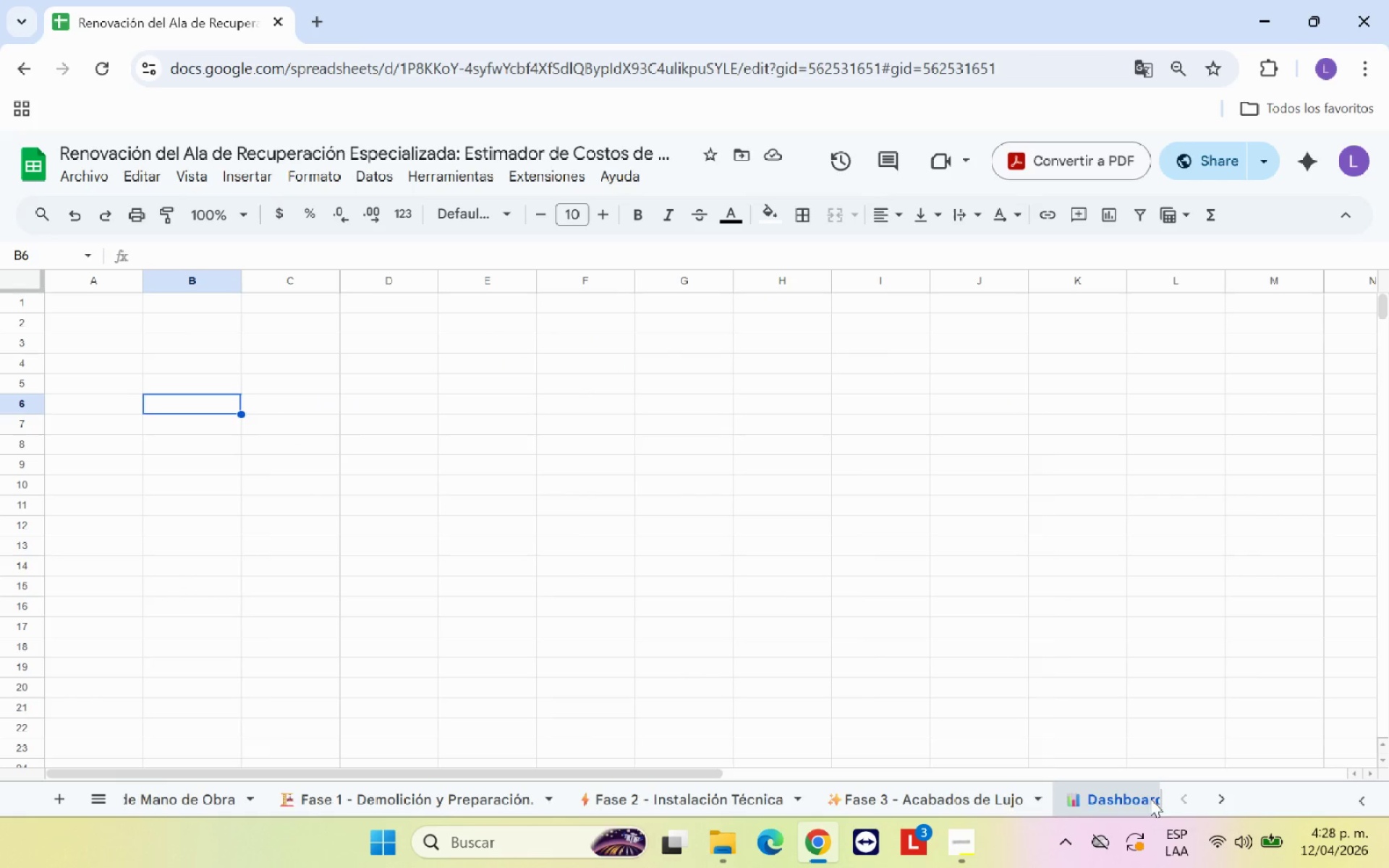 
left_click([286, 359])
 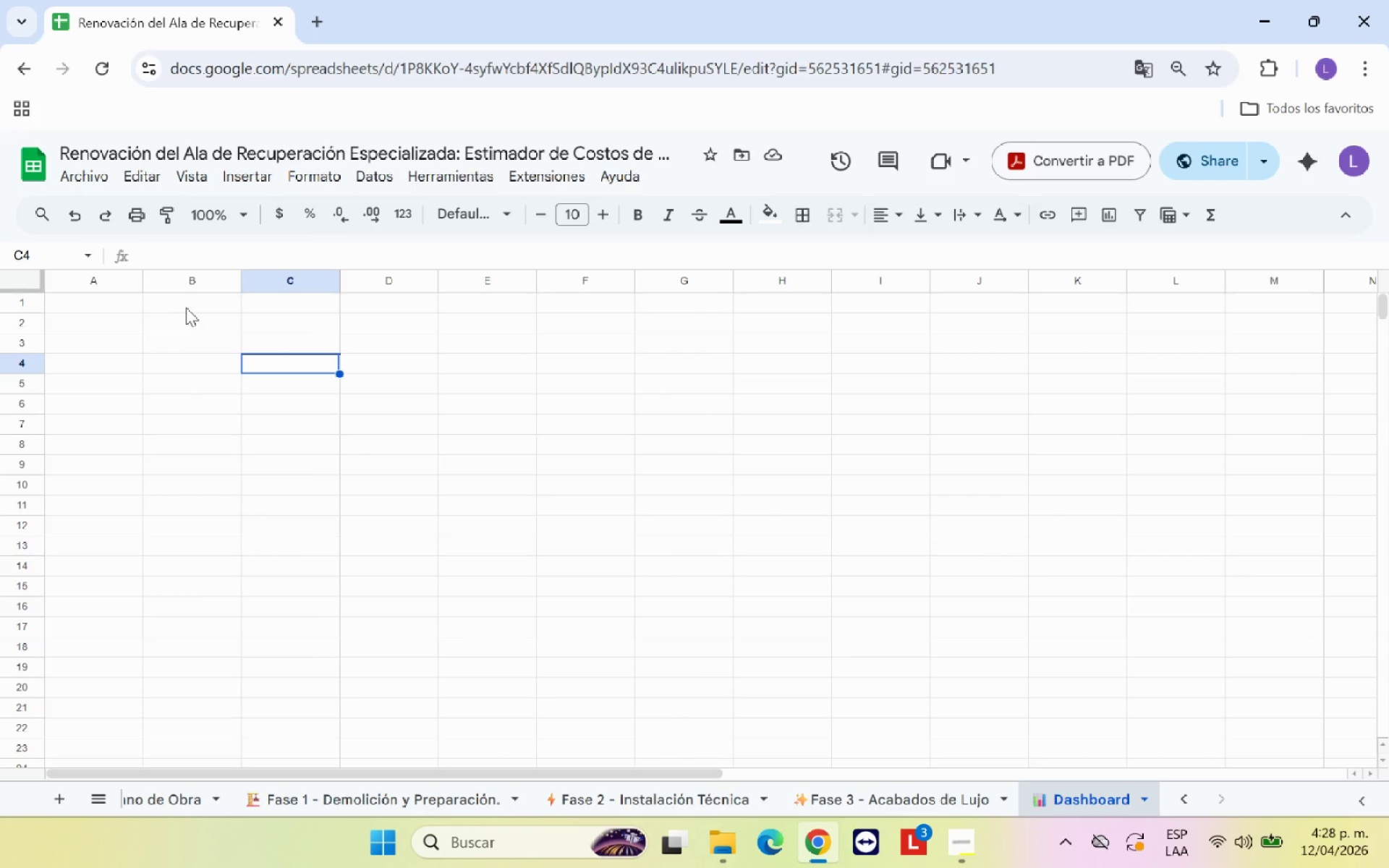 
wait(6.66)
 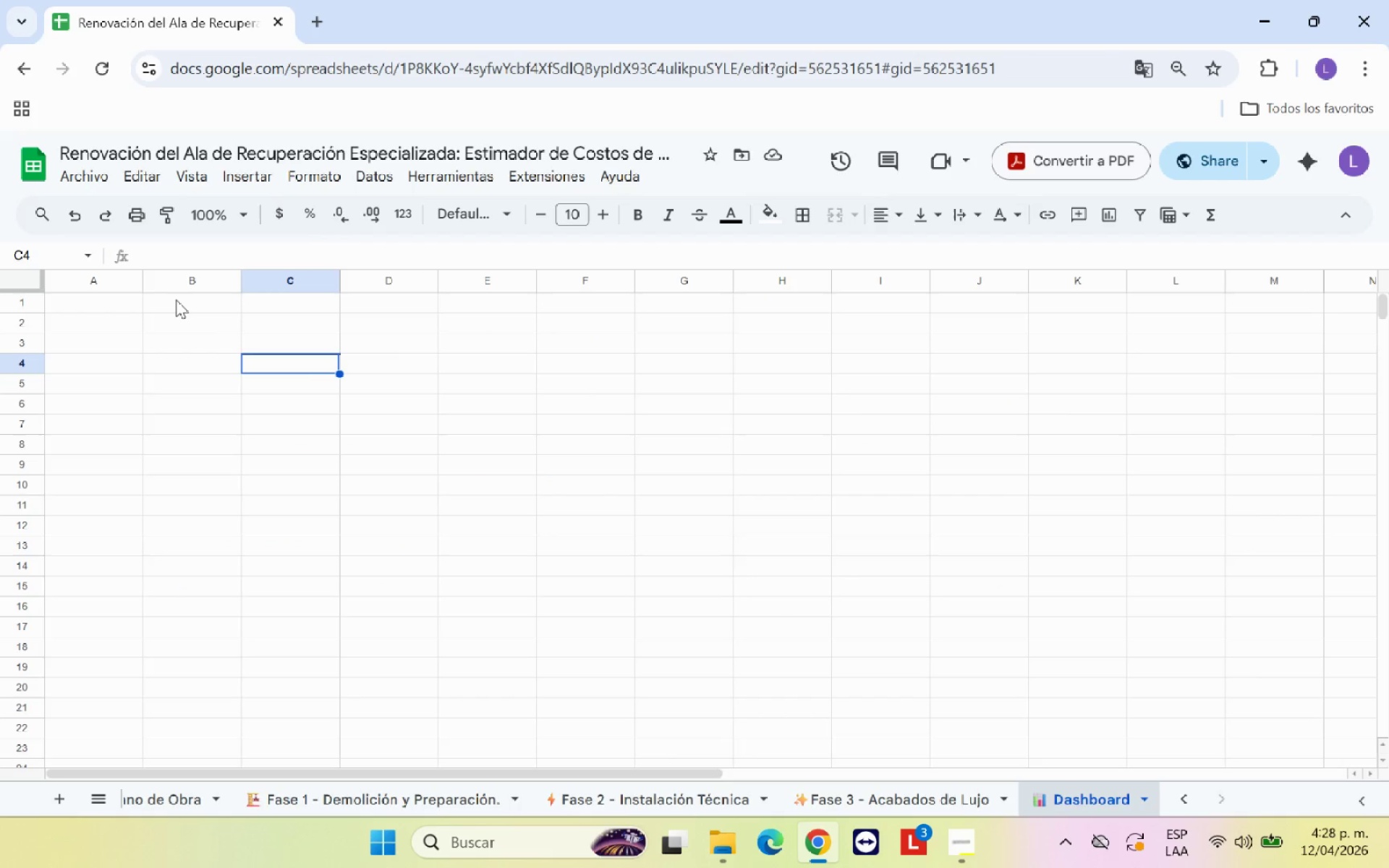 
left_click([197, 319])
 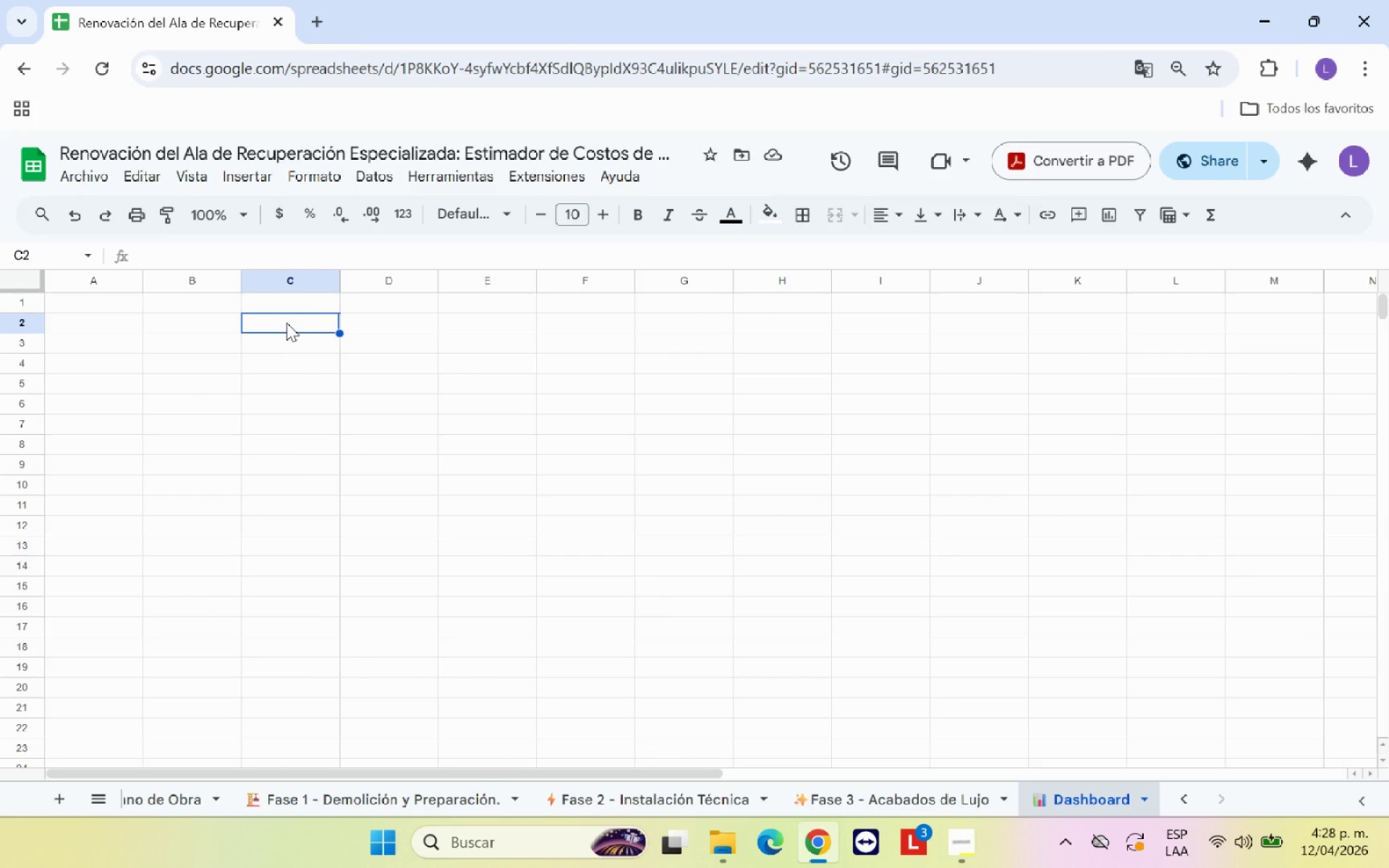 
wait(5.88)
 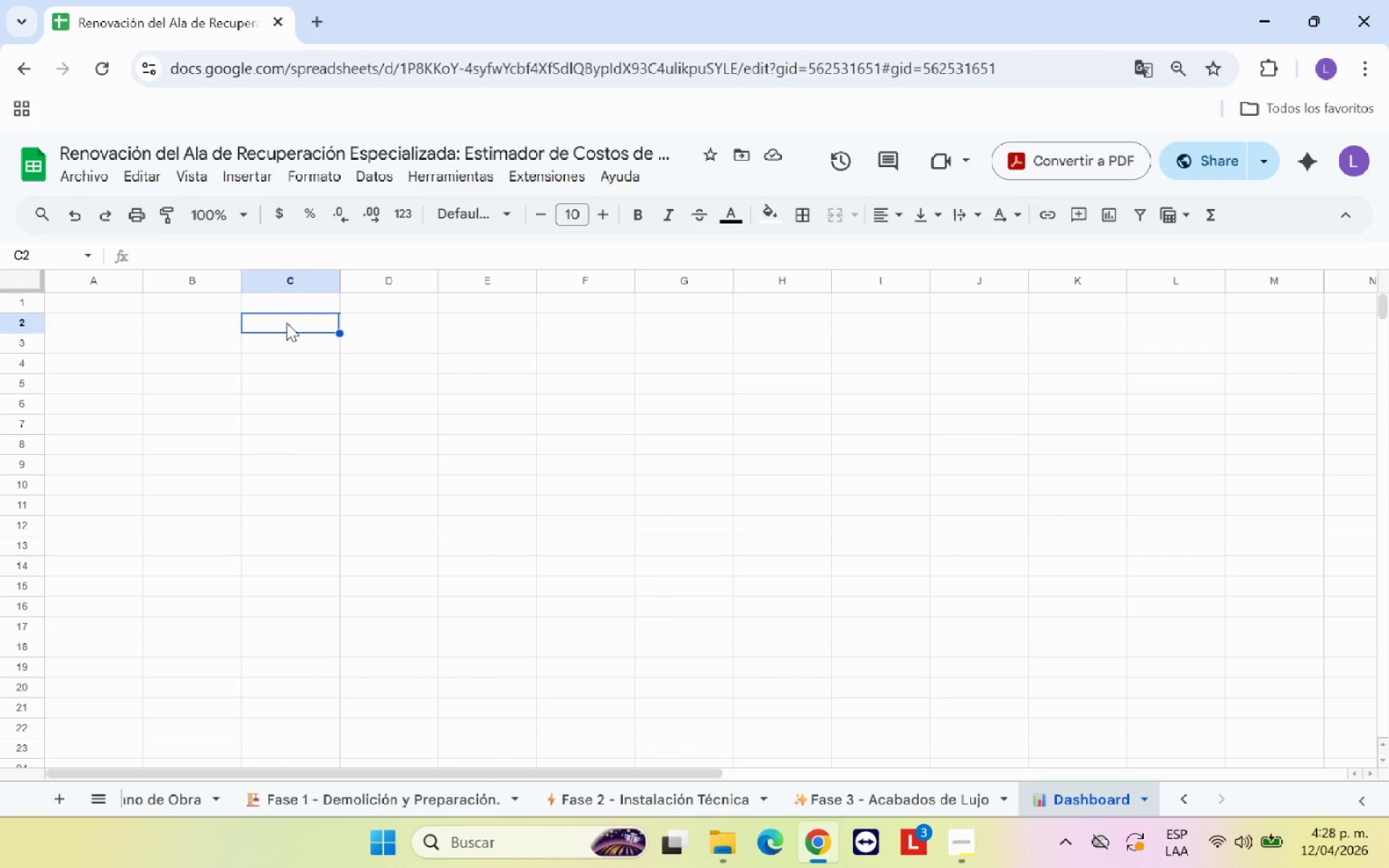 
key(Control+V)
 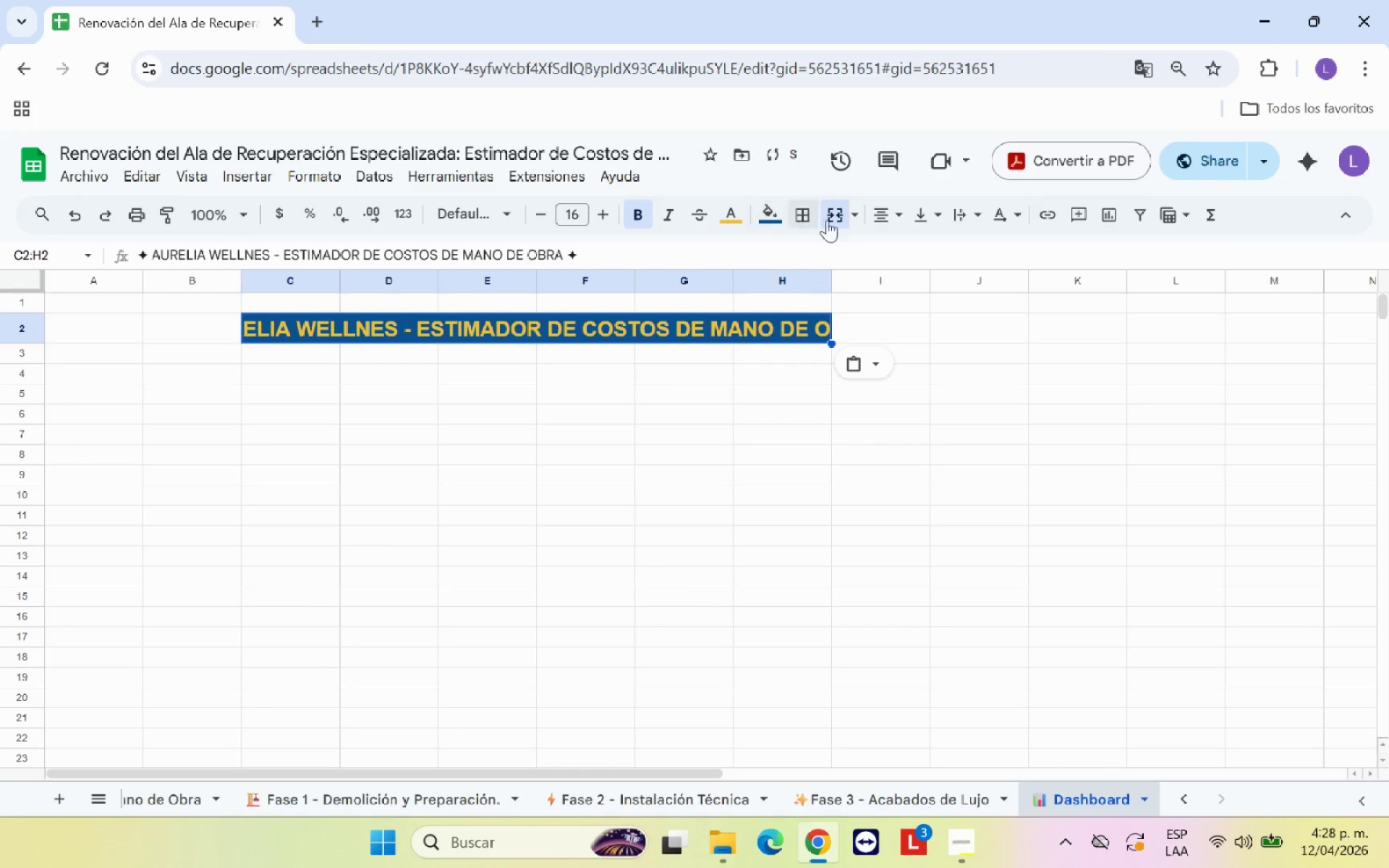 
left_click([841, 215])
 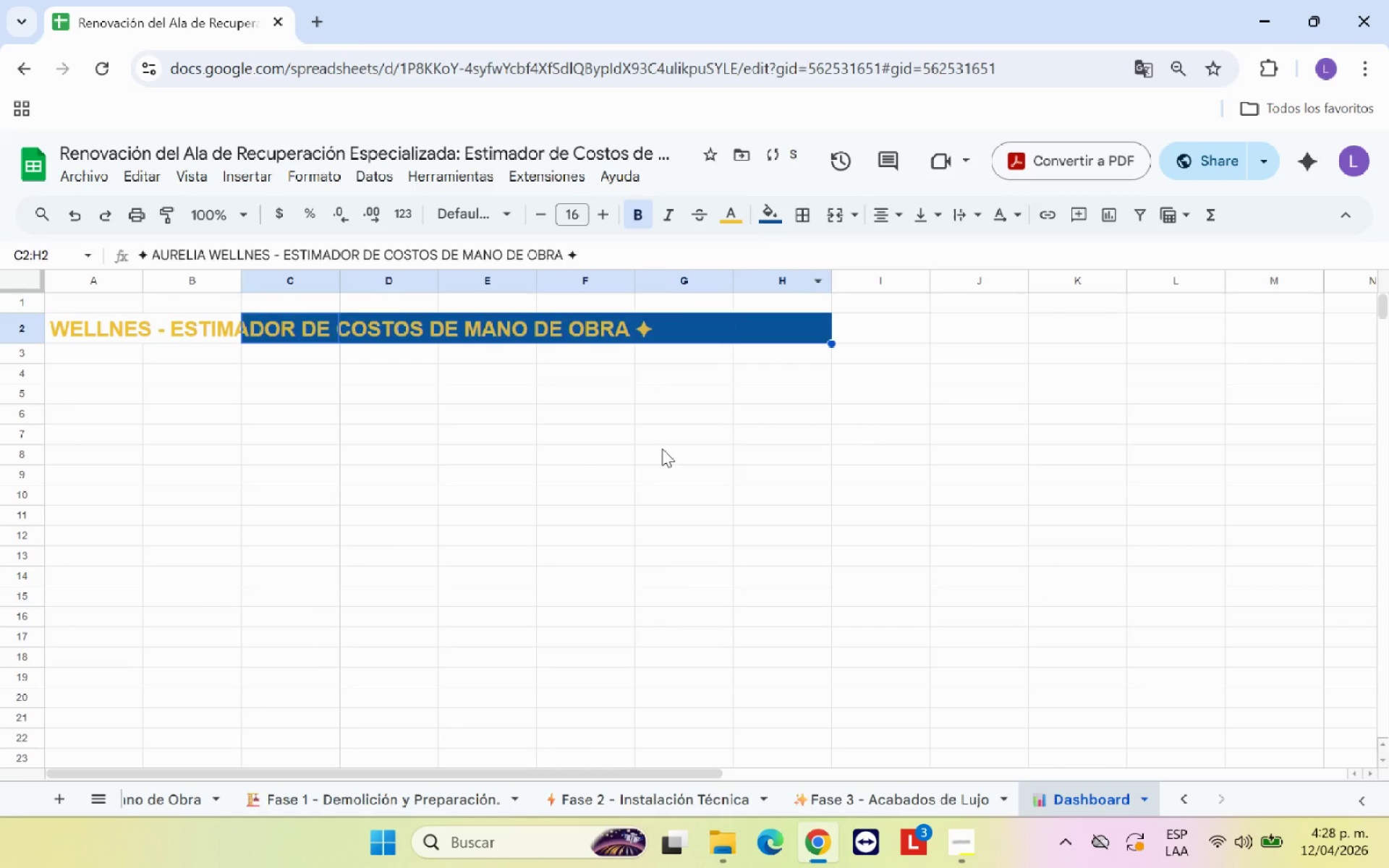 
left_click([659, 448])
 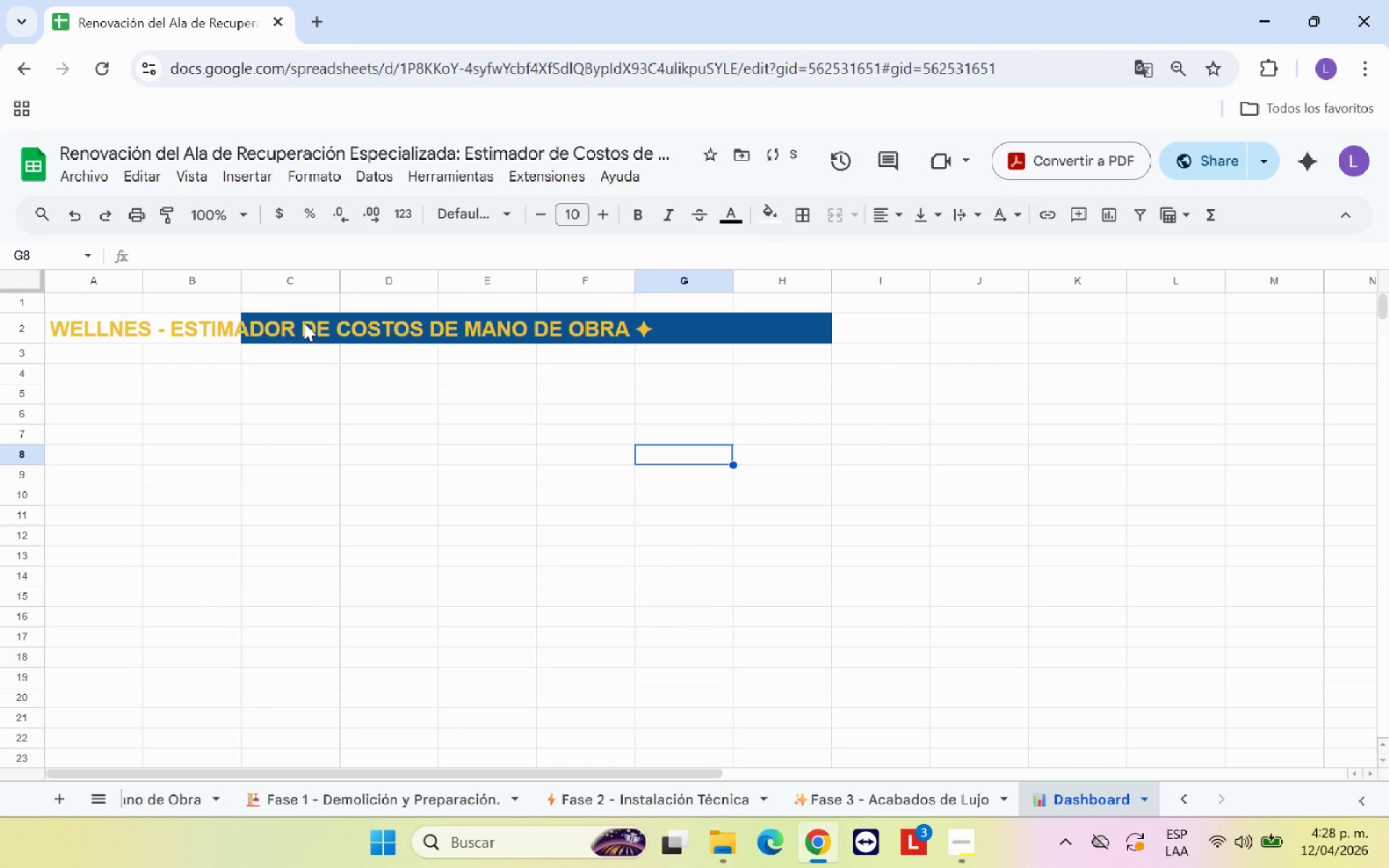 
left_click_drag(start_coordinate=[317, 329], to_coordinate=[1321, 323])
 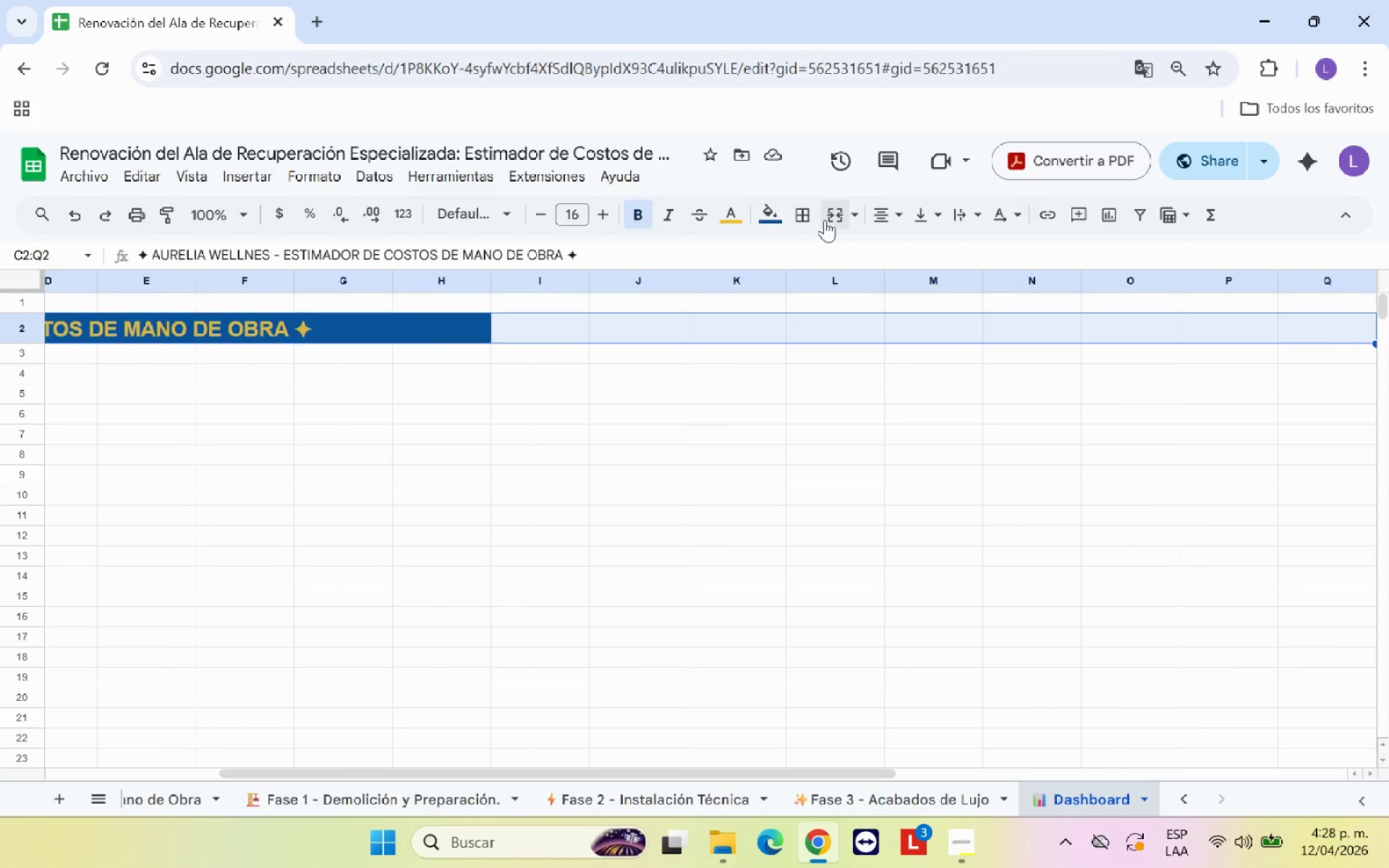 
left_click([829, 219])
 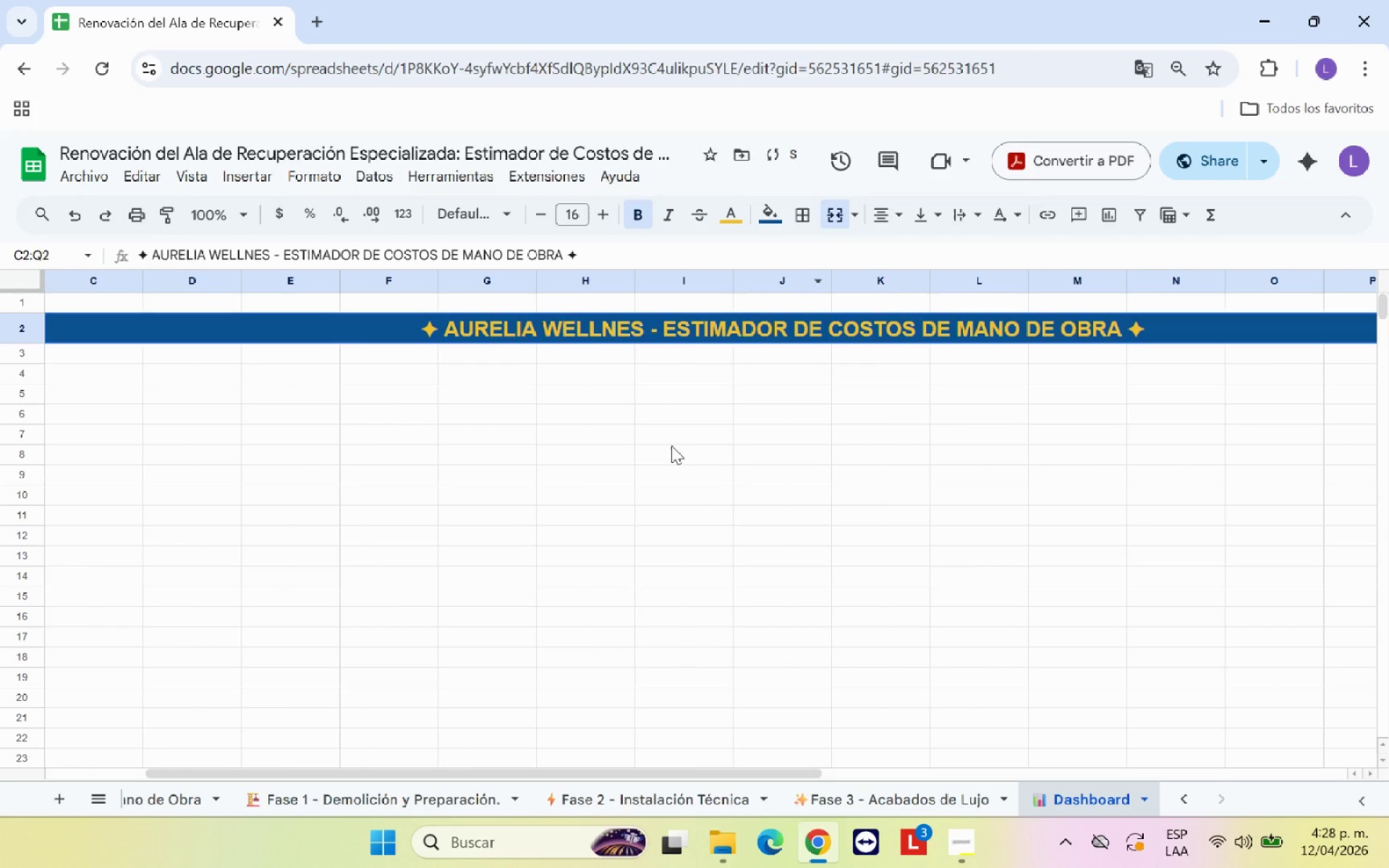 
left_click([671, 446])
 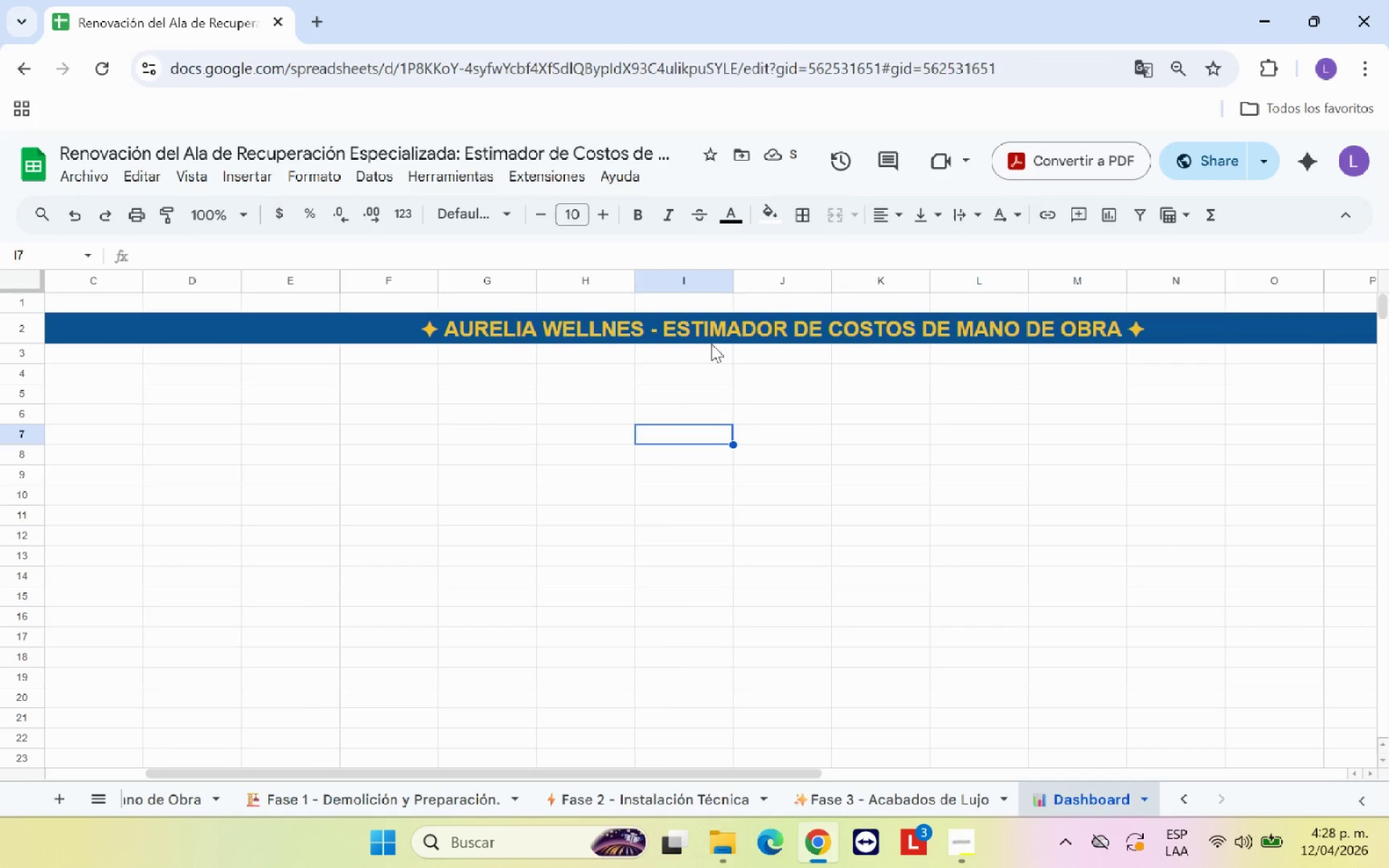 
left_click([712, 334])
 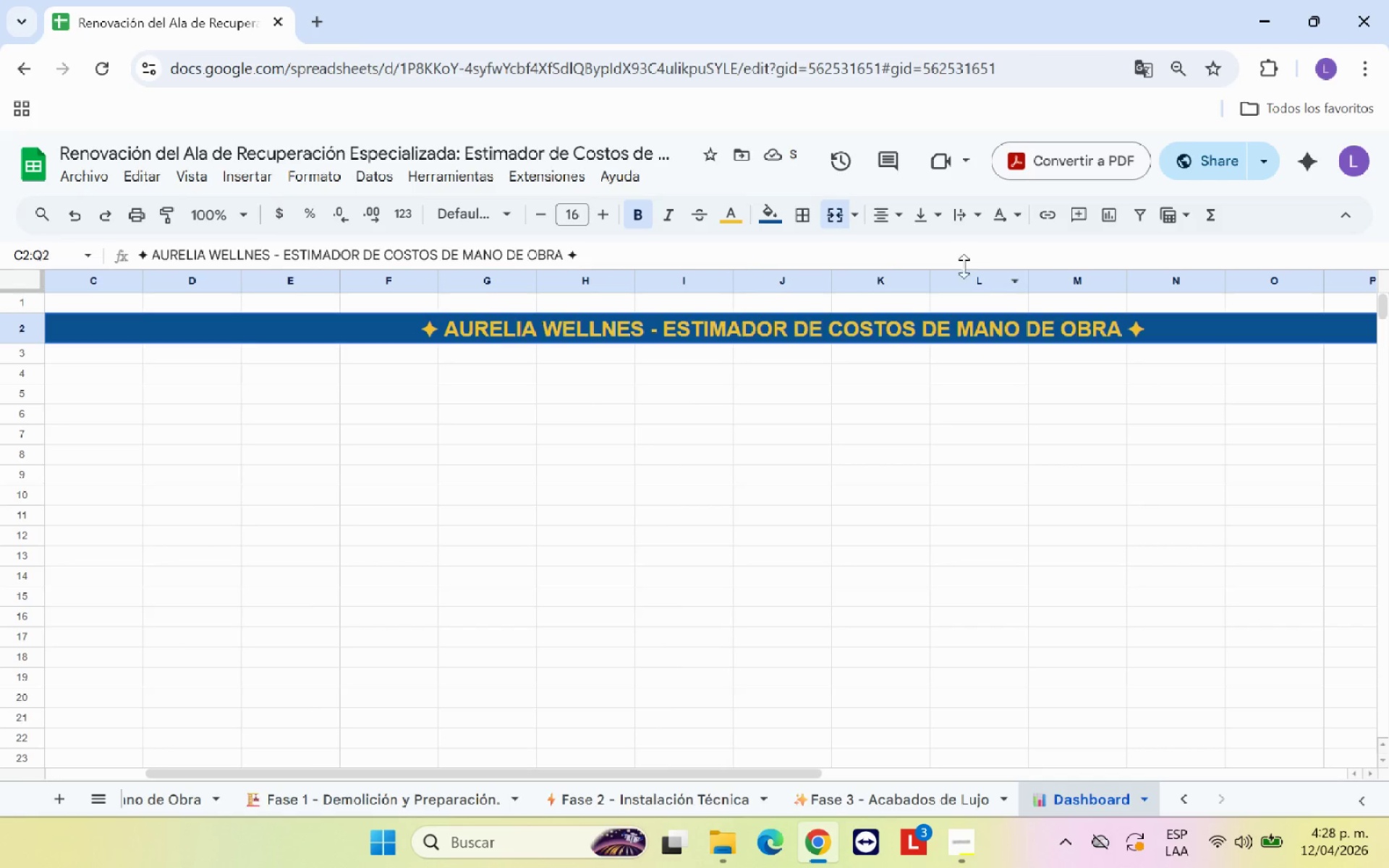 
left_click([593, 258])
 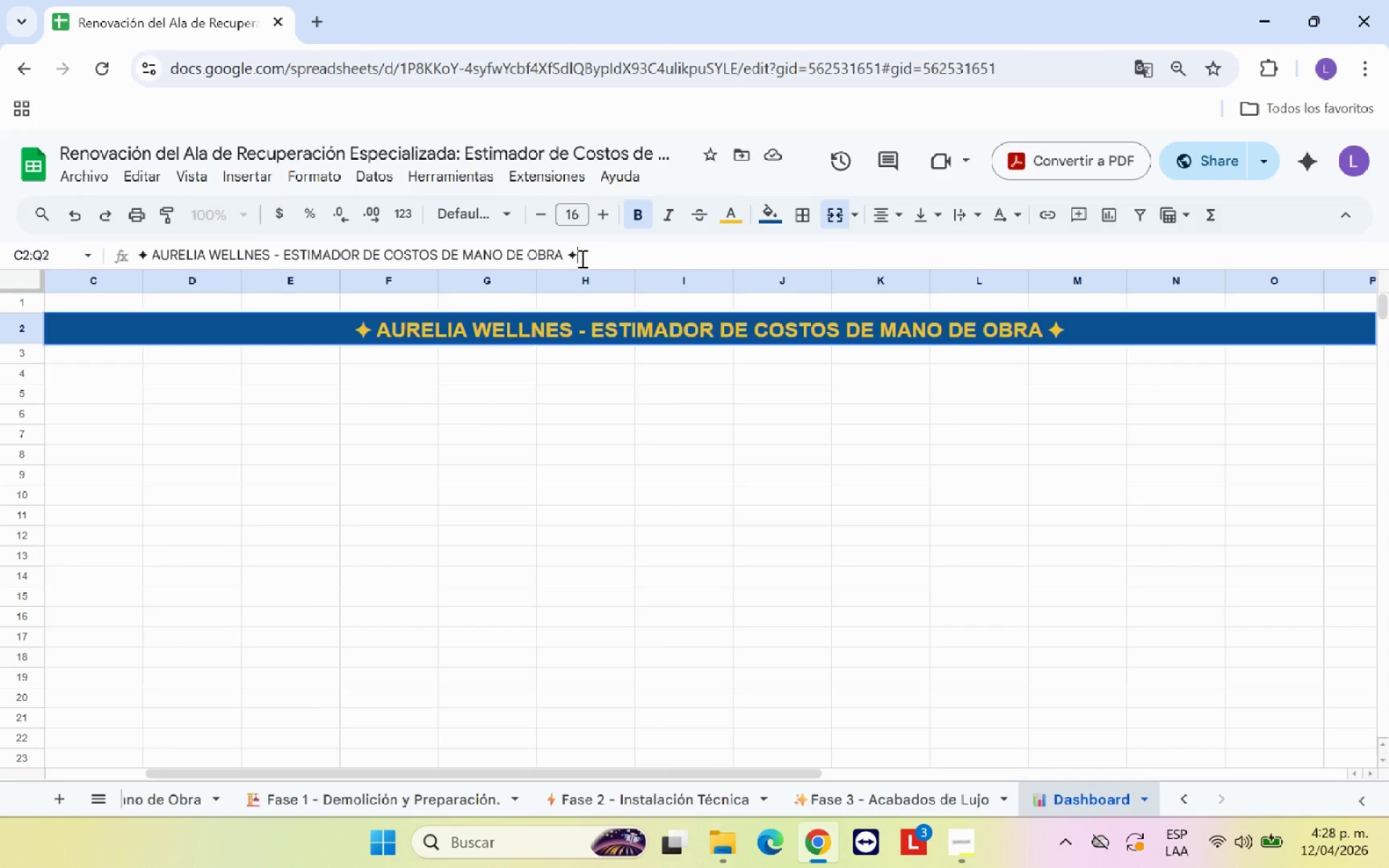 
left_click_drag(start_coordinate=[576, 256], to_coordinate=[569, 256])
 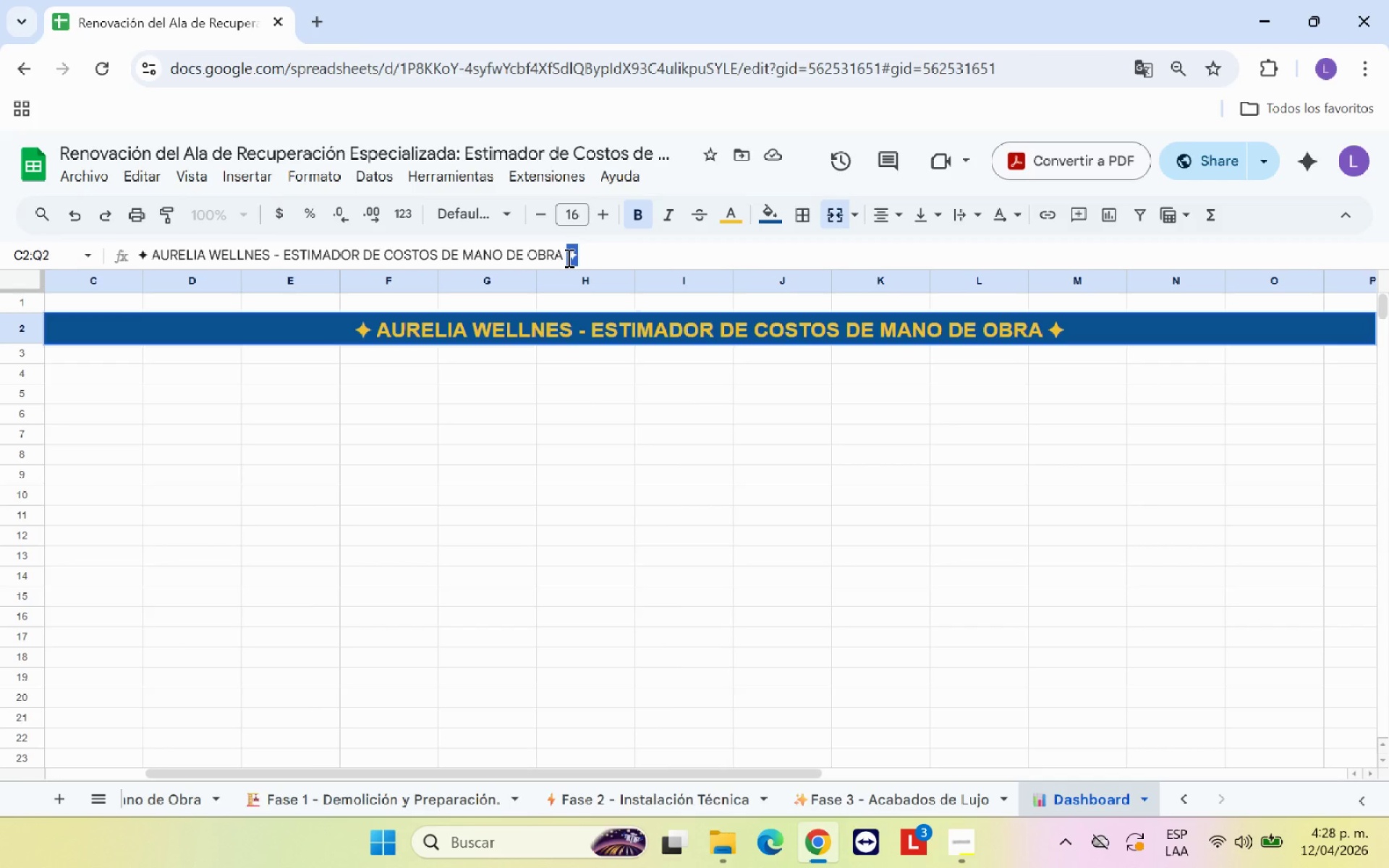 
key(Control+X)
 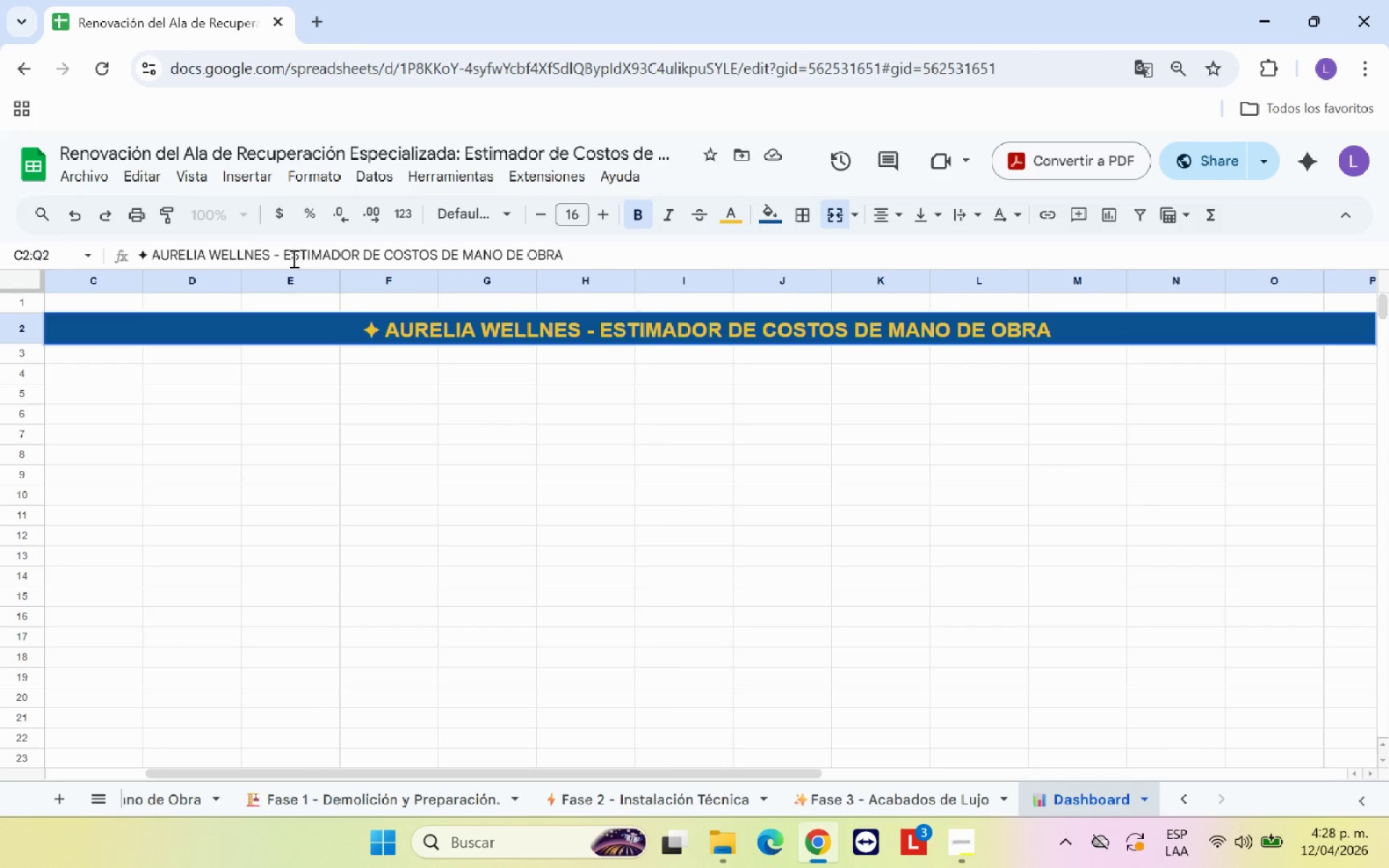 
left_click([272, 255])
 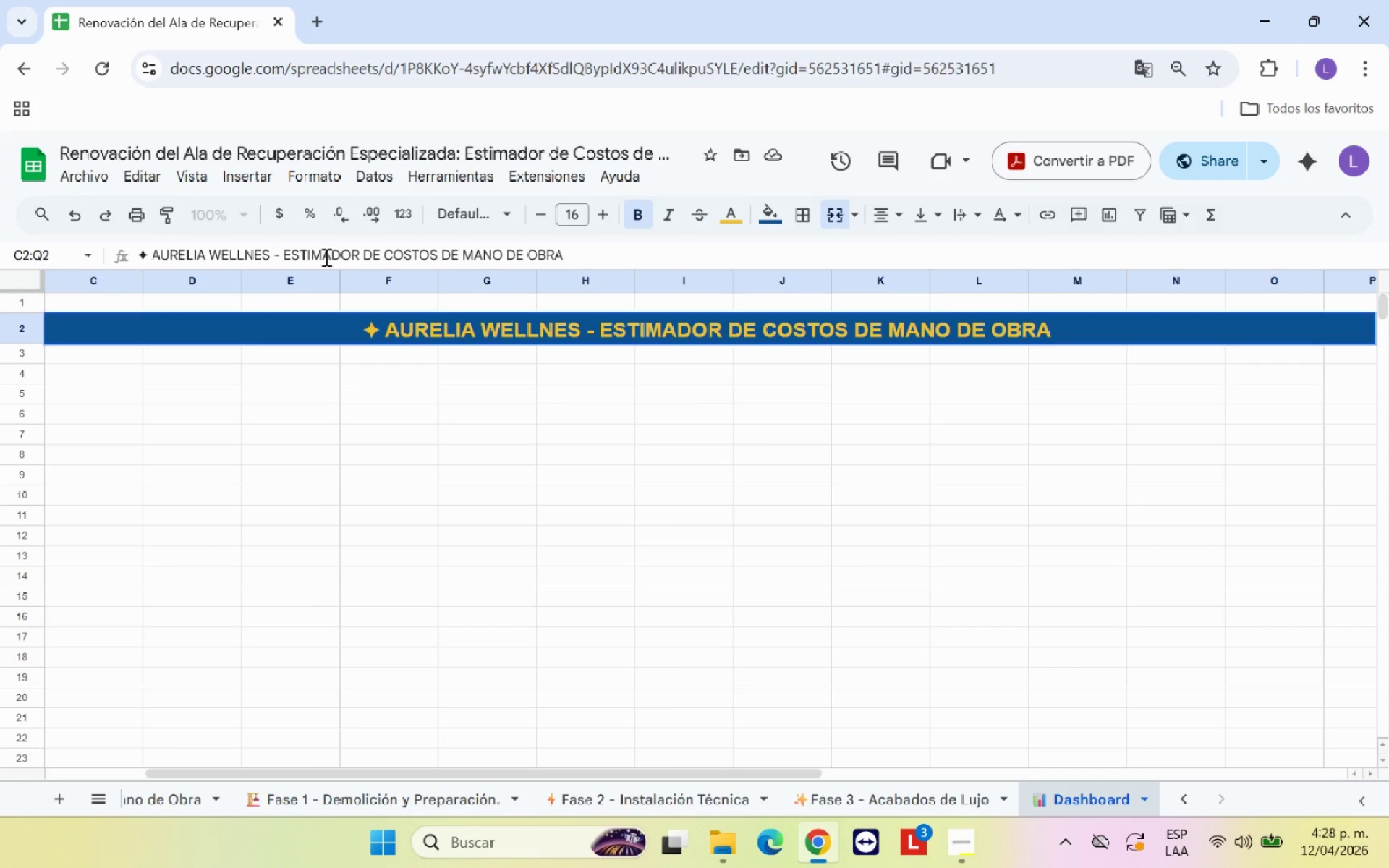 
key(Control+V)
 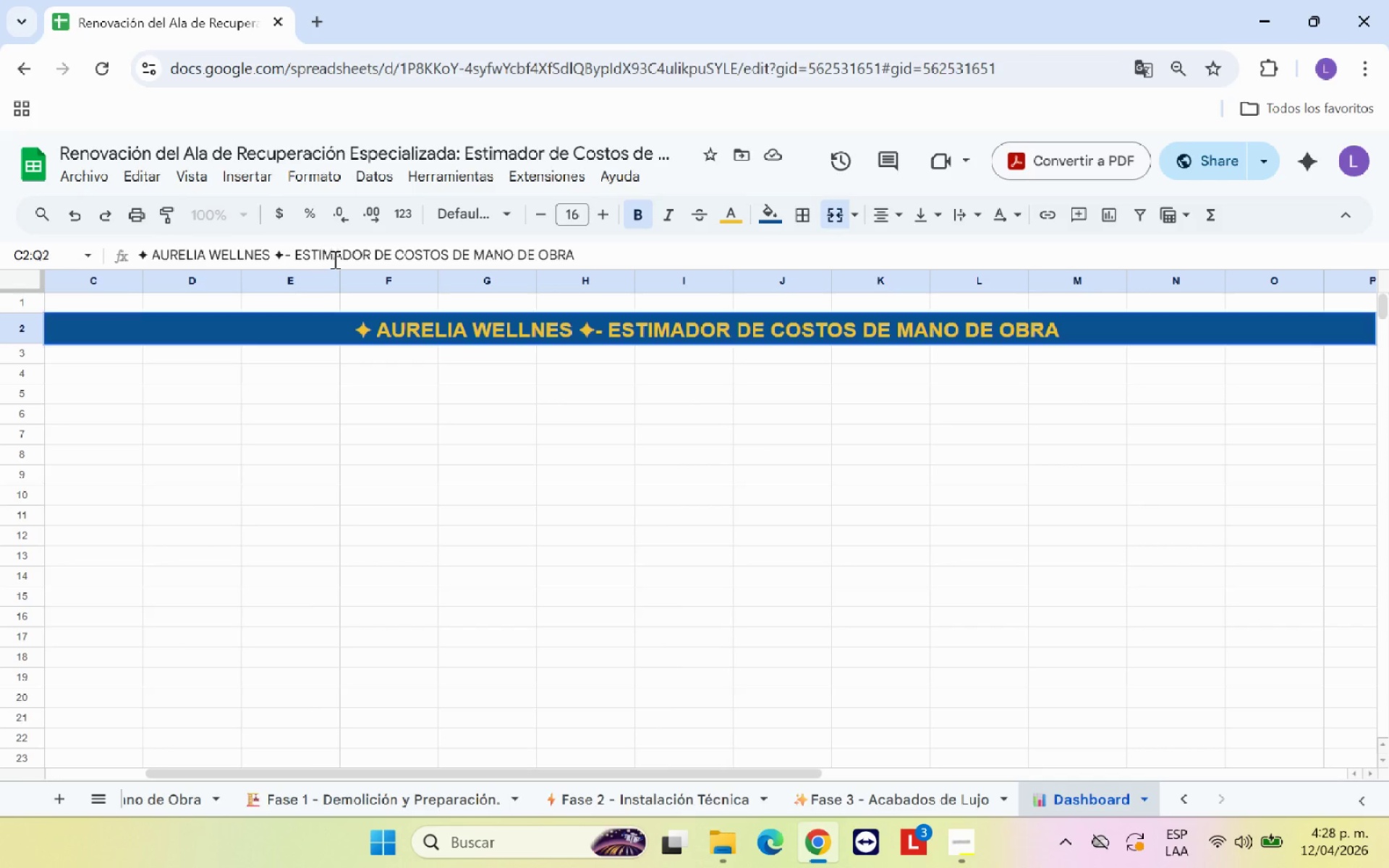 
wait(7.81)
 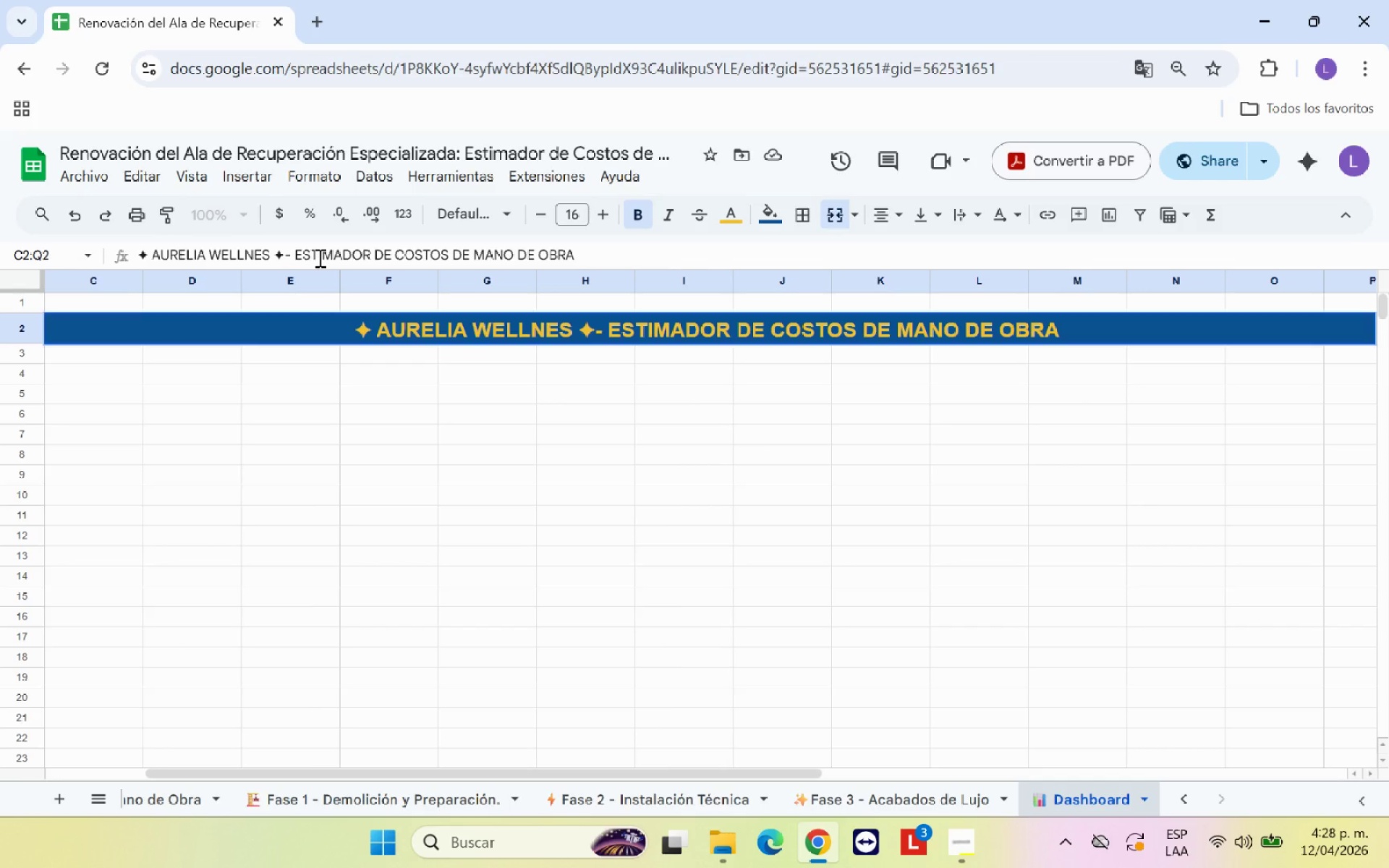 
key(Space)
 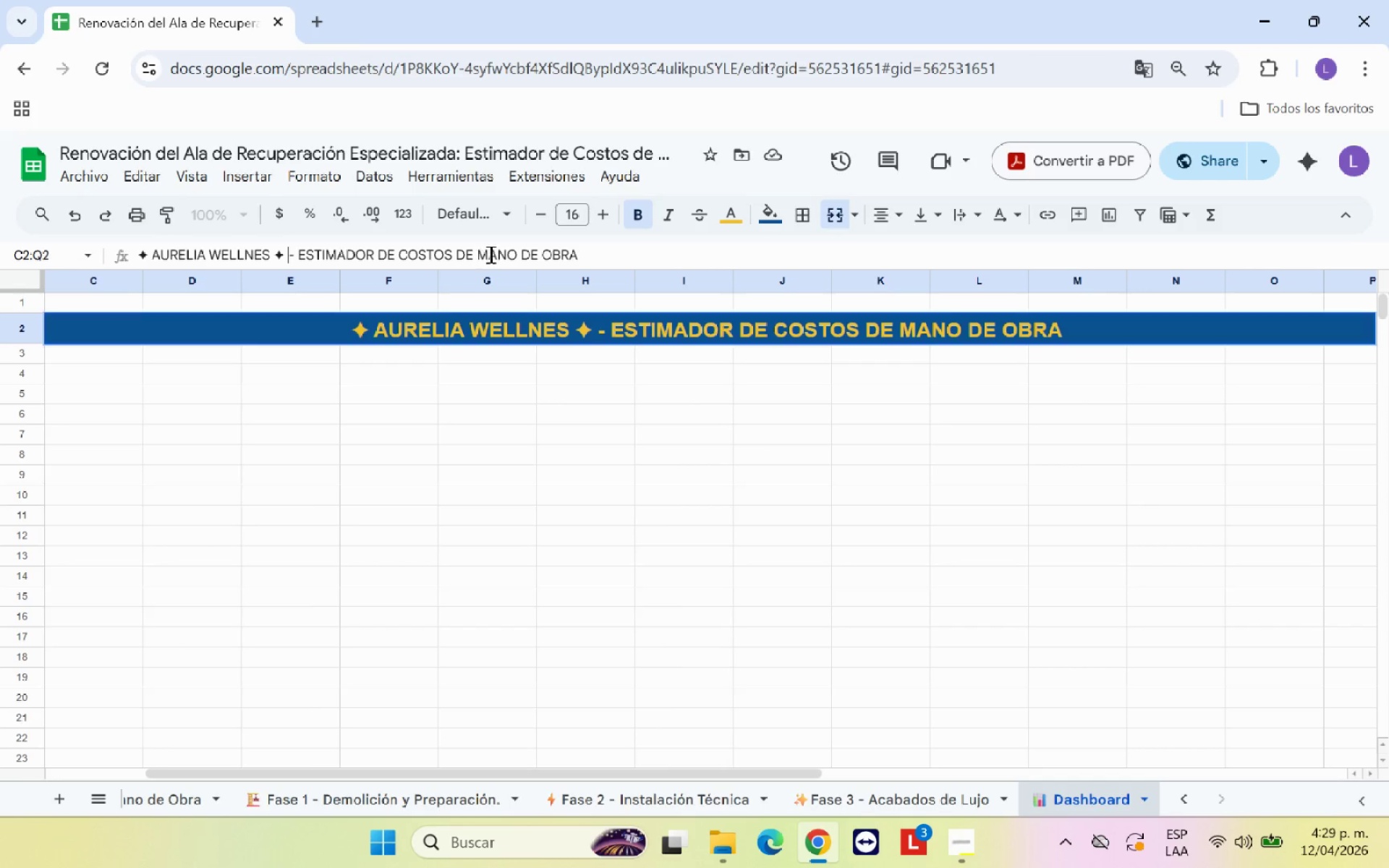 
left_click_drag(start_coordinate=[473, 250], to_coordinate=[299, 266])
 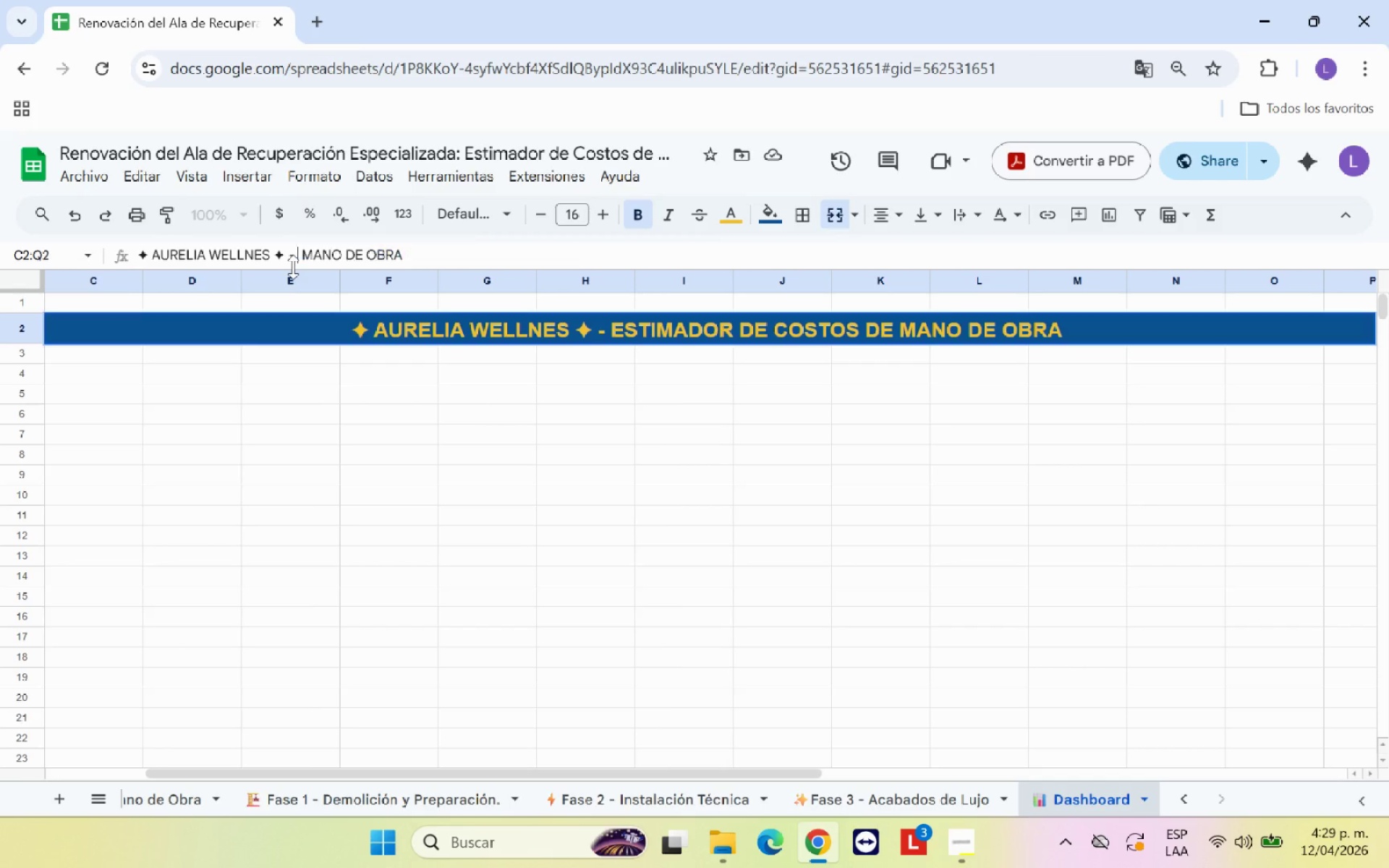 
key(Backspace)
type(PNEL)
key(Backspace)
key(Backspace)
key(Backspace)
type(ANEL DE CONTROL | )
 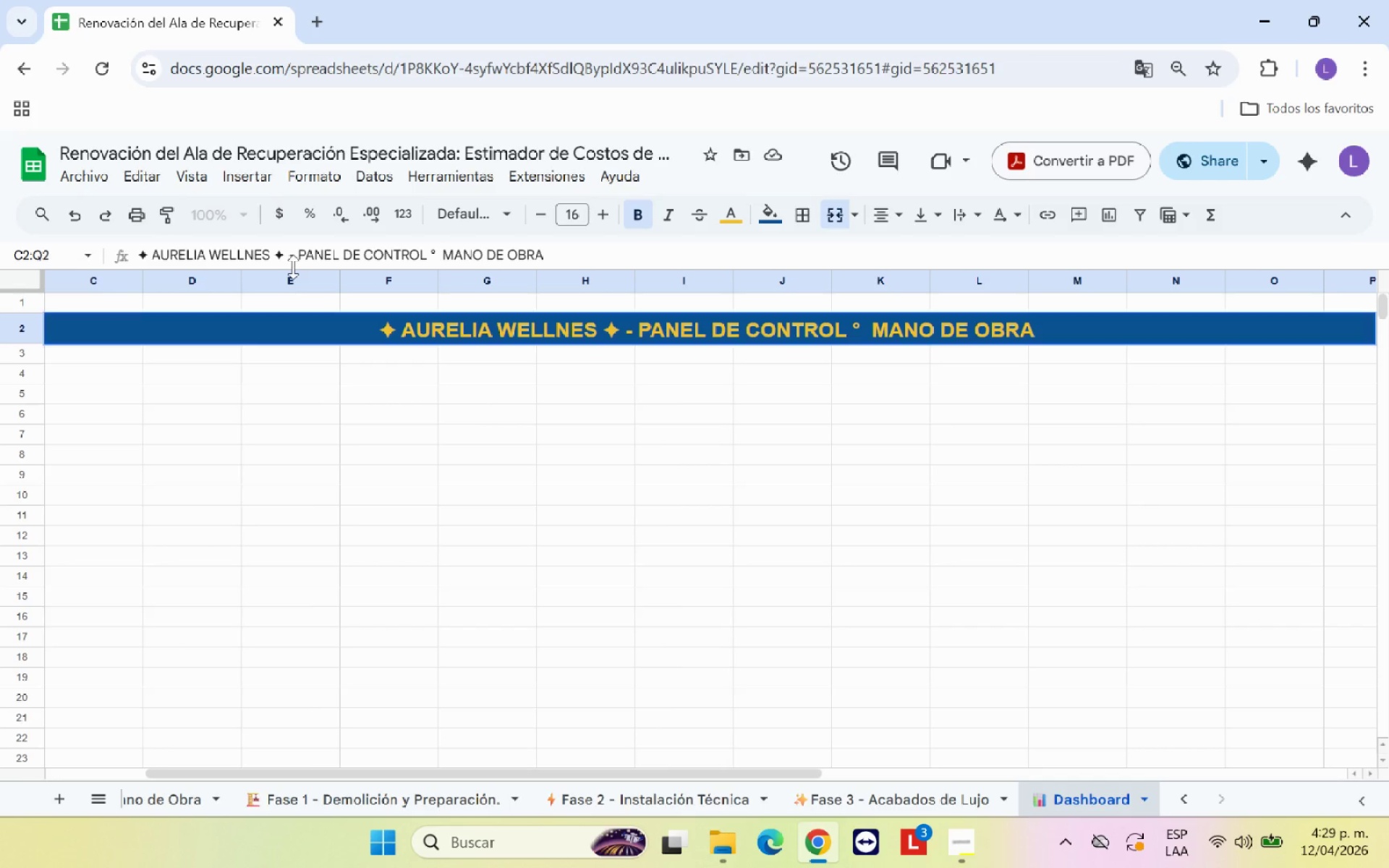 
wait(6.81)
 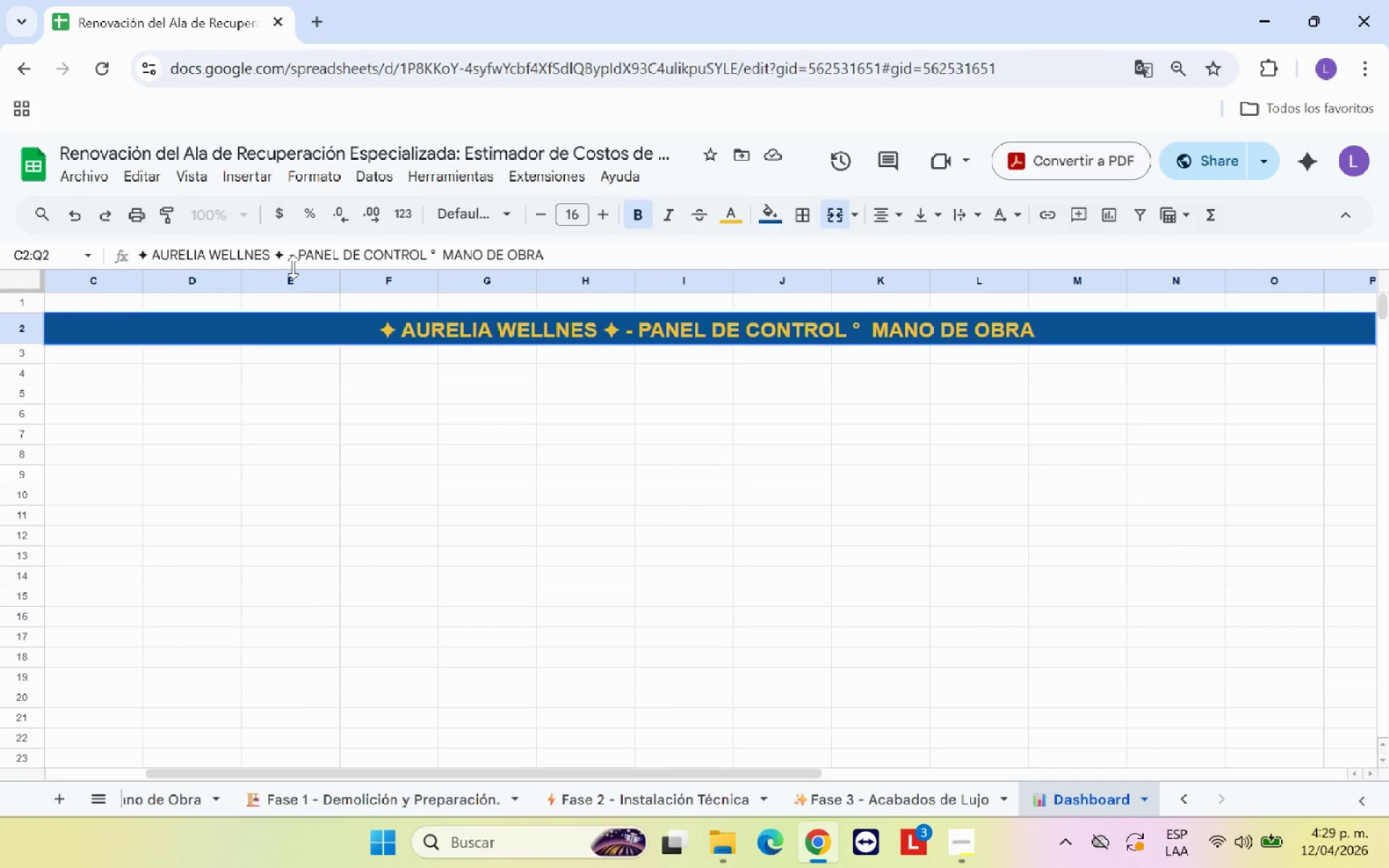 
key(Backspace)
 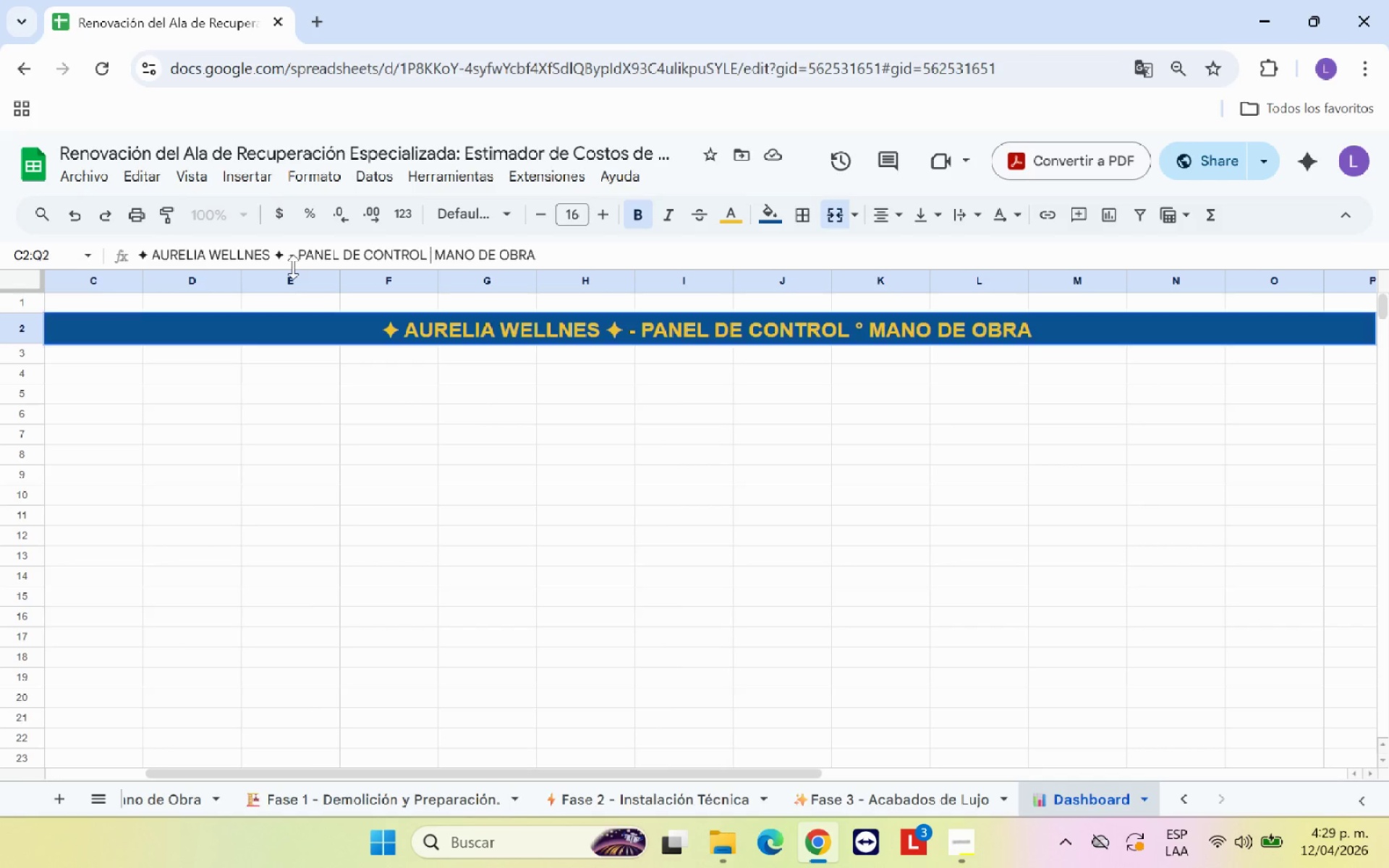 
key(Backspace)
 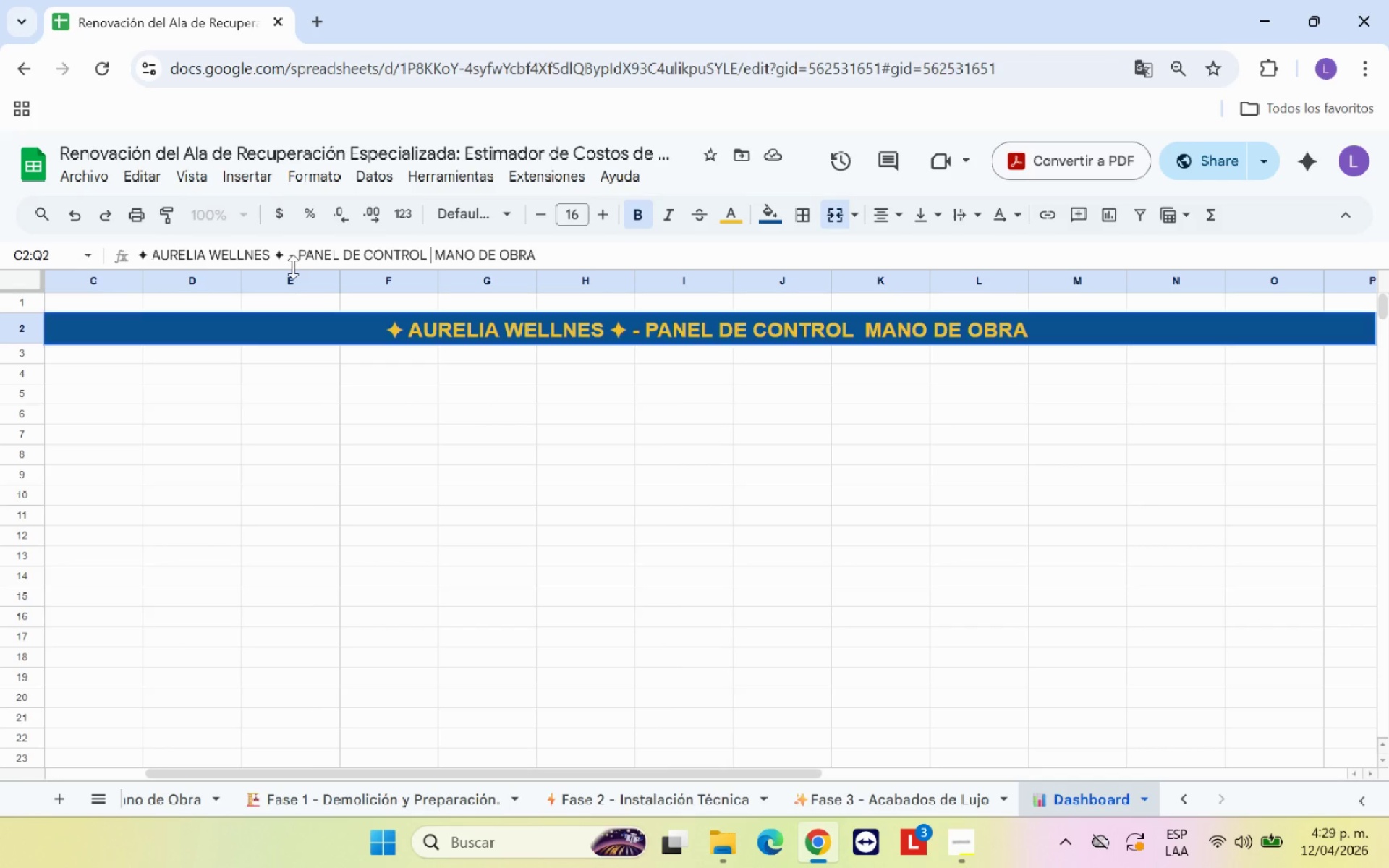 
key(Equal)
 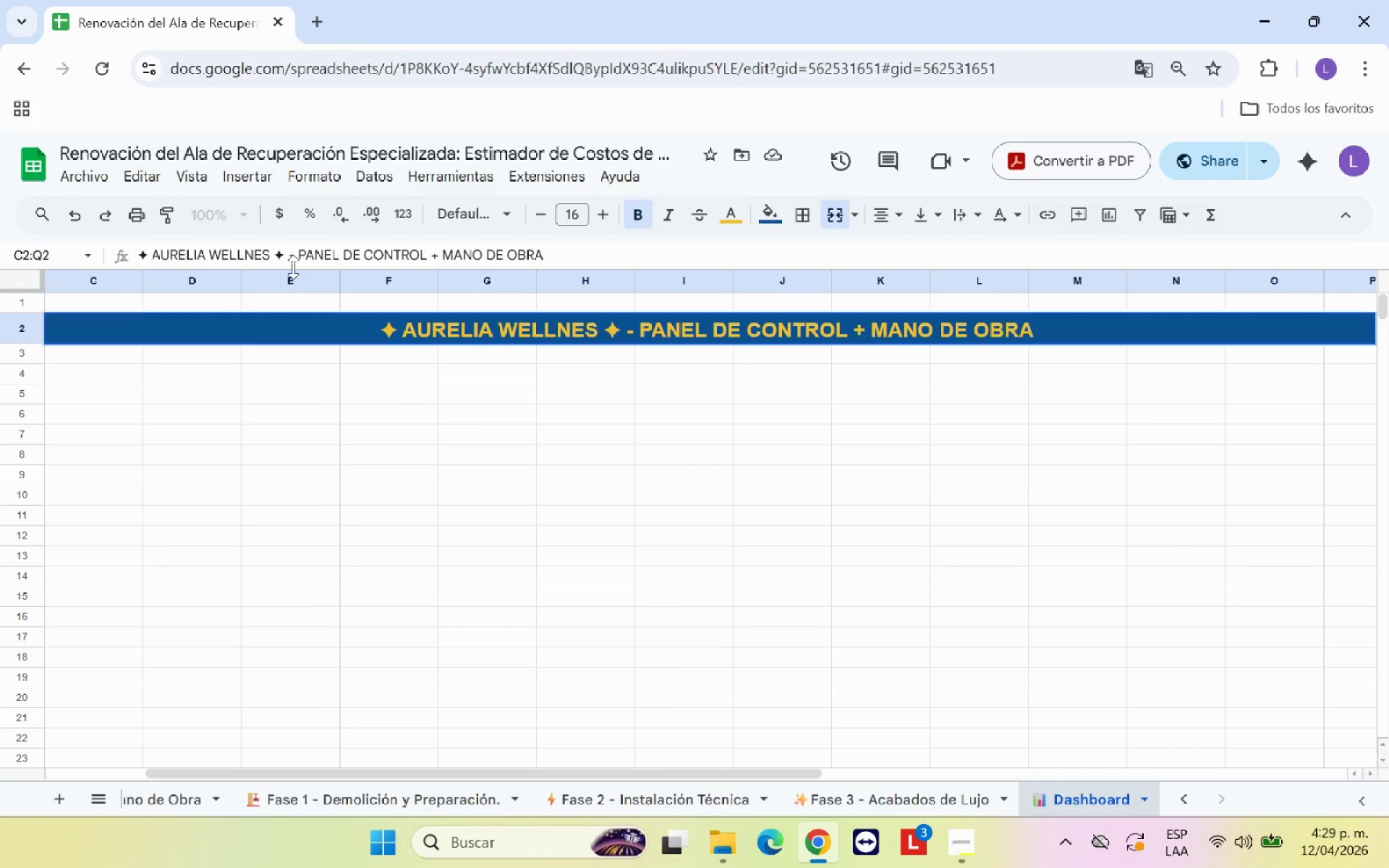 
key(Backspace)
 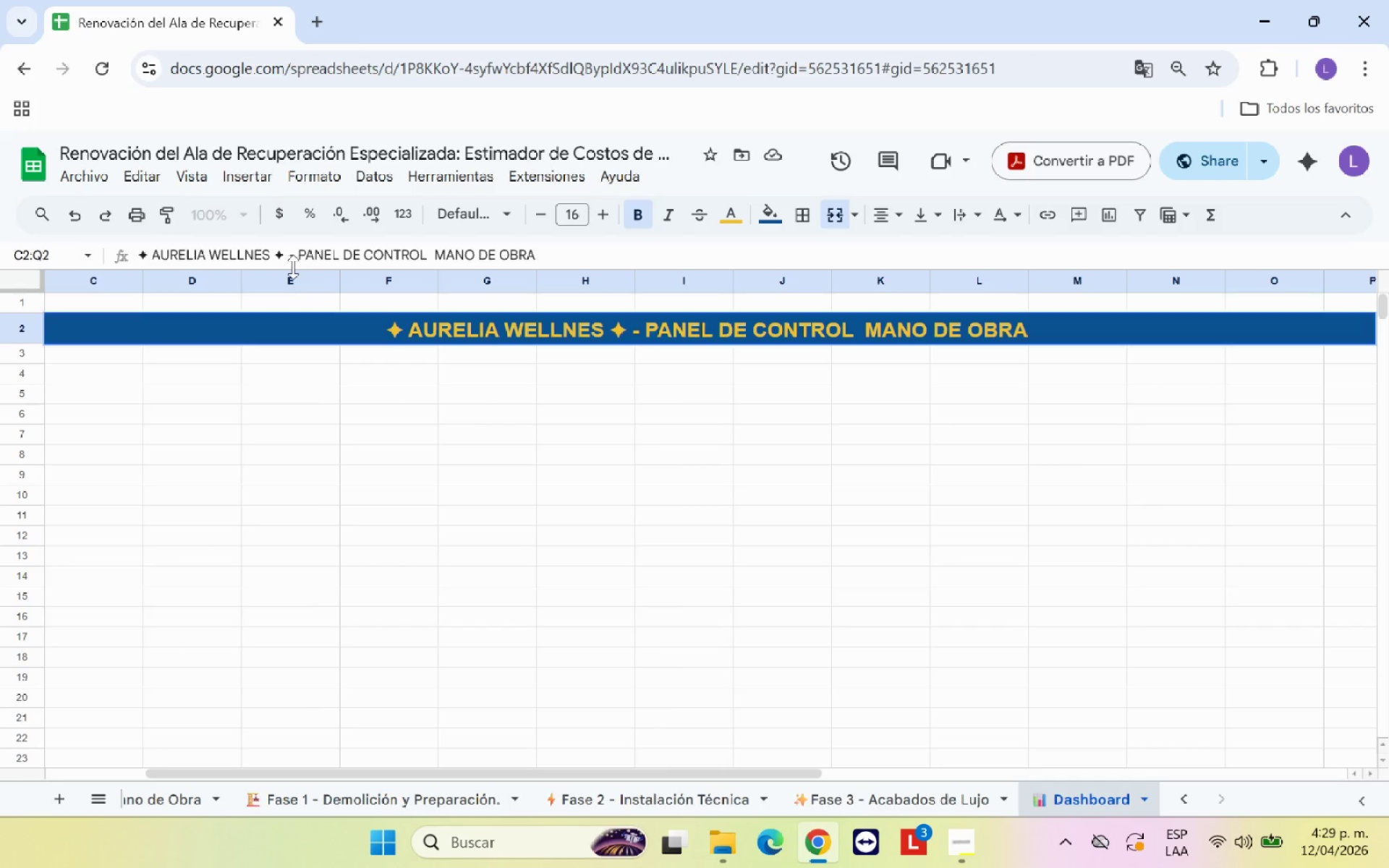 
key(Alt+Control+Equal)
 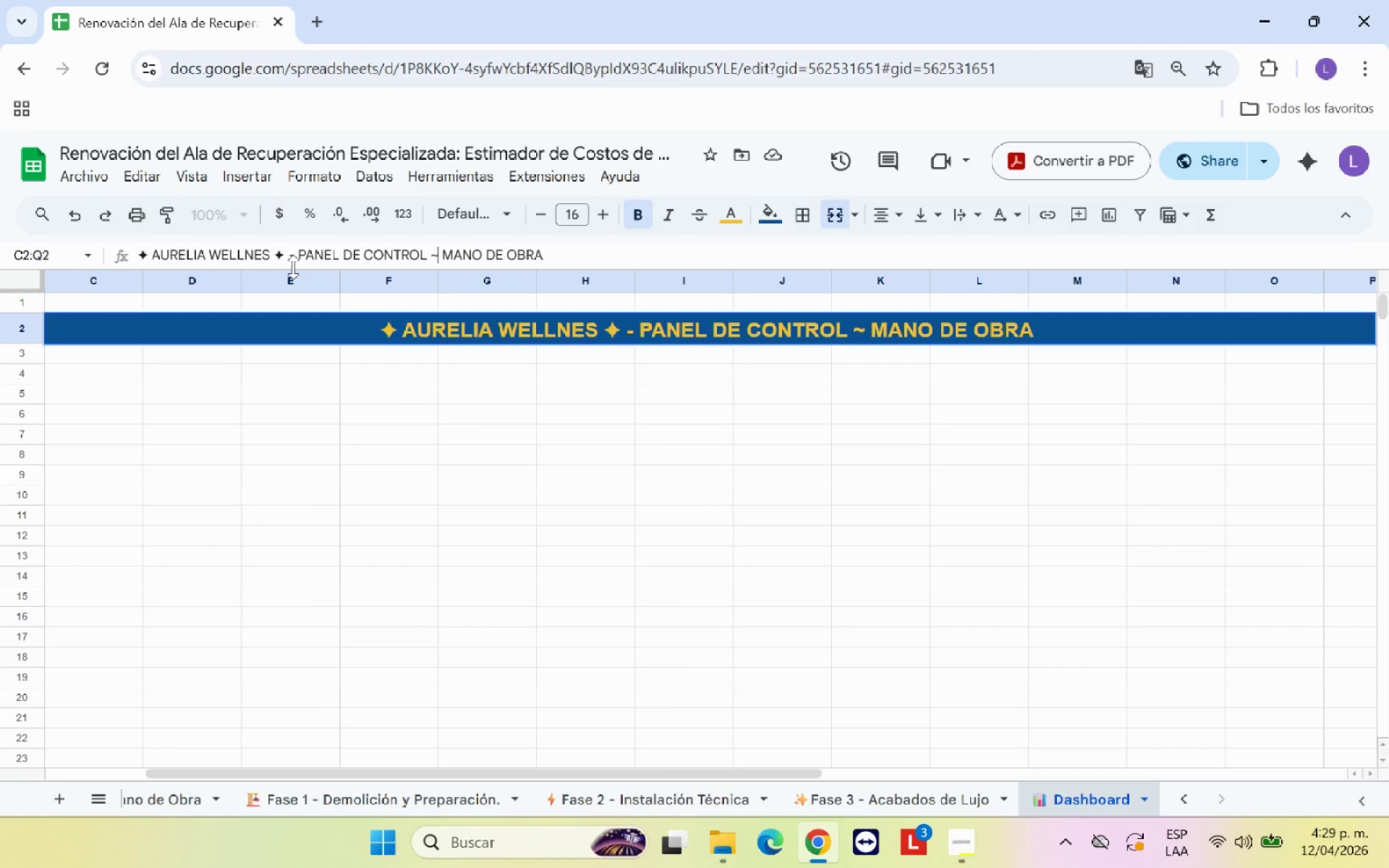 
key(Alt+Control+AltRight)
 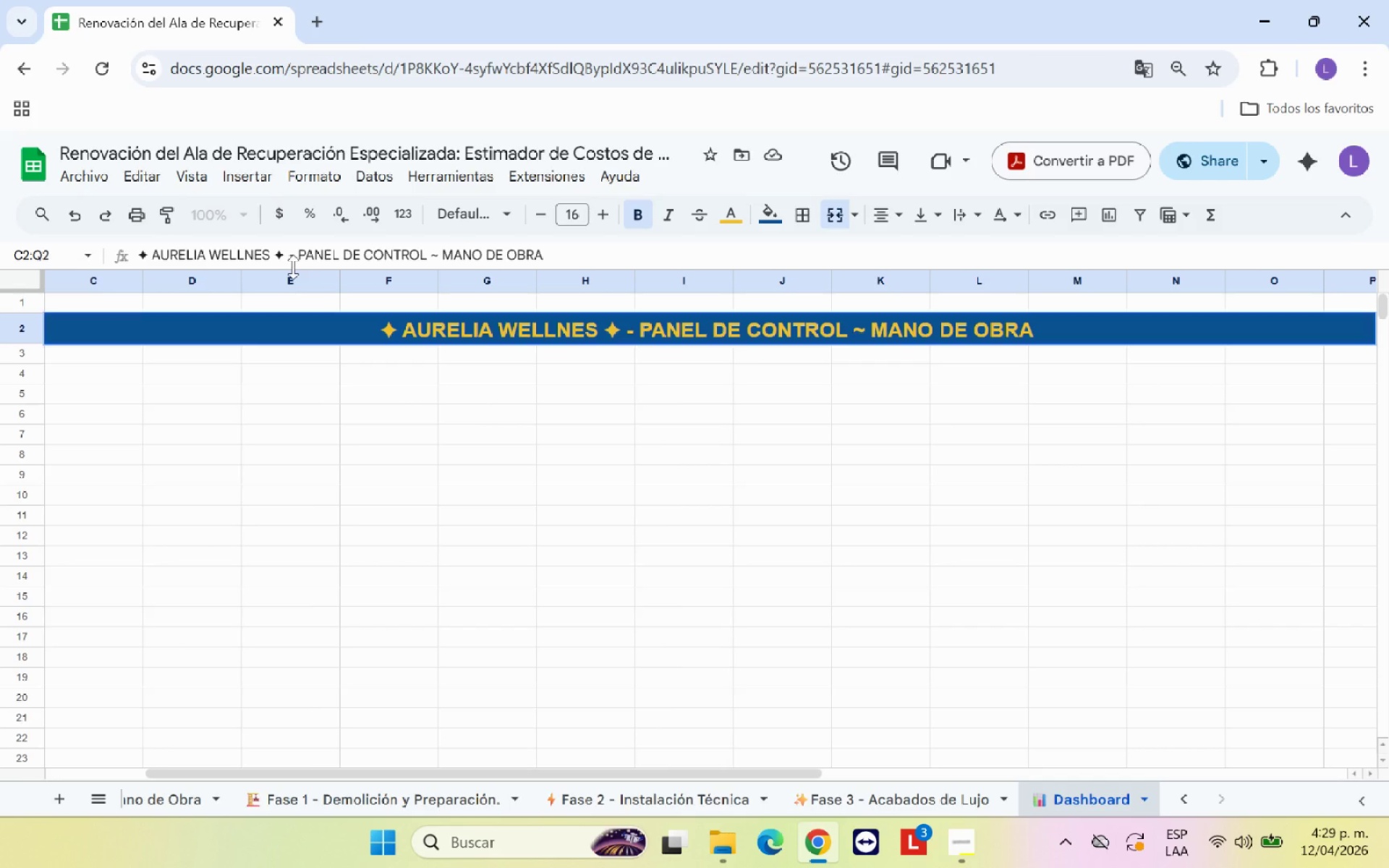 
key(Control+ControlLeft)
 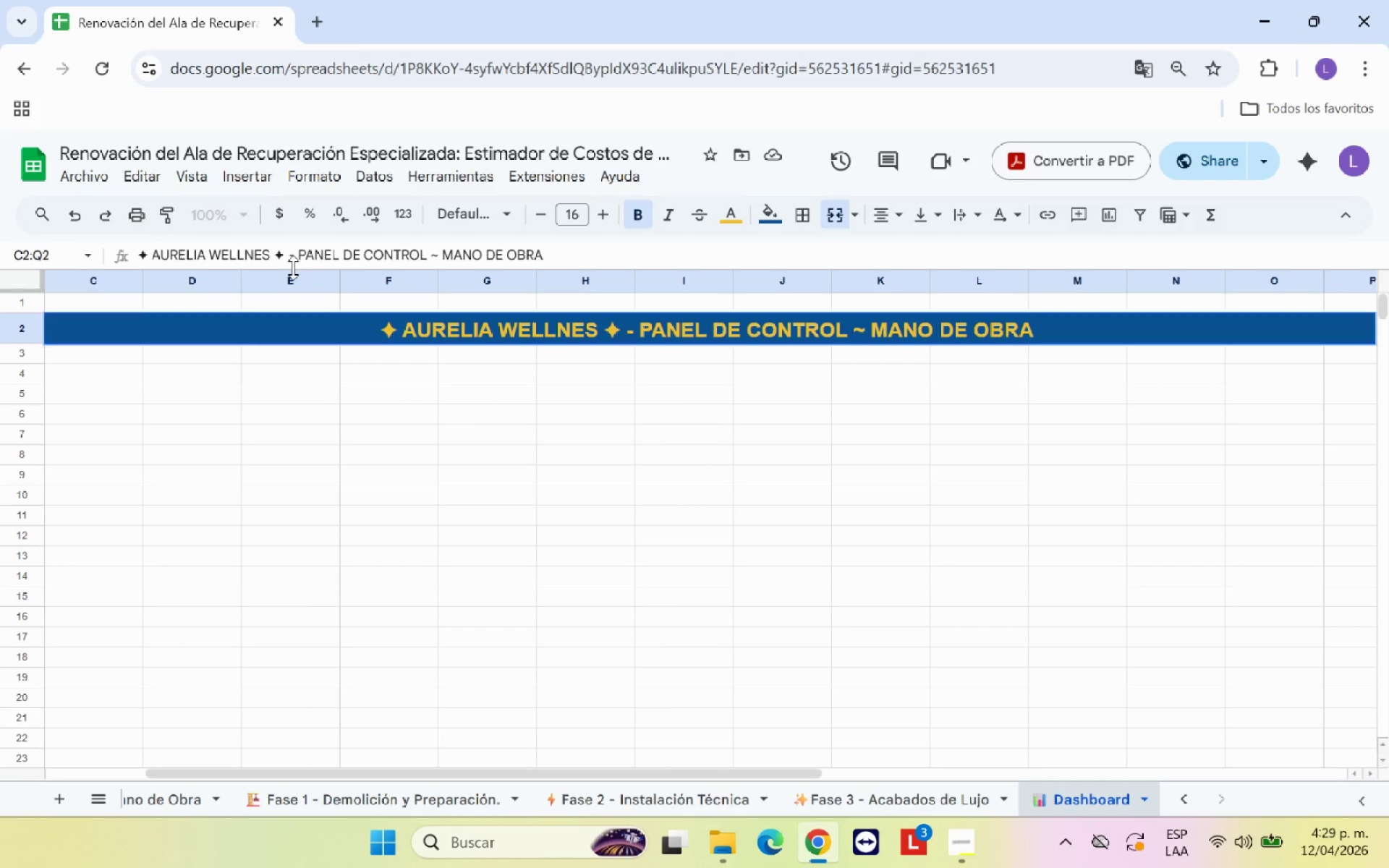 
left_click([295, 249])
 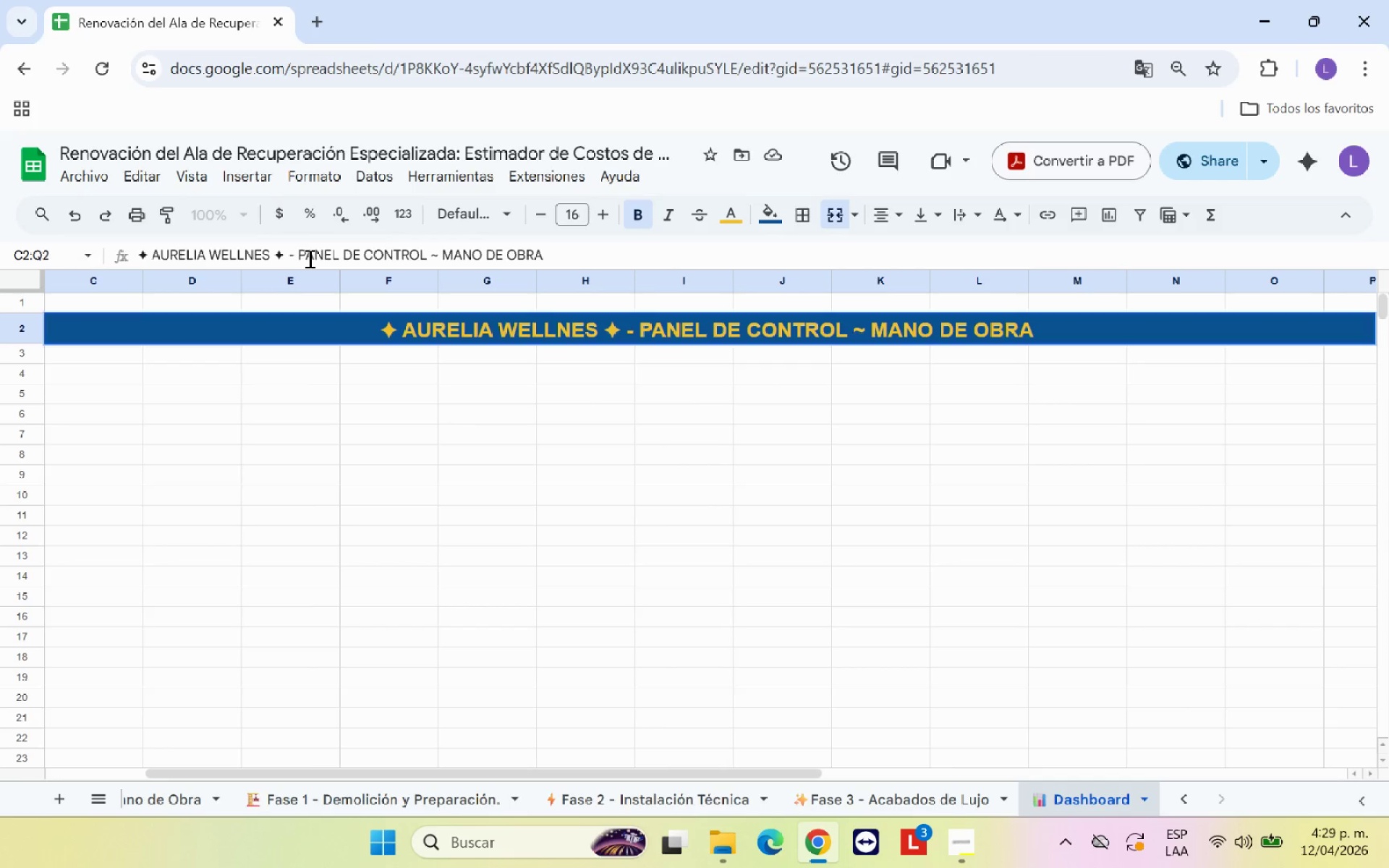 
key(Backspace)
 